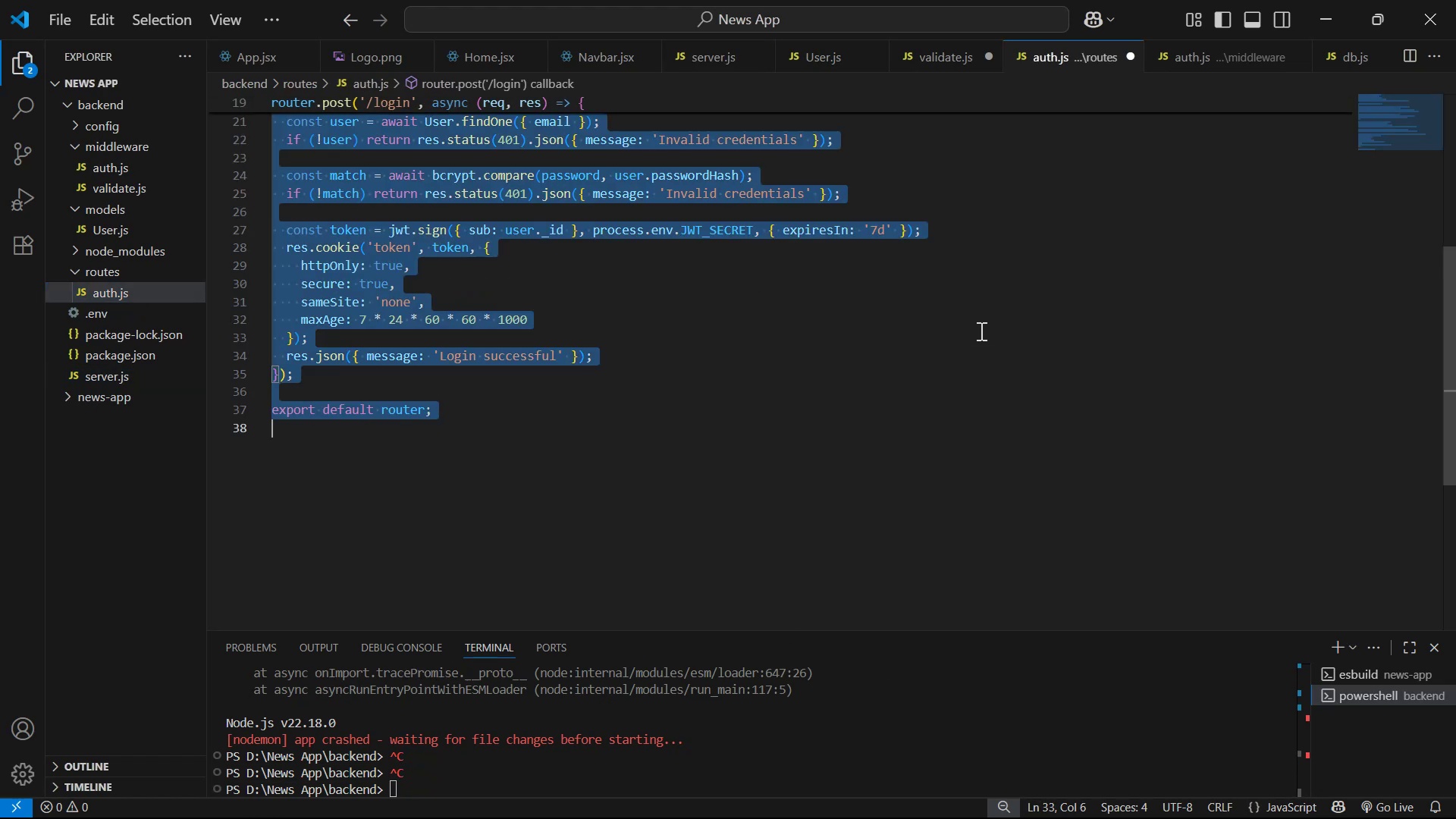 
key(Control+C)
 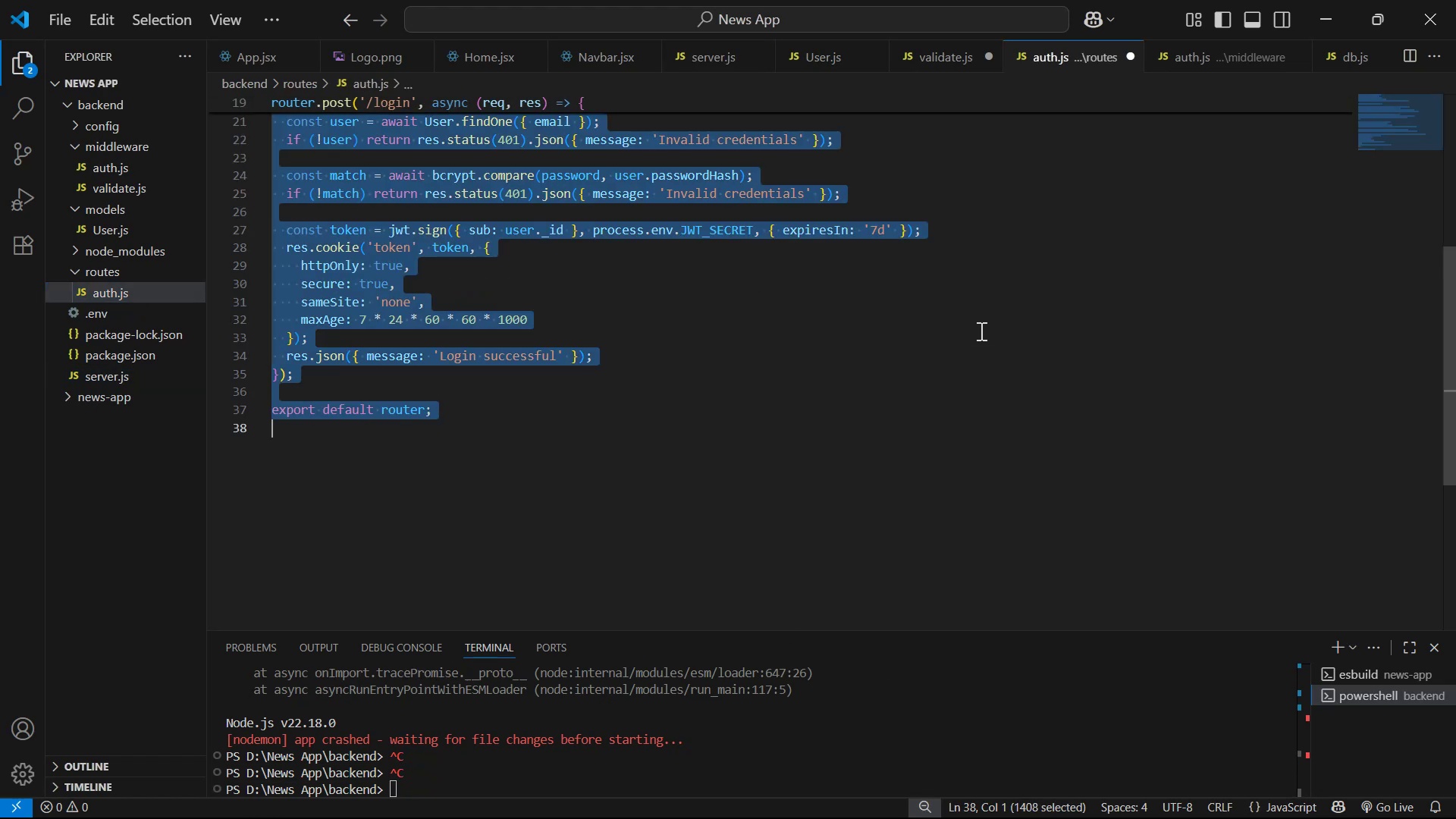 
key(Alt+AltLeft)
 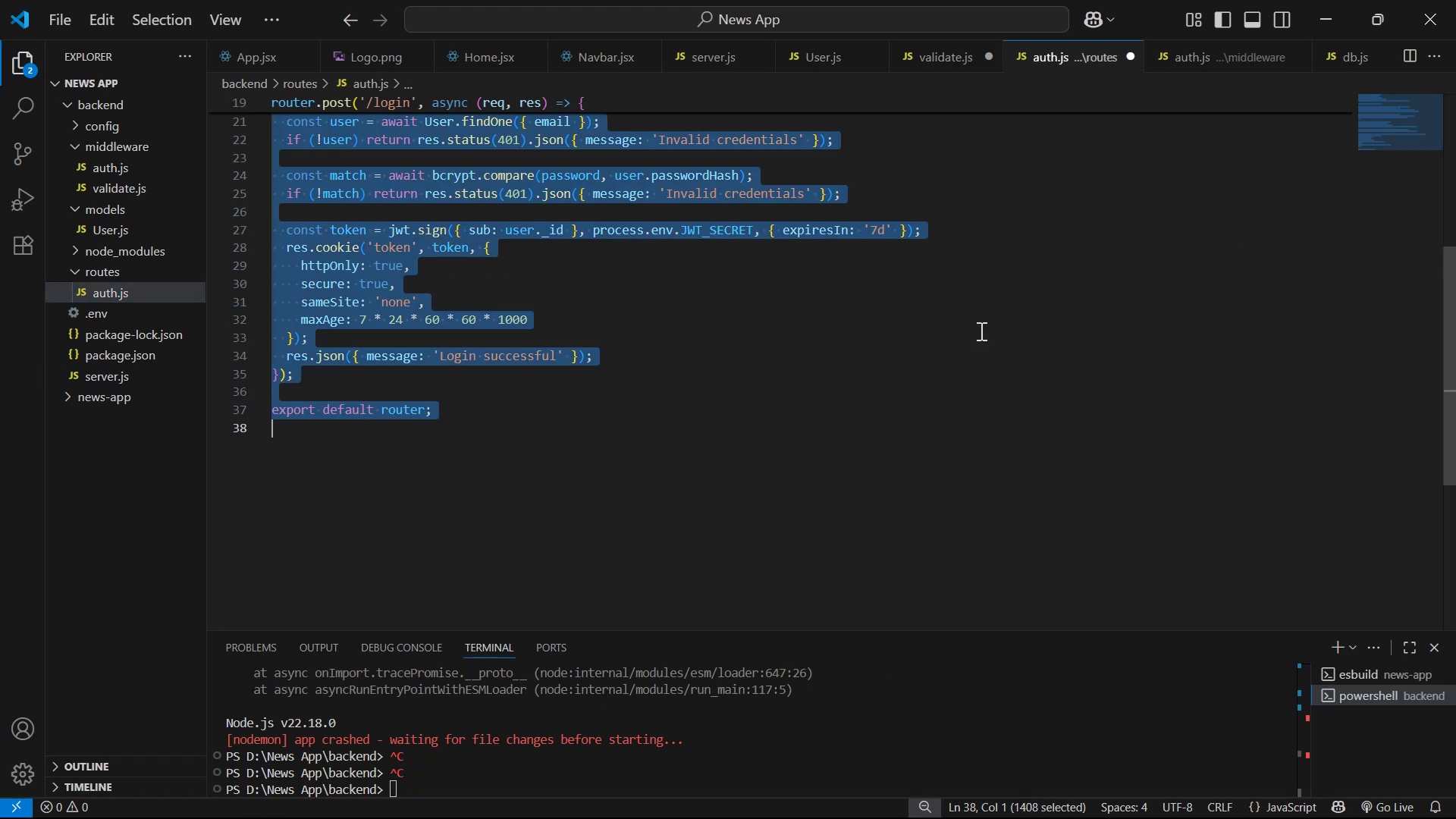 
key(Alt+Tab)
 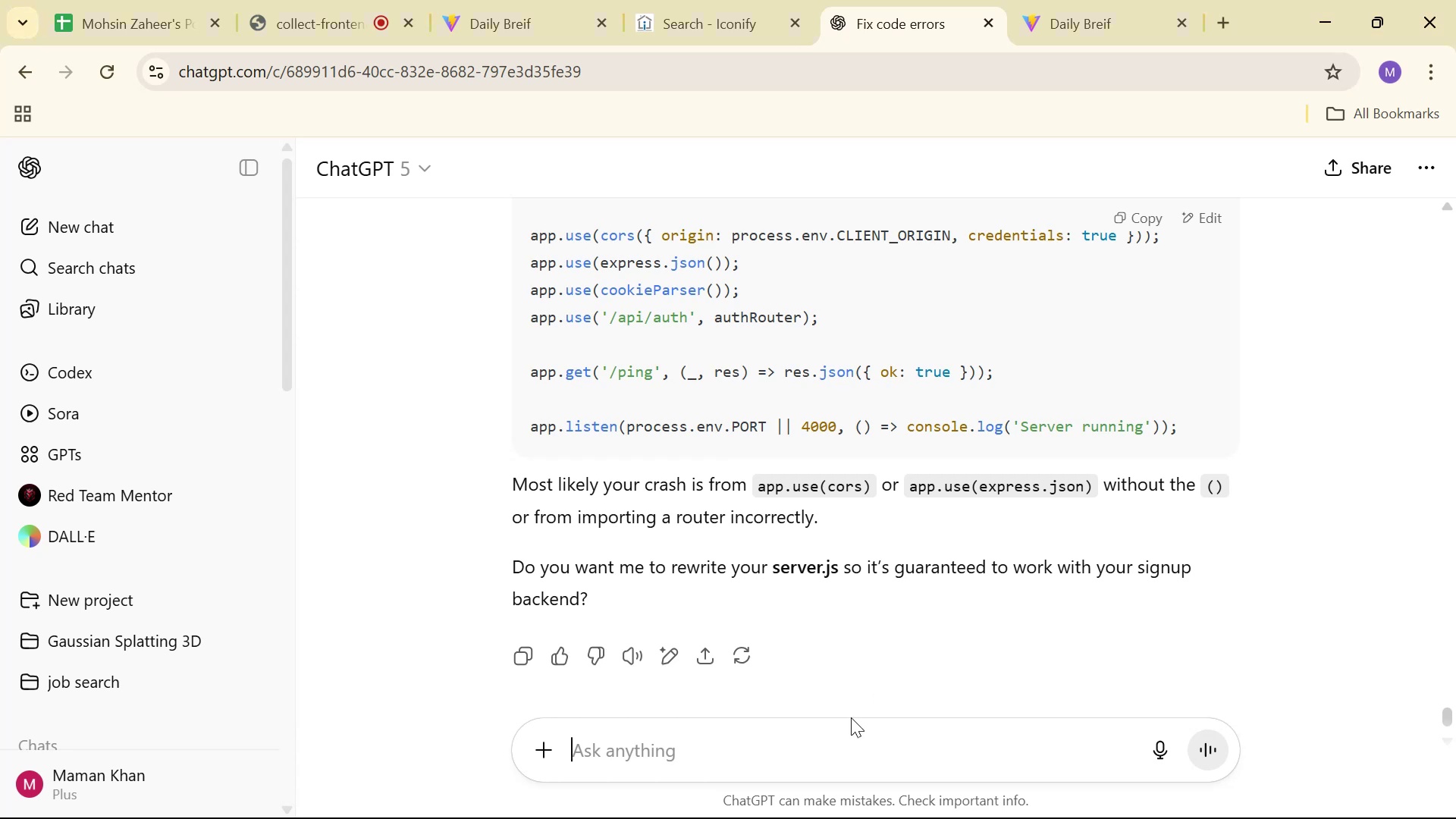 
key(Control+ControlLeft)
 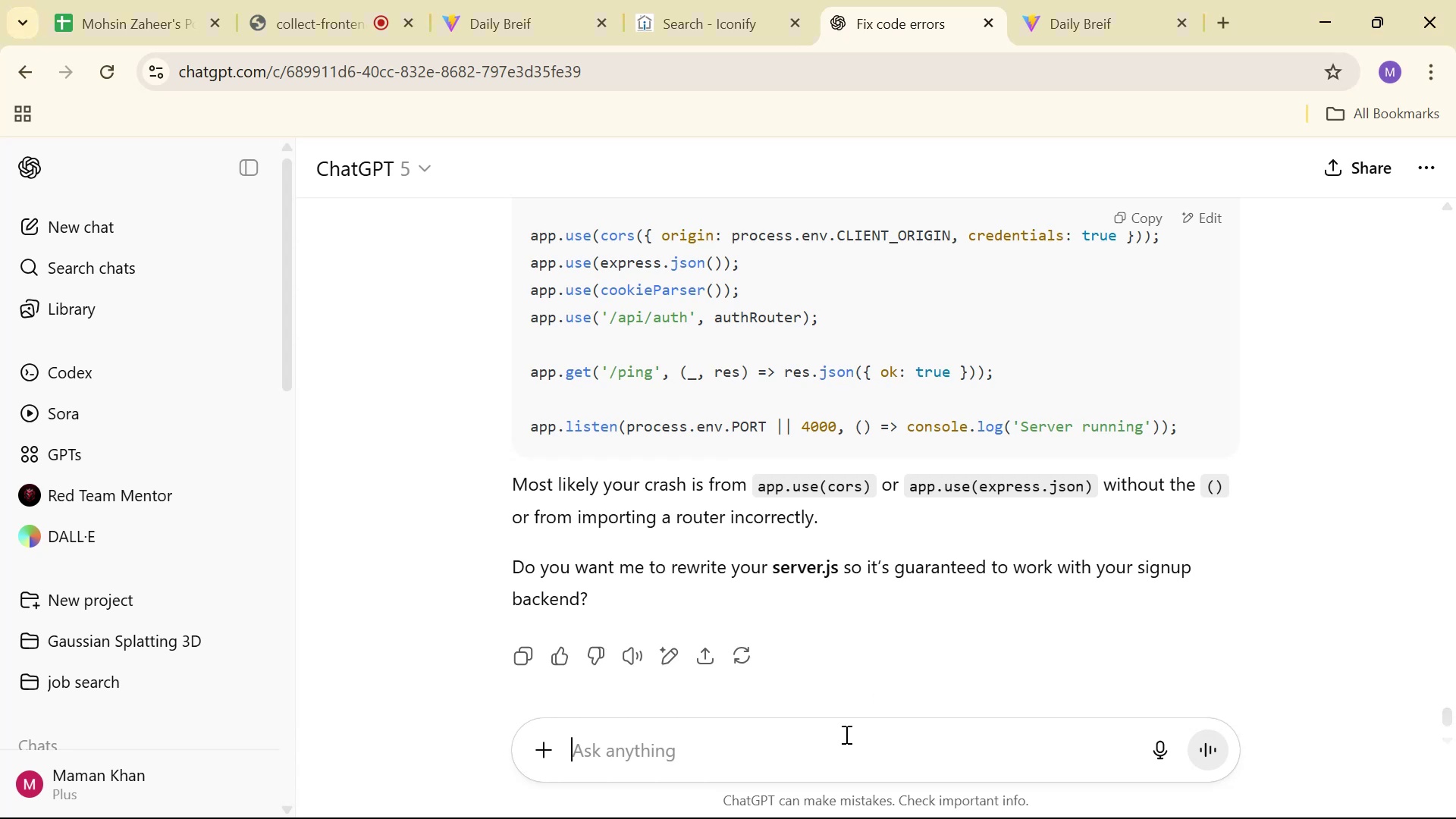 
key(Control+V)
 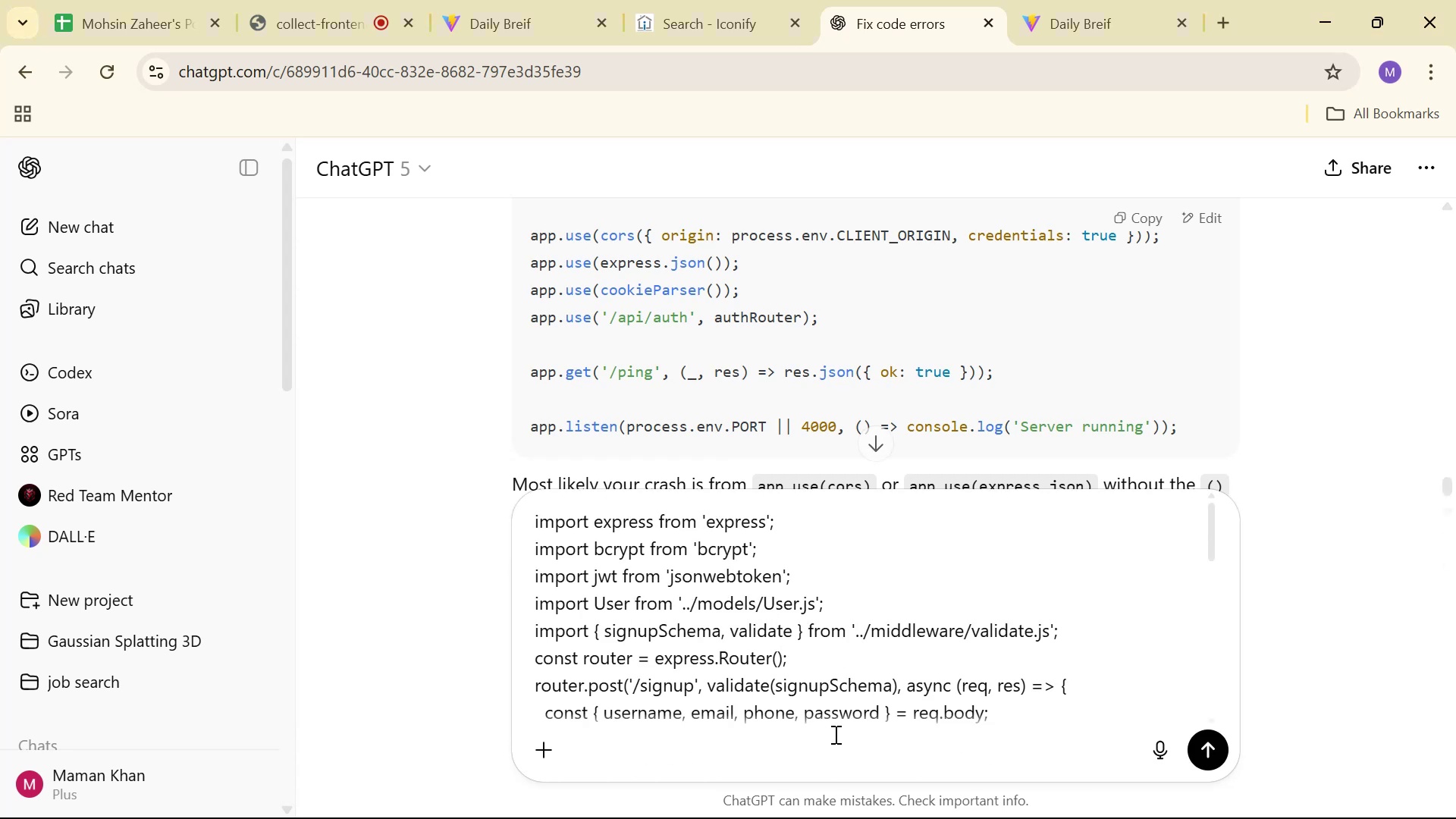 
key(Enter)
 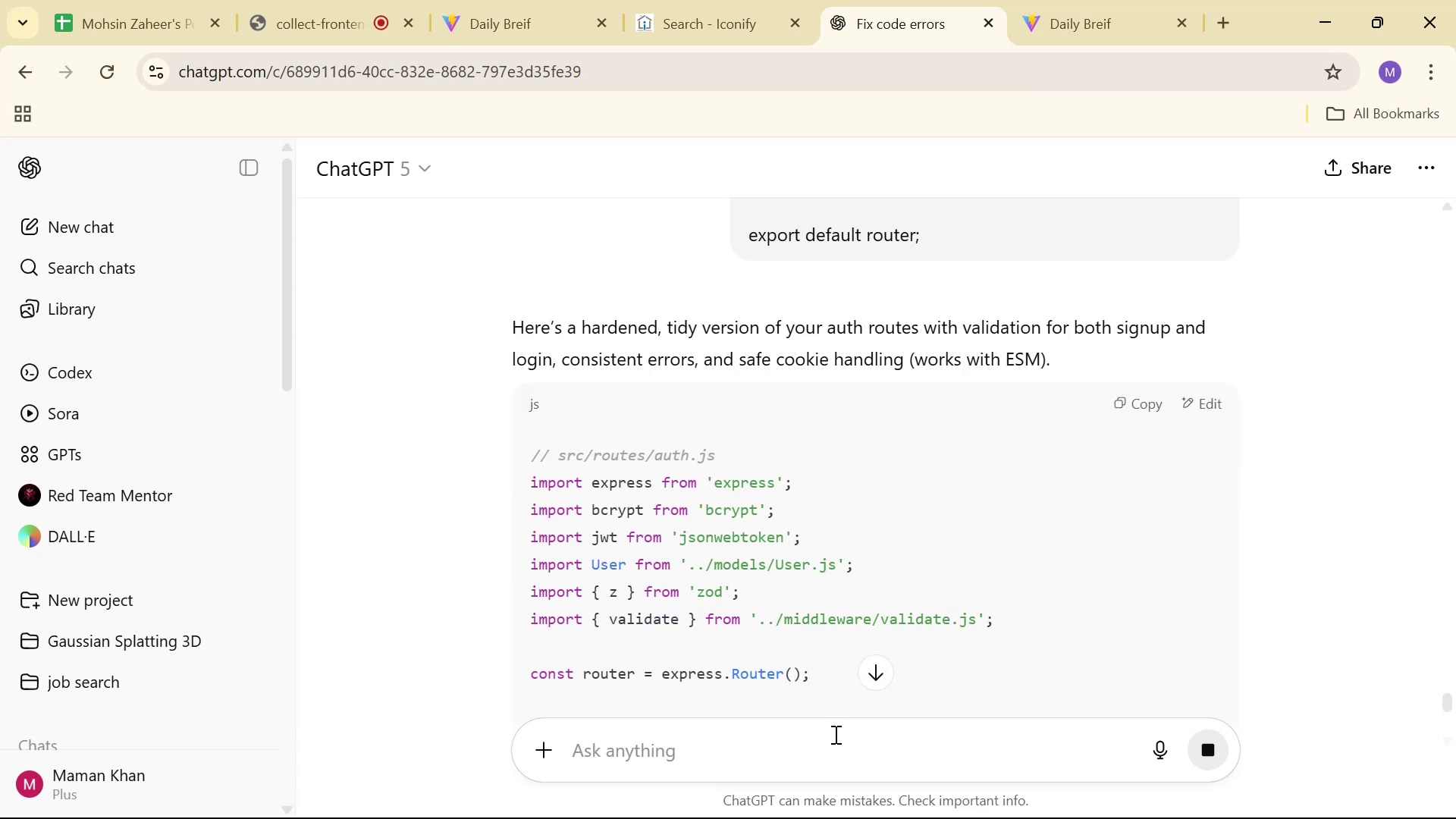 
wait(22.78)
 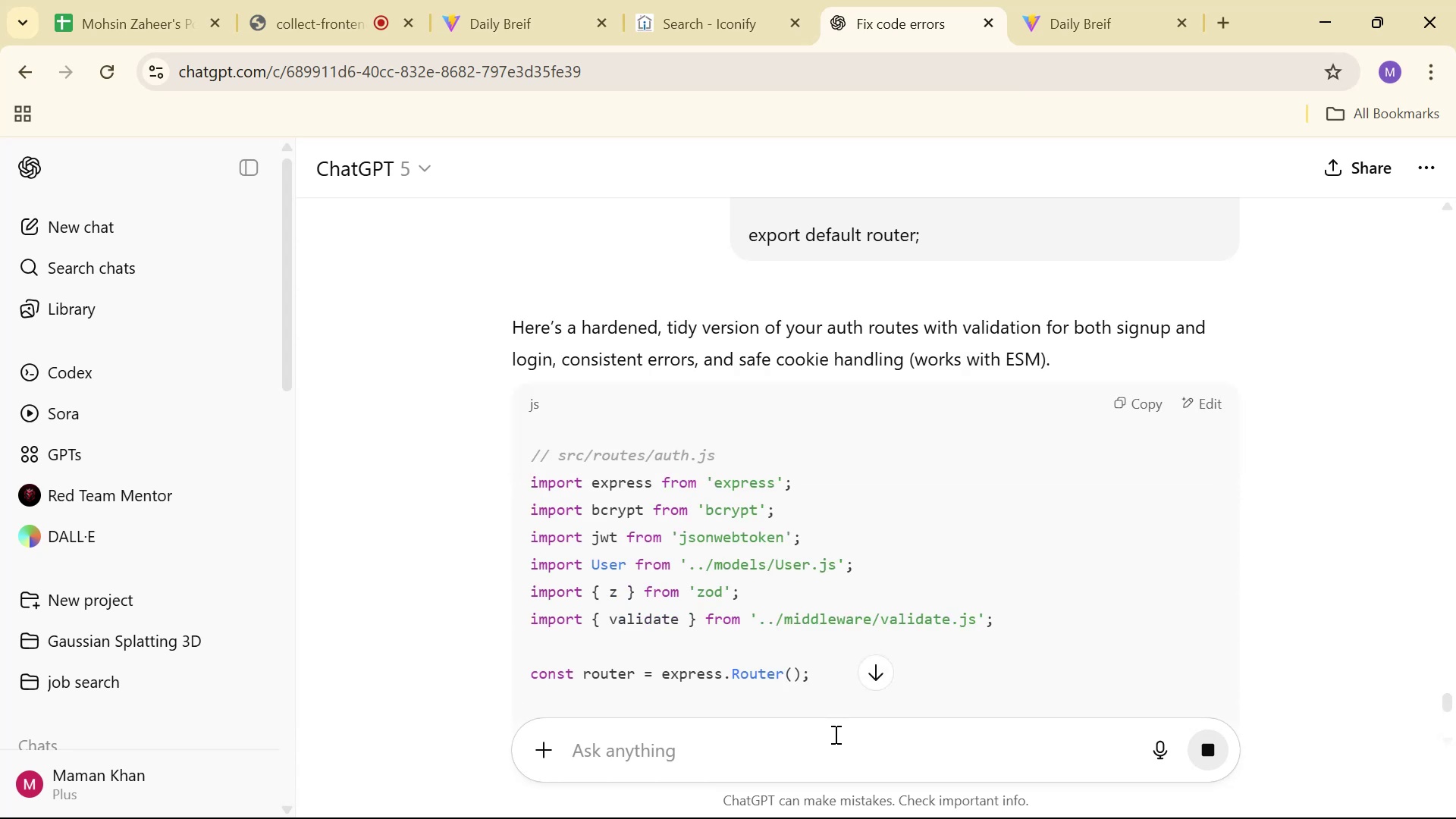 
scroll: coordinate [1434, 371], scroll_direction: down, amount: 19.0
 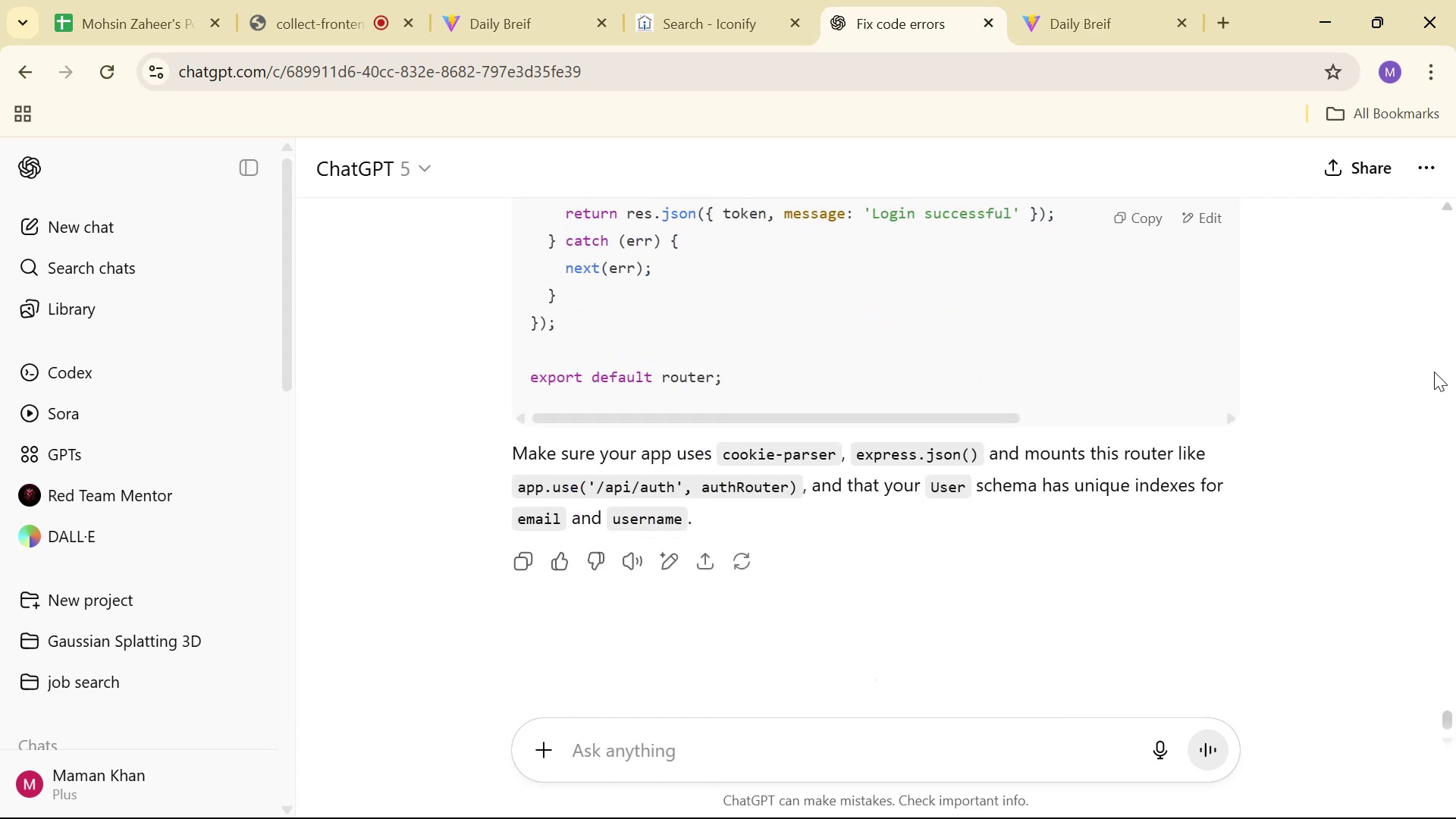 
key(Alt+AltLeft)
 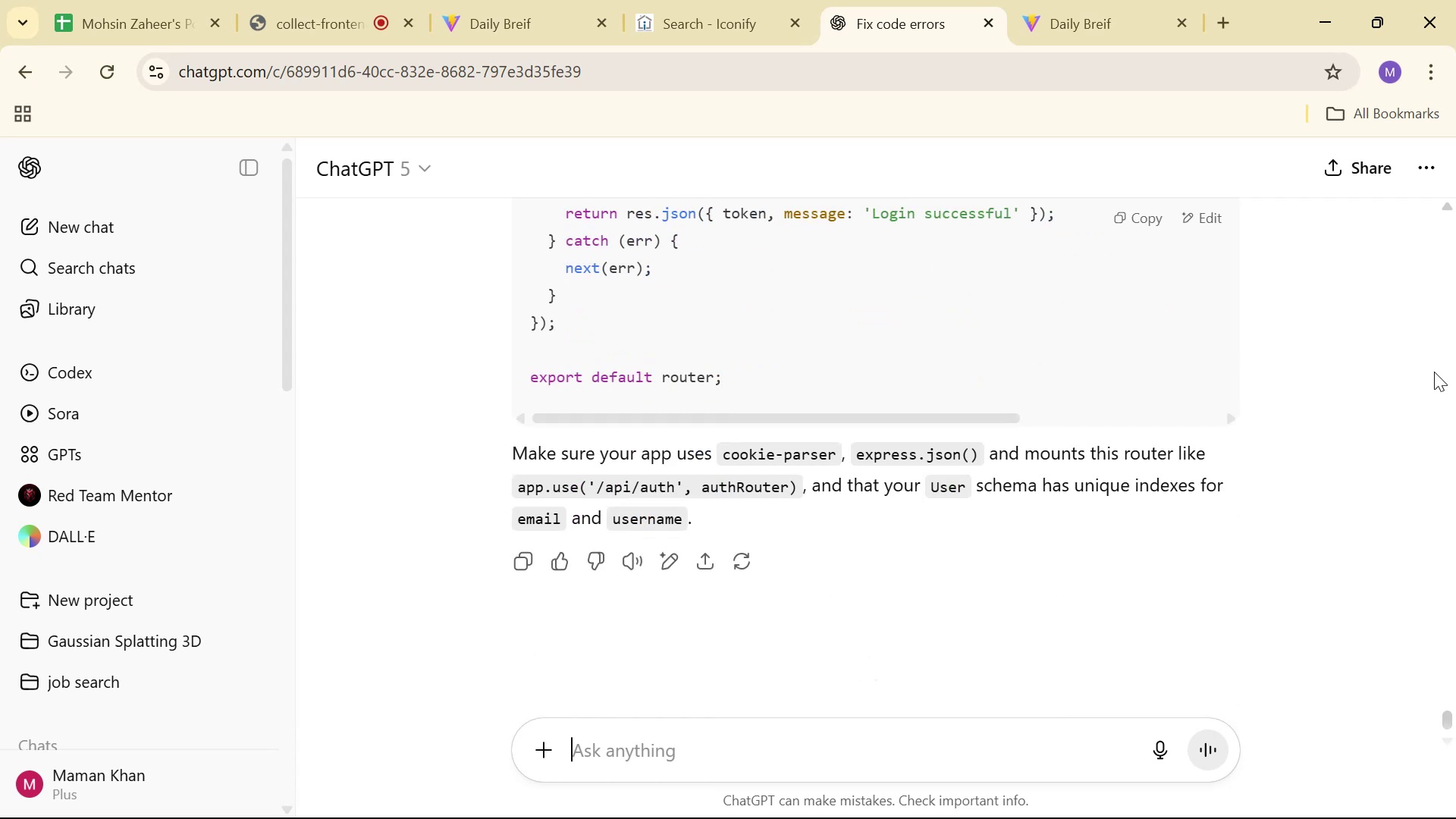 
key(Alt+Tab)
 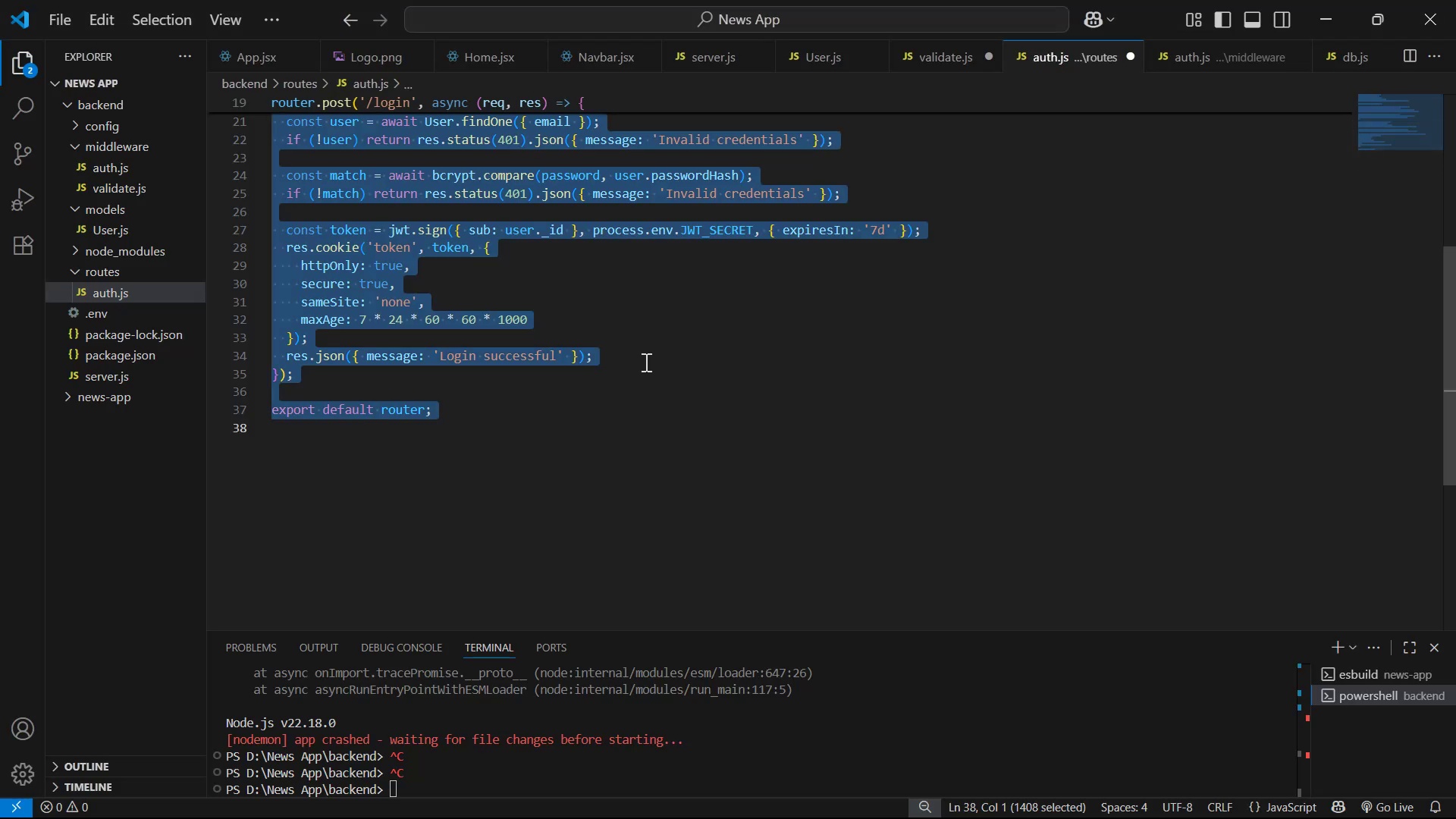 
scroll: coordinate [742, 300], scroll_direction: up, amount: 6.0
 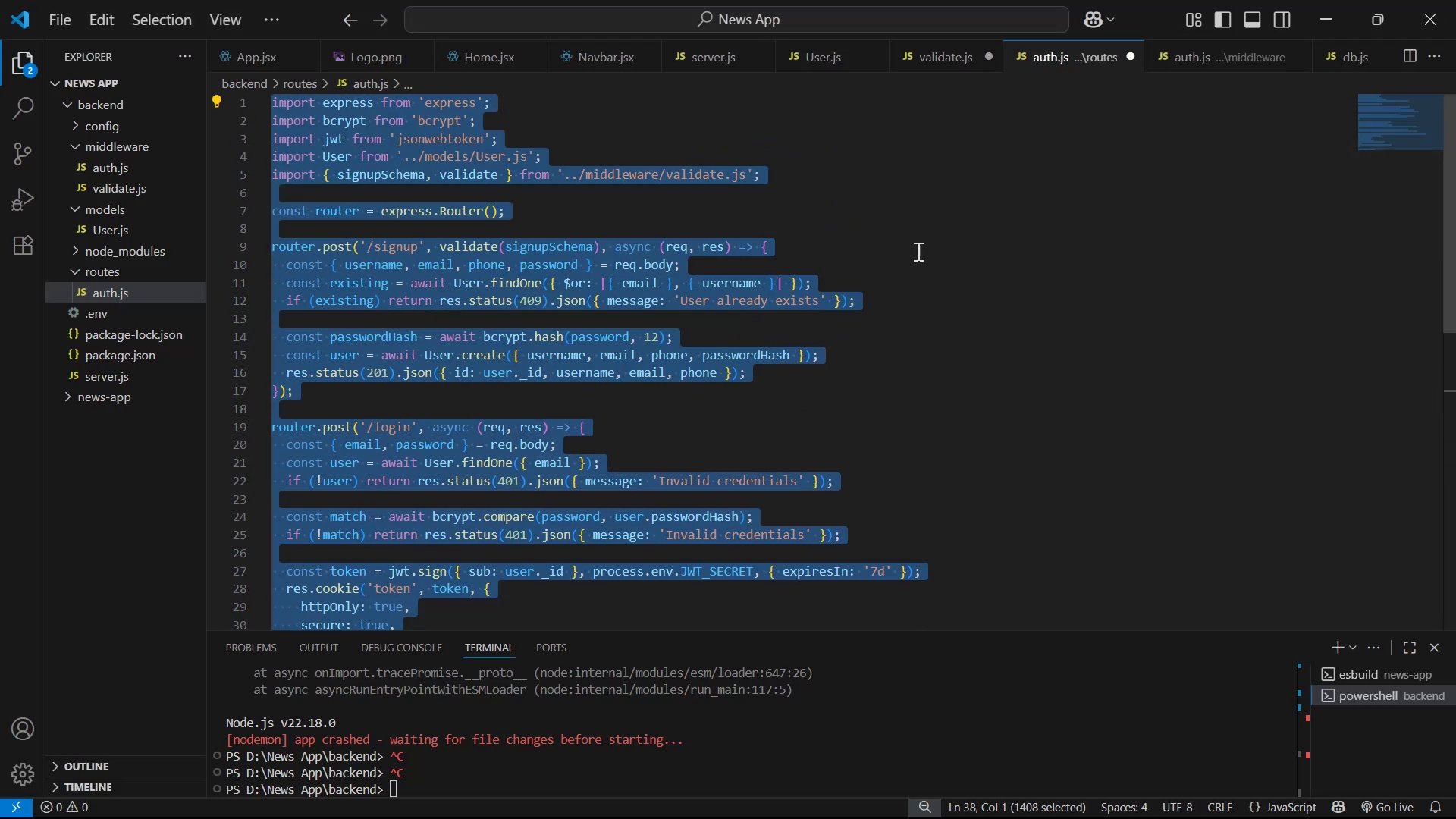 
left_click([983, 243])
 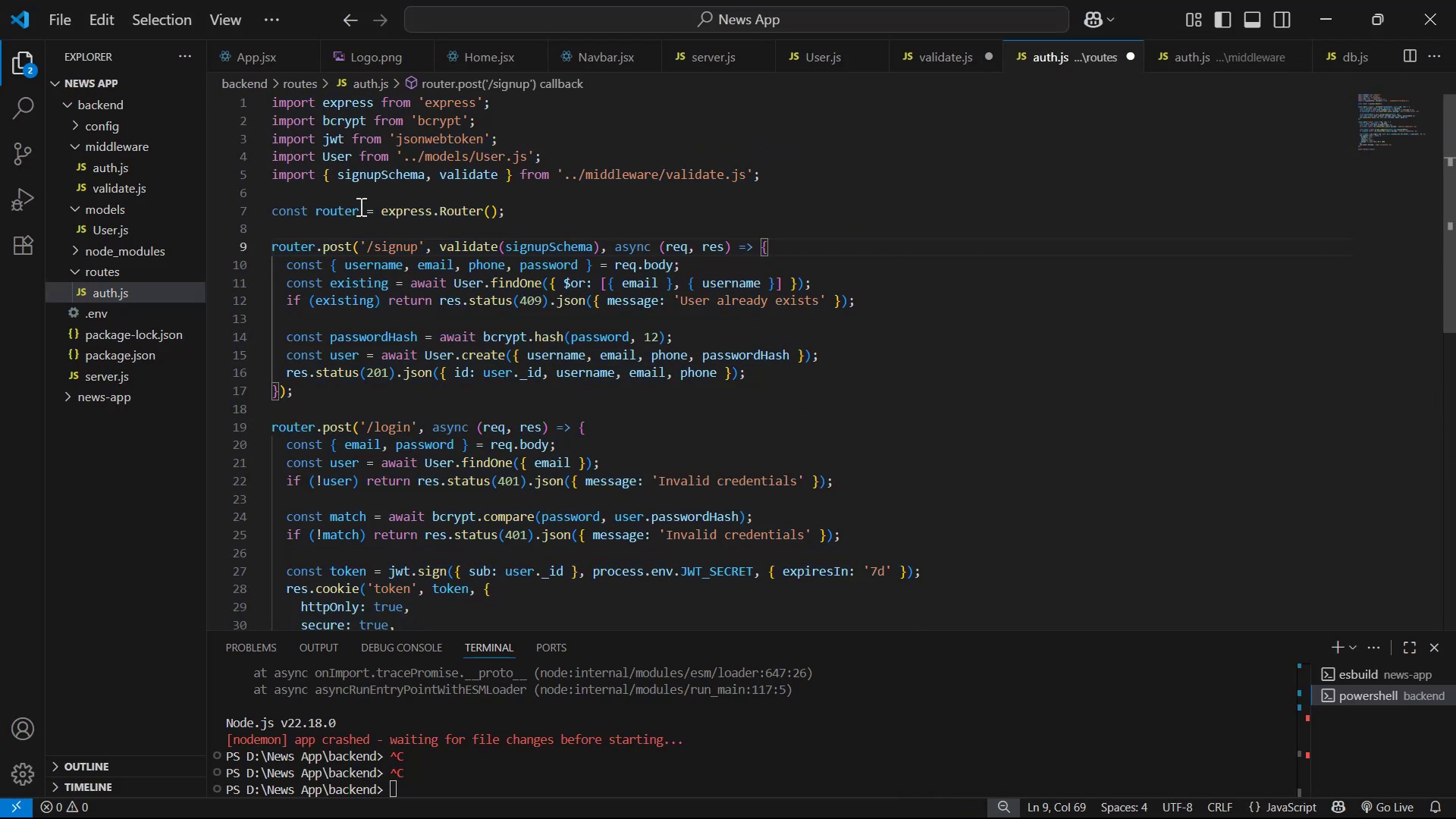 
left_click([343, 206])
 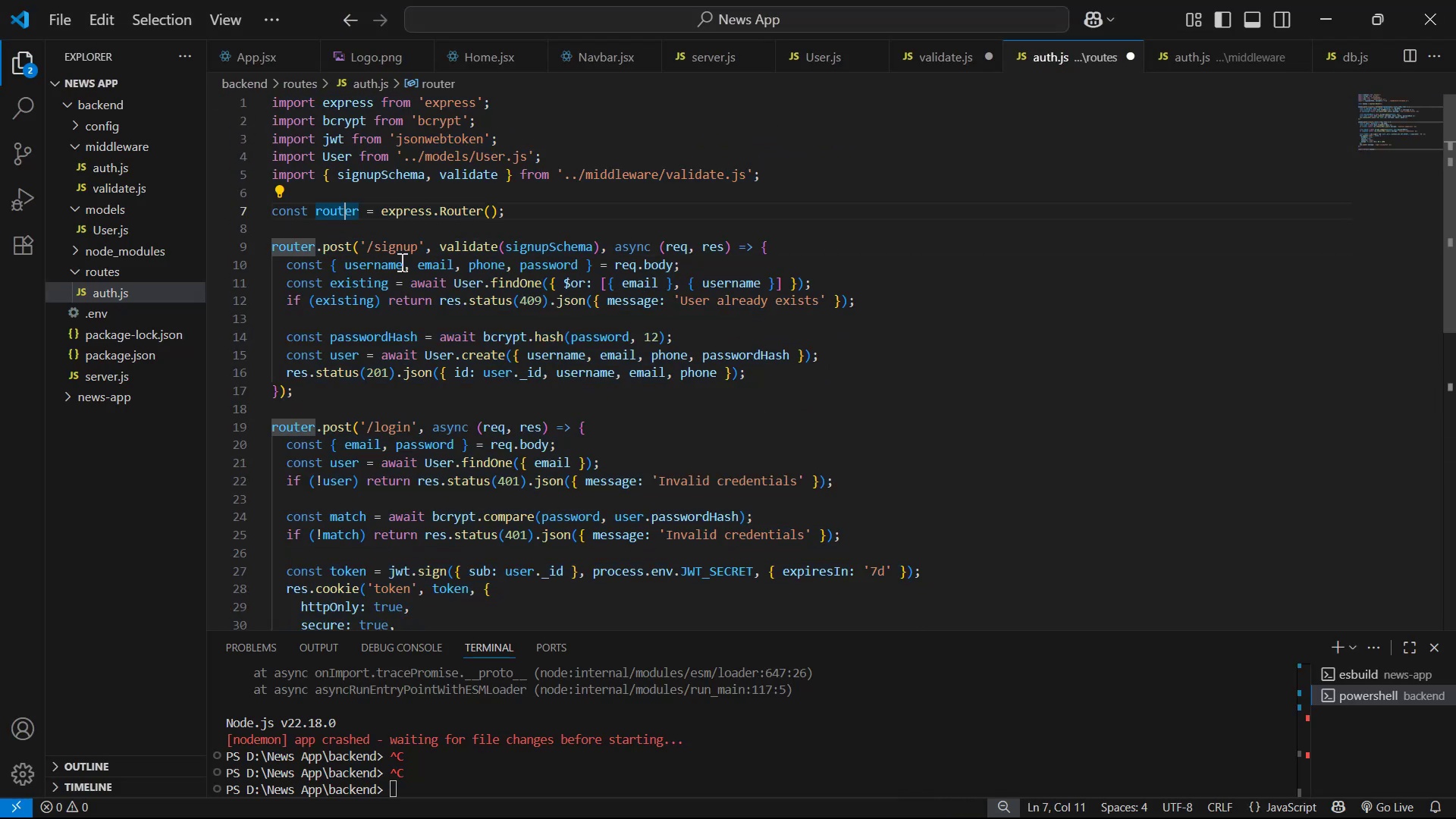 
scroll: coordinate [483, 224], scroll_direction: down, amount: 3.0
 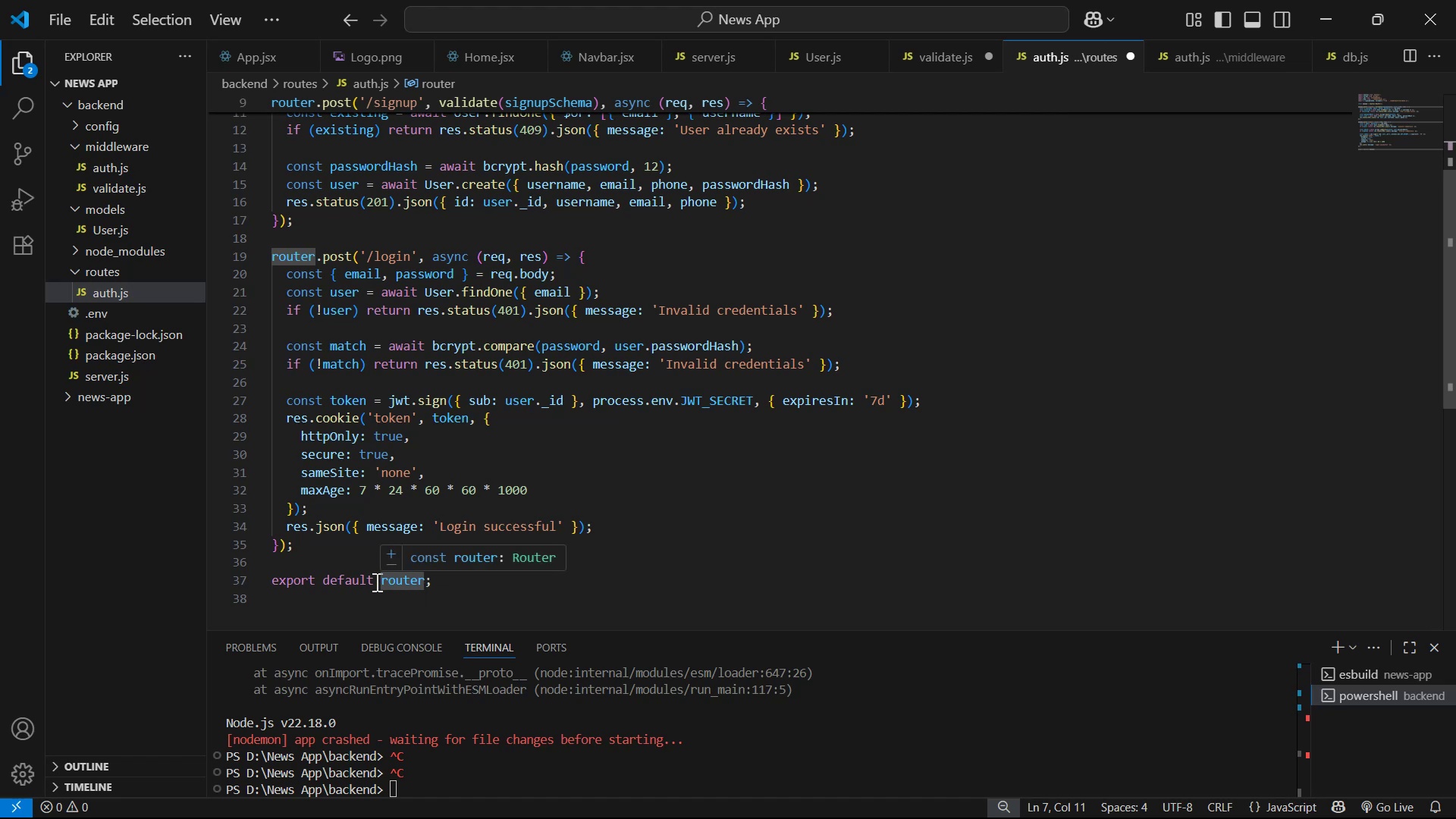 
left_click([375, 582])
 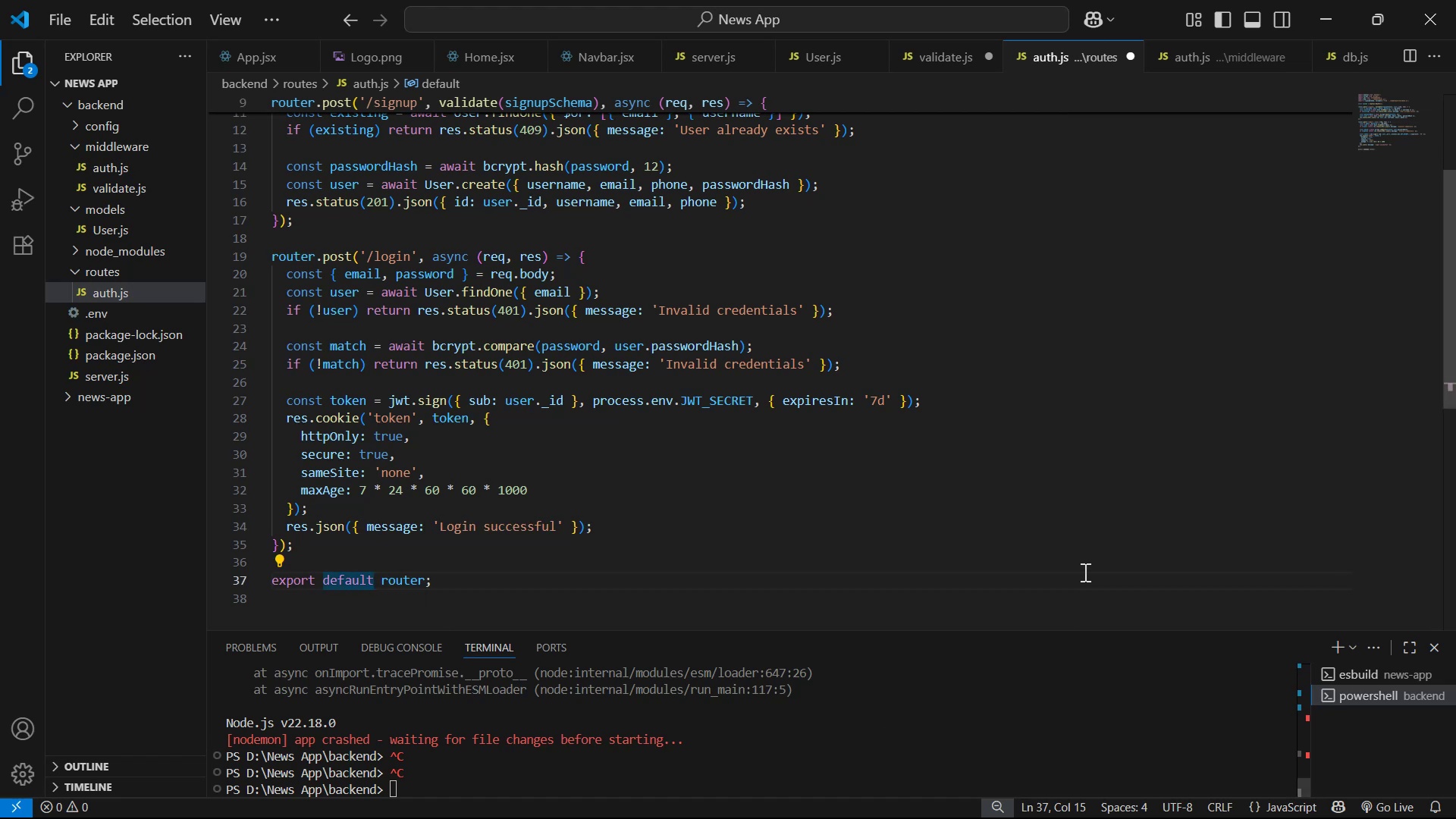 
key(Backspace)
 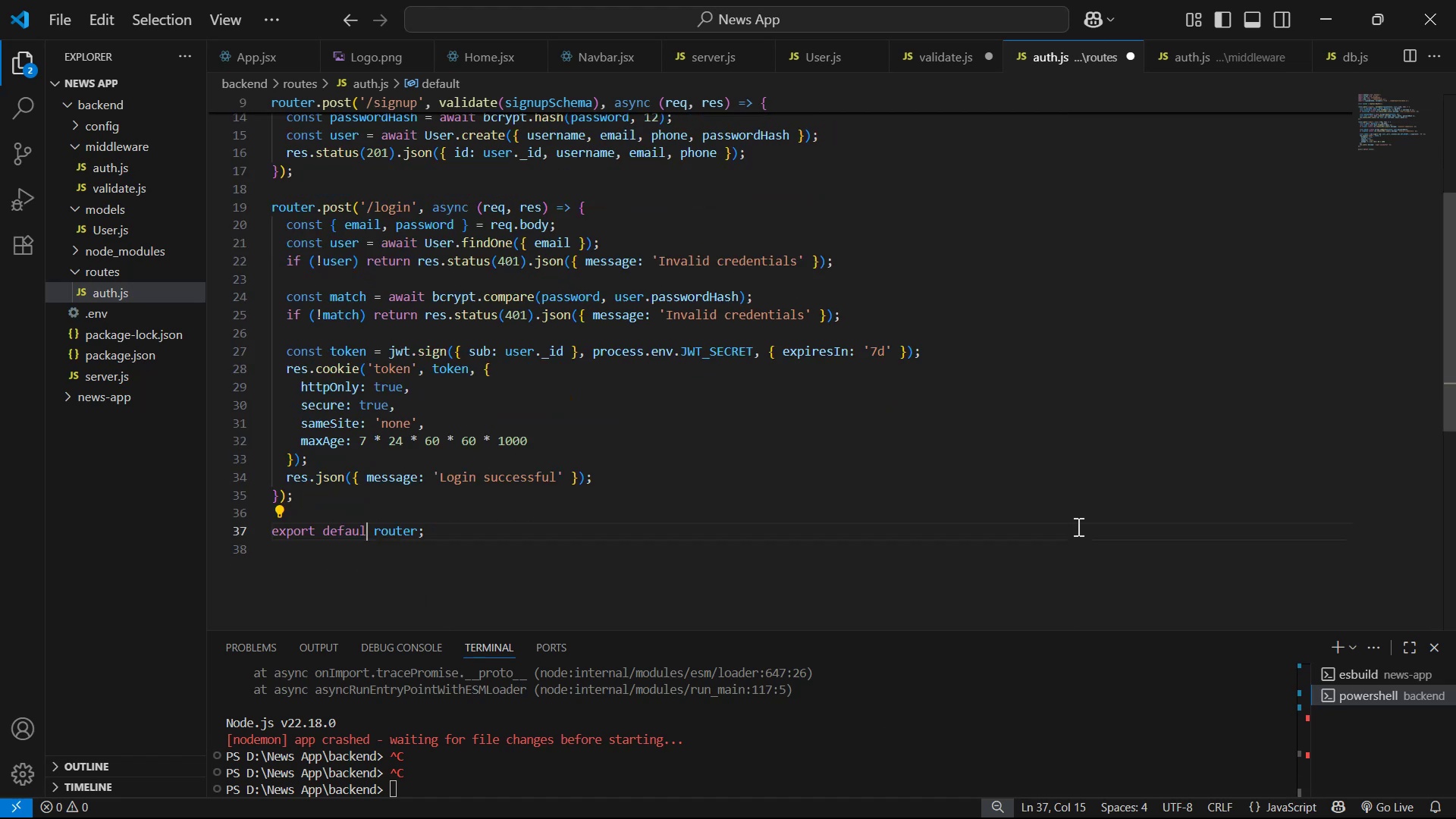 
key(Backspace)
 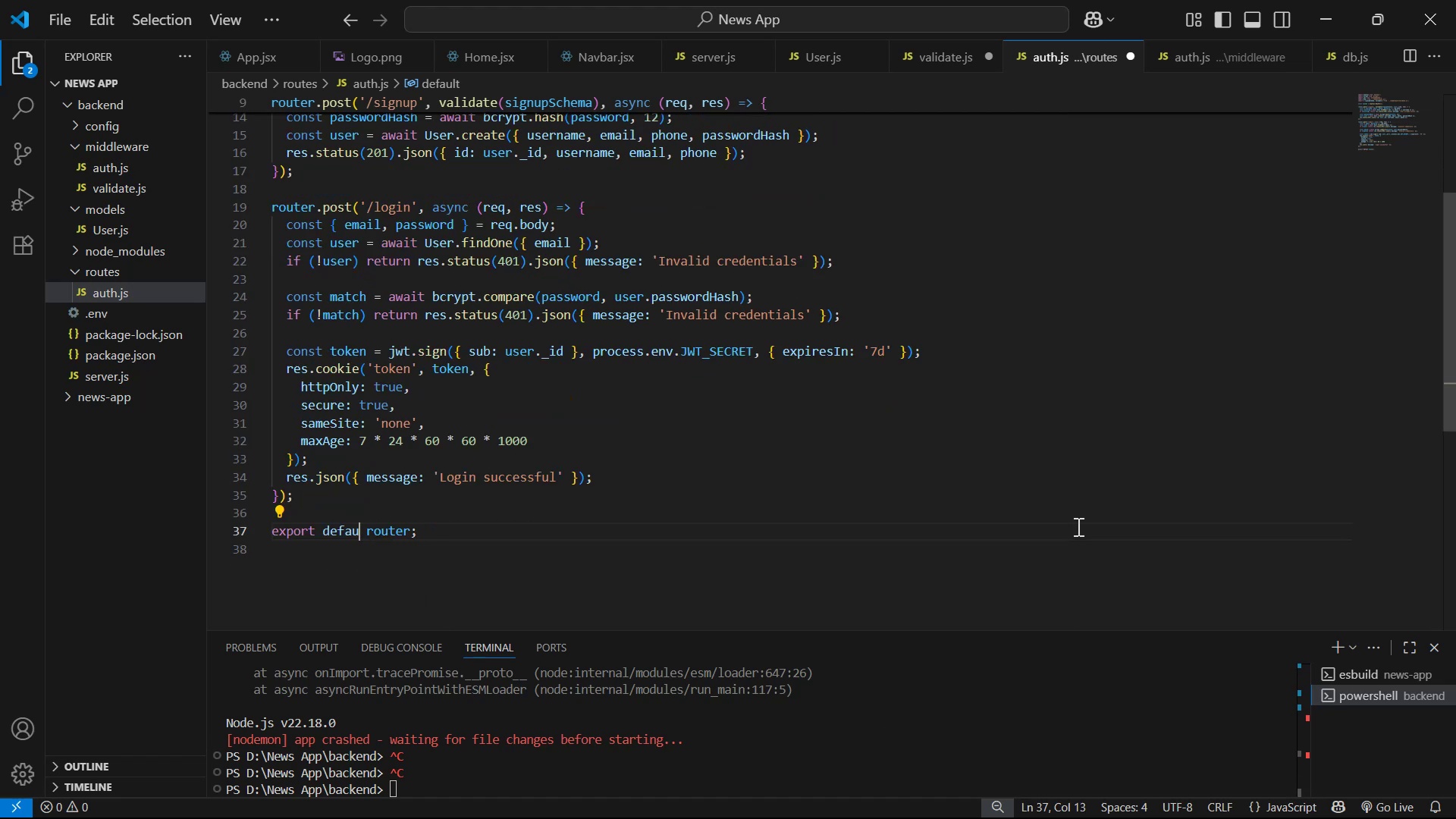 
key(Backspace)
 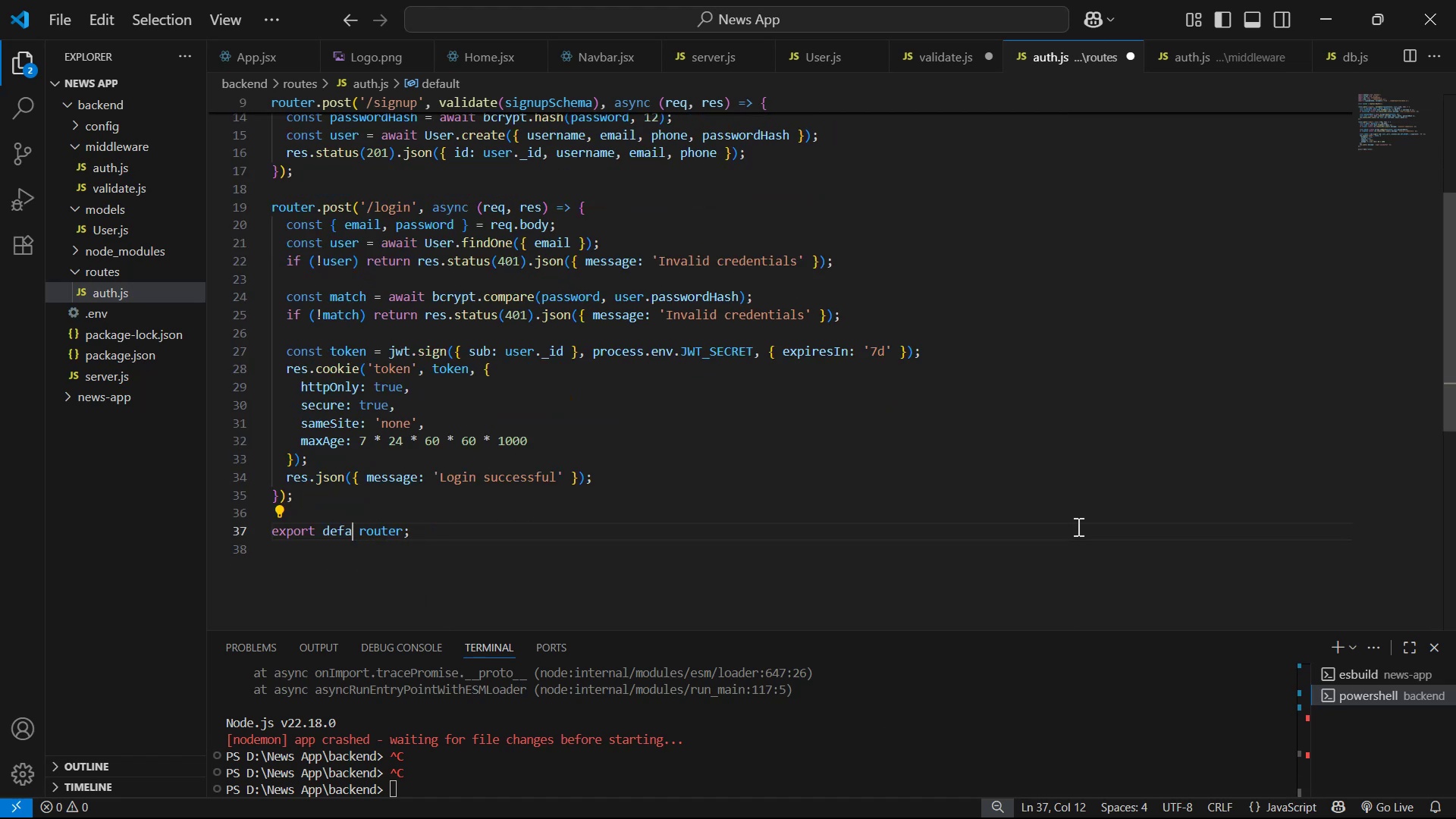 
key(Backspace)
 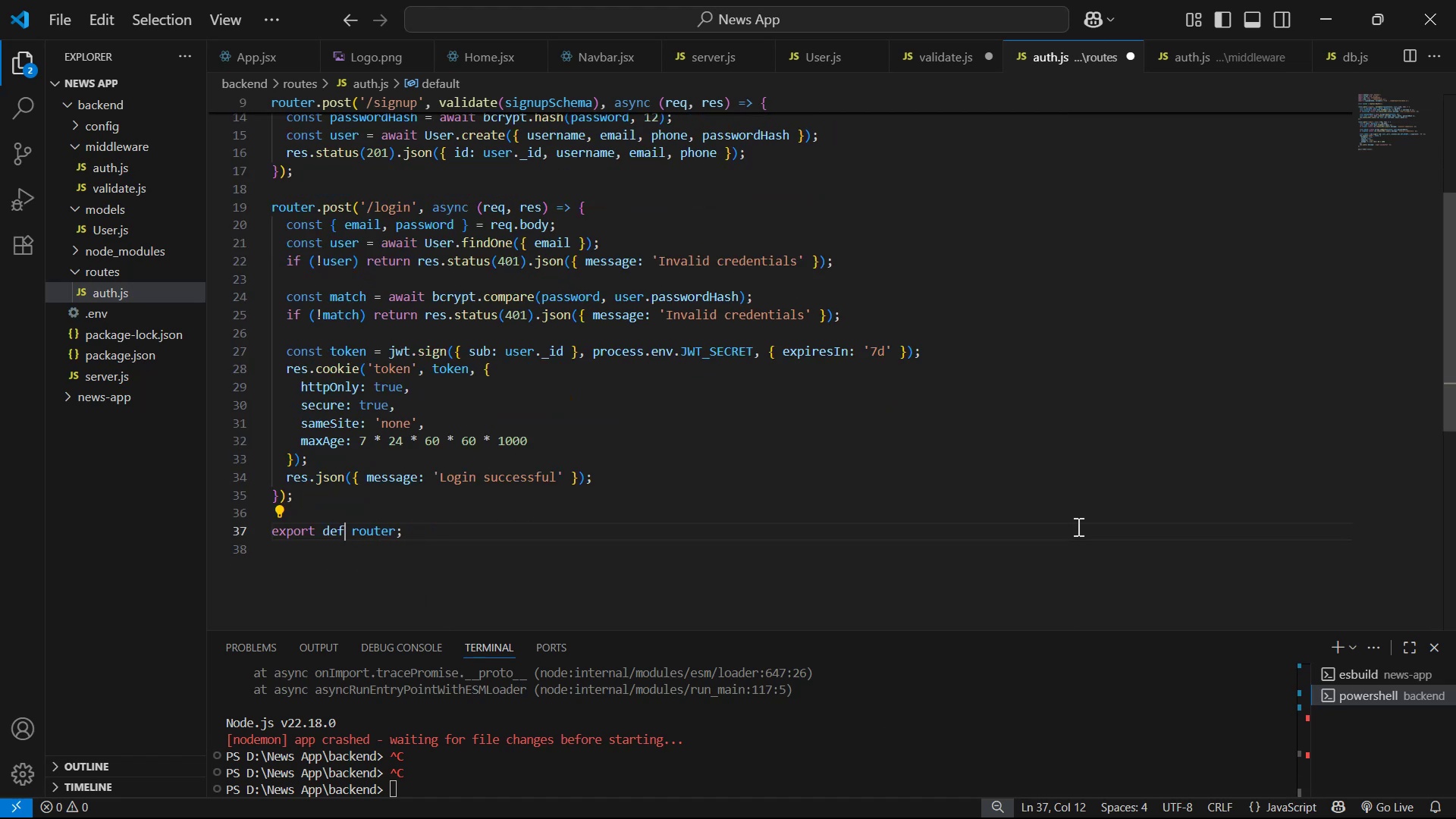 
key(Backspace)
 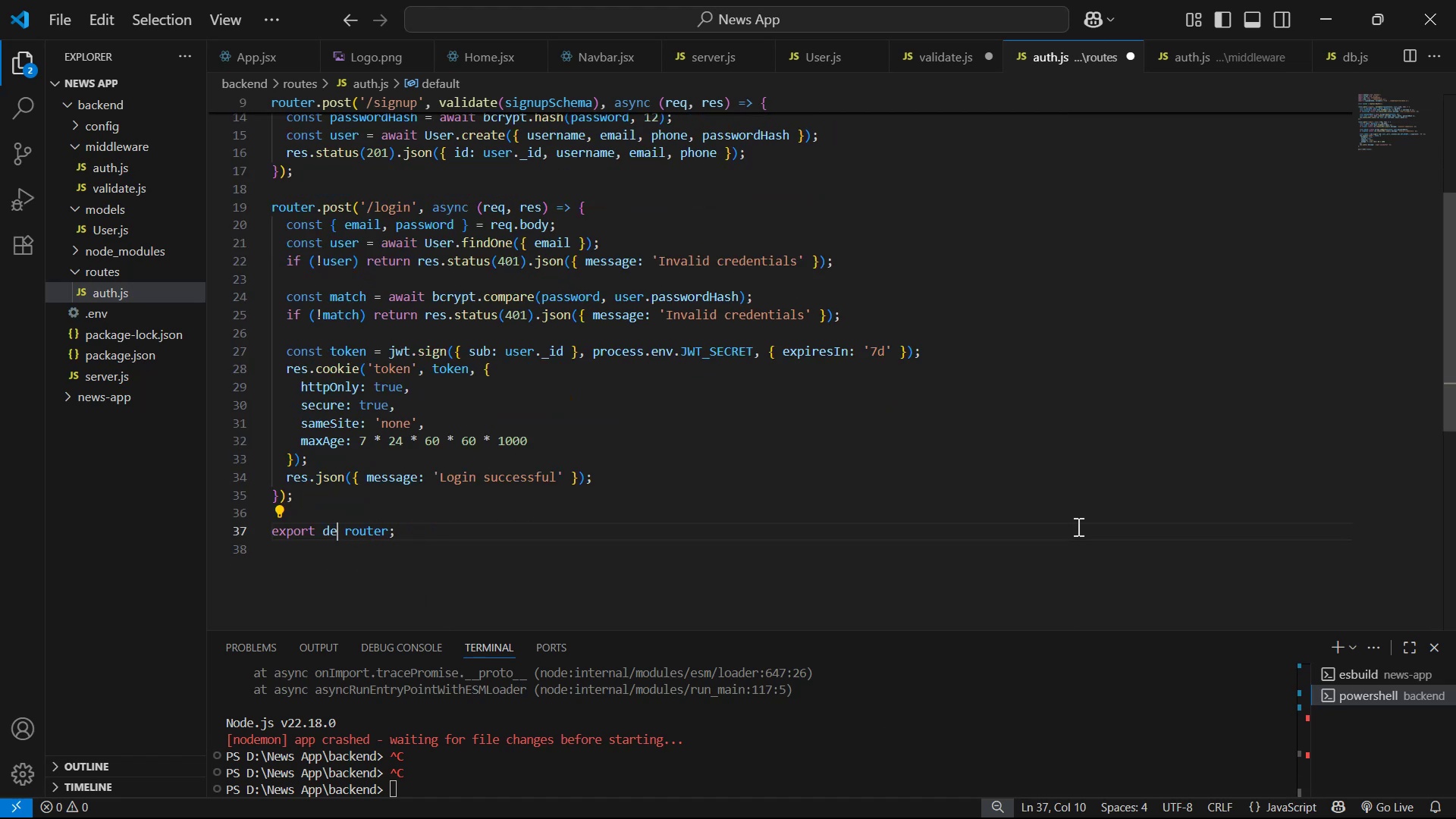 
key(Backspace)
 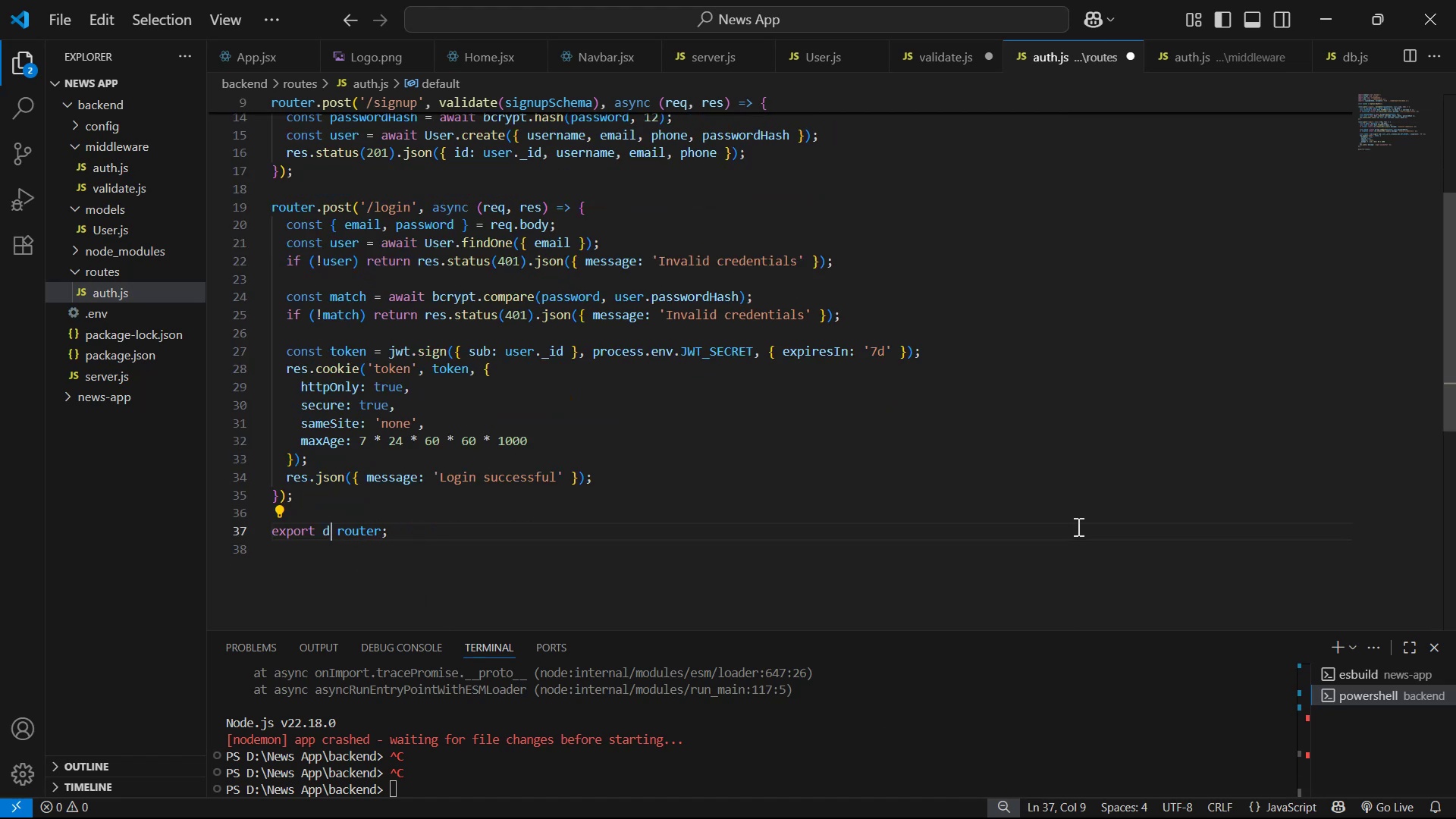 
key(ArrowRight)
 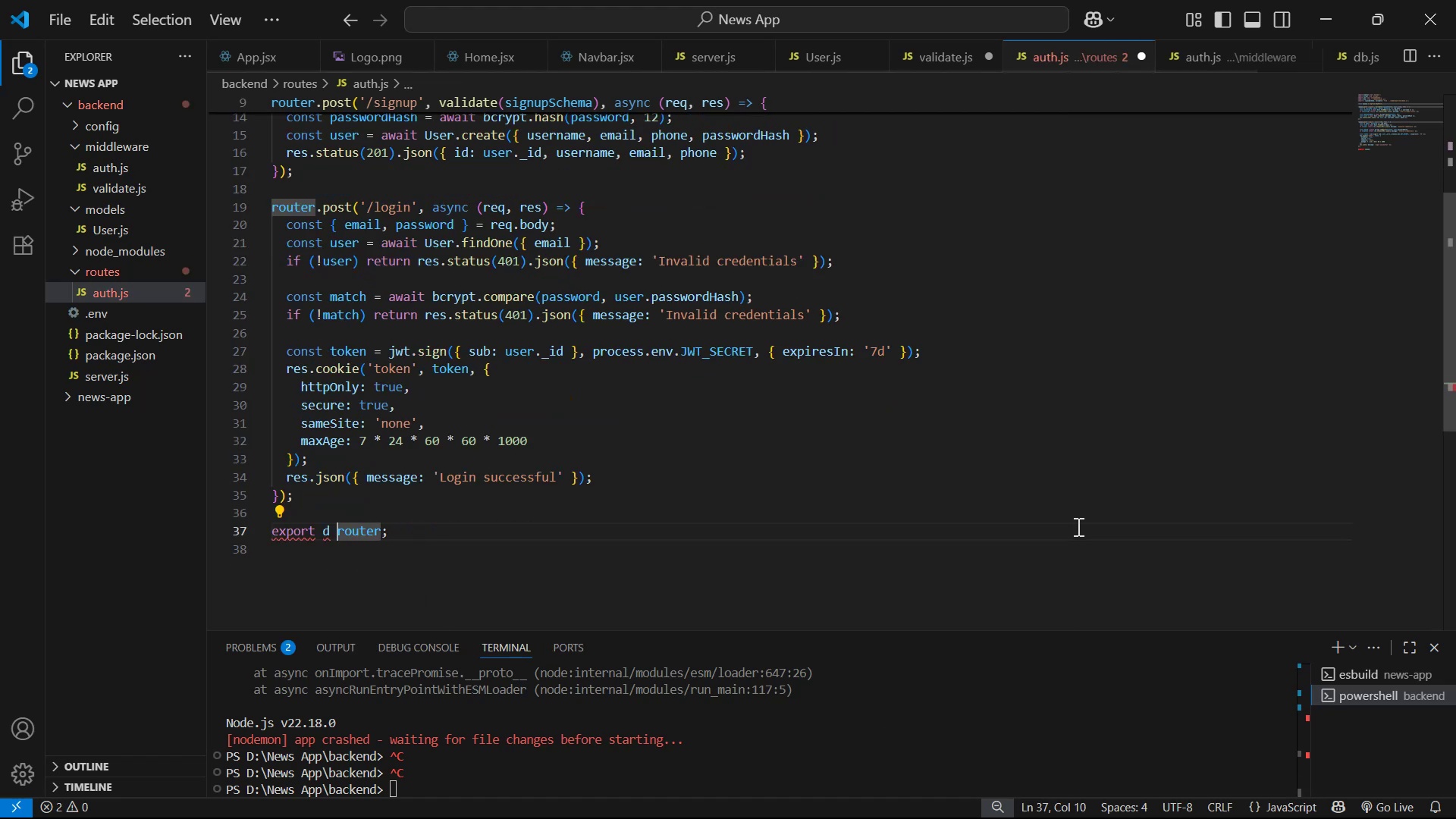 
key(Backspace)
key(Backspace)
type(auth)
 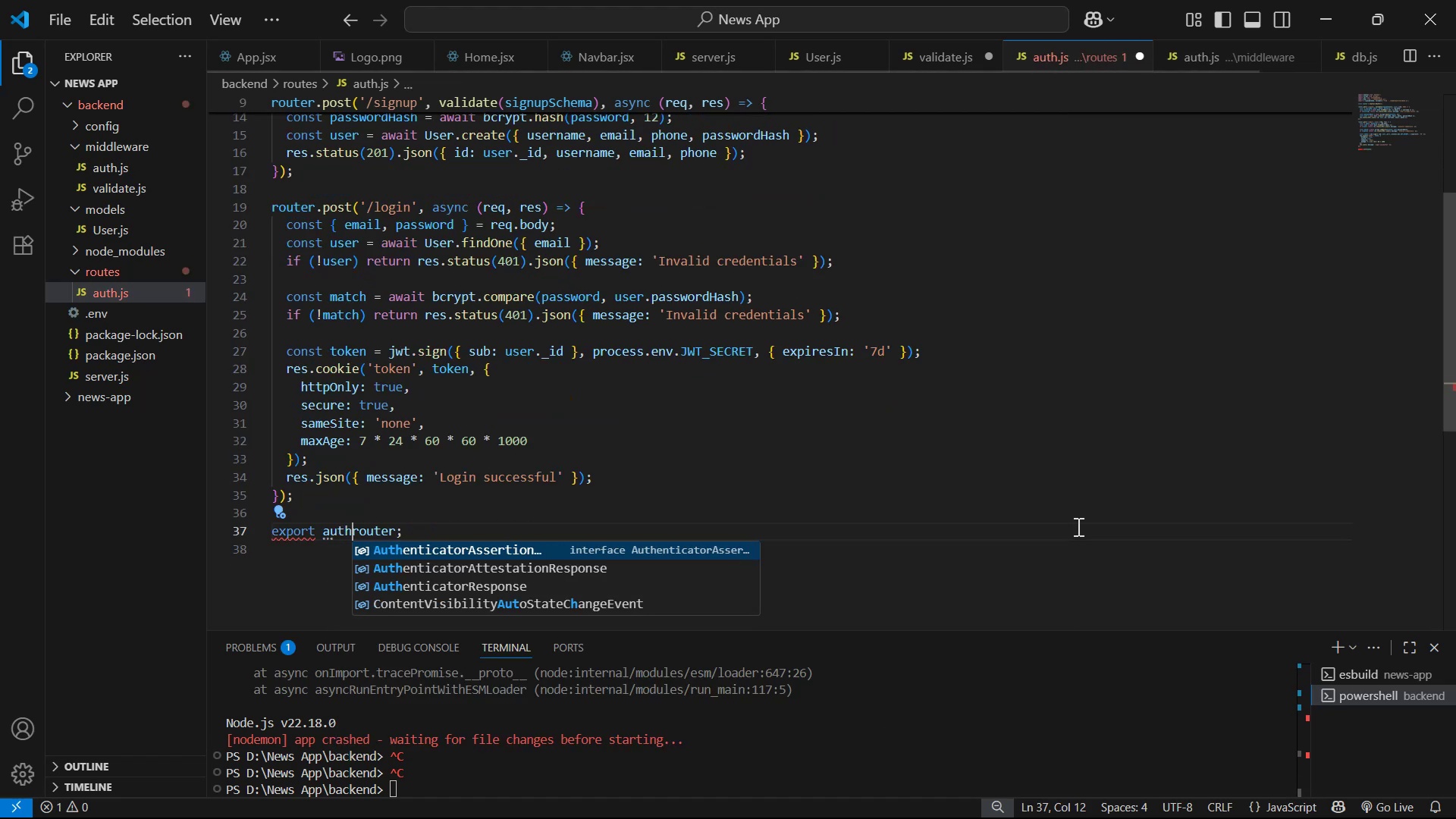 
key(ArrowRight)
 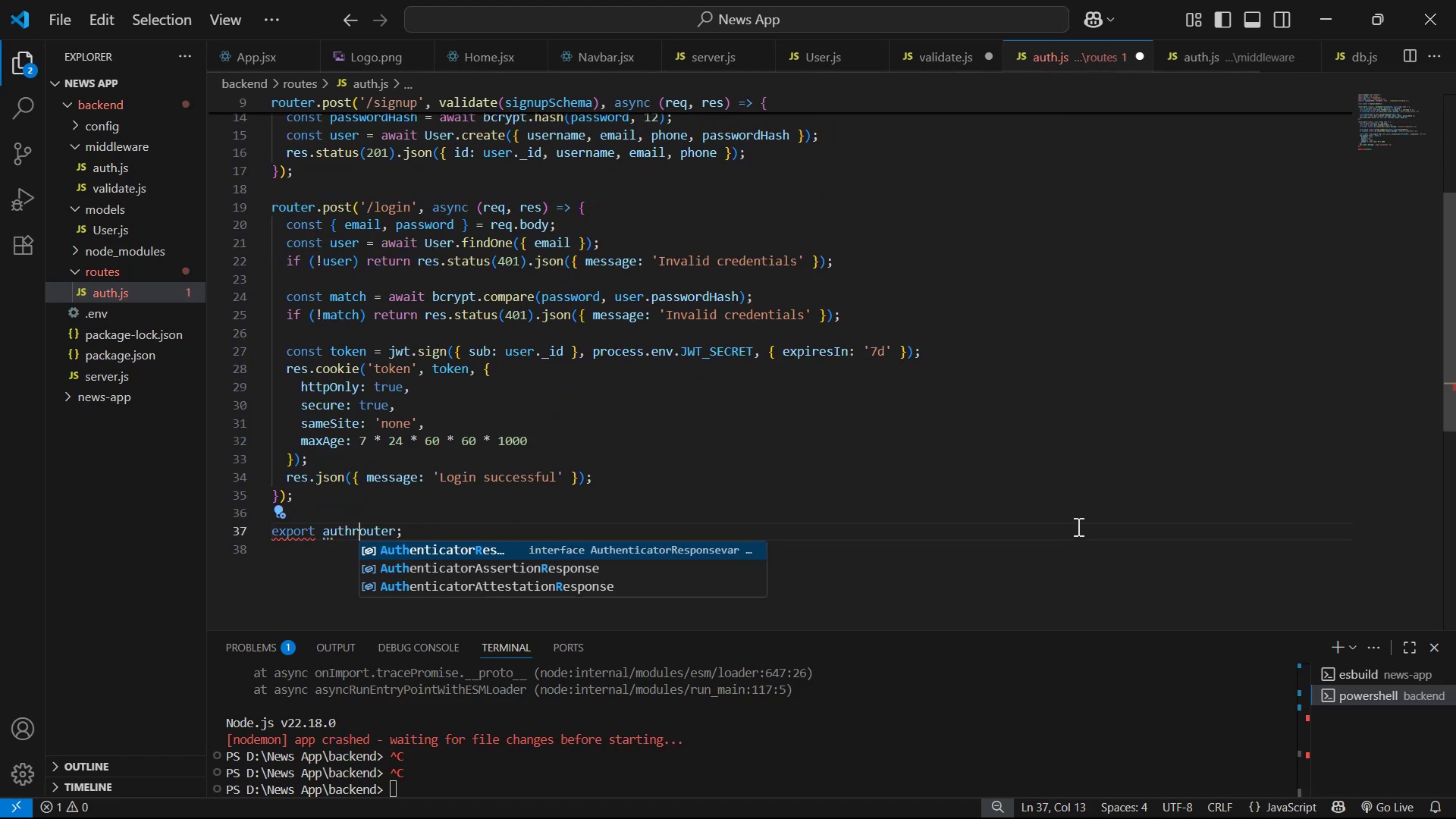 
key(Backspace)
 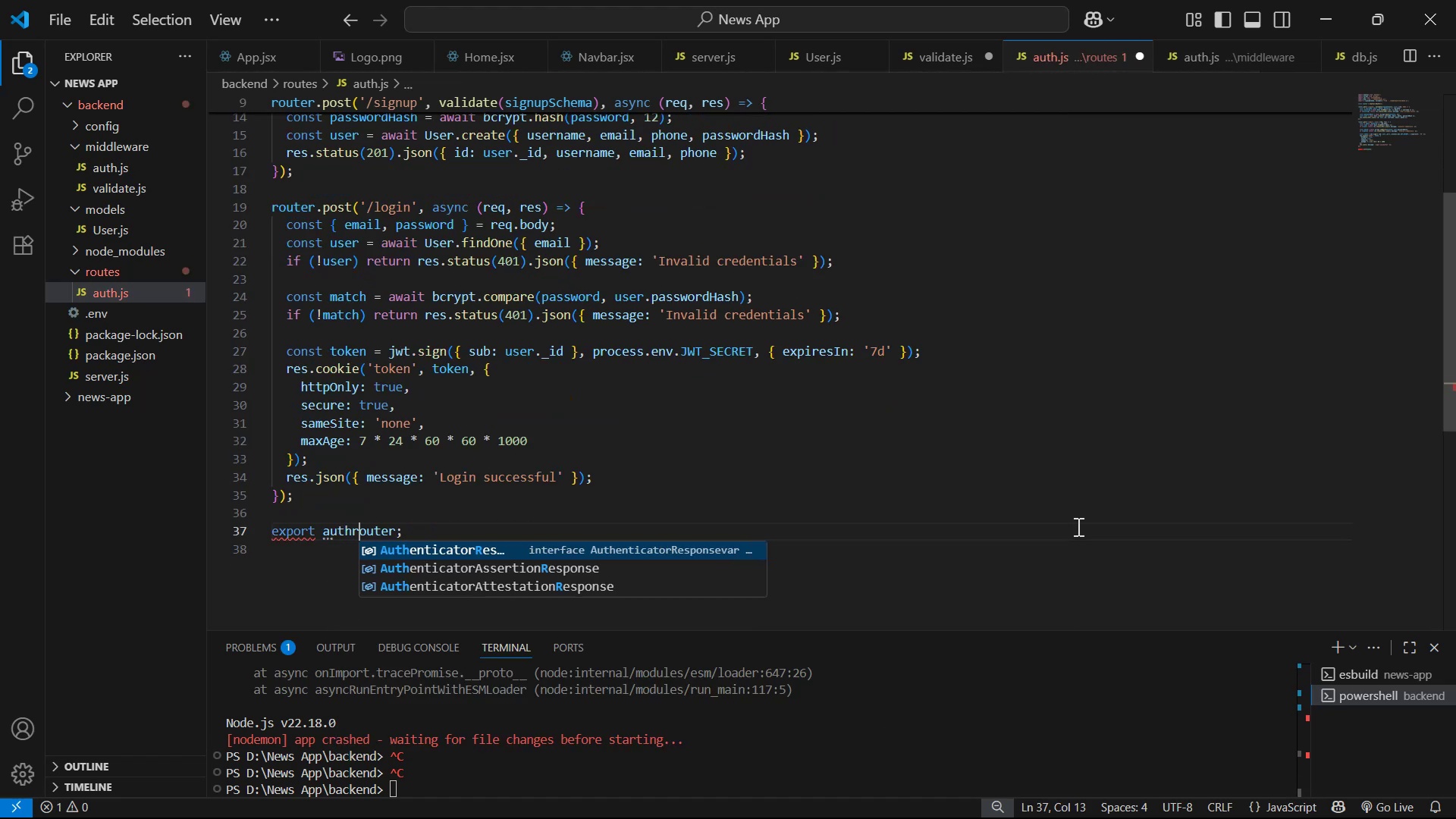 
key(Shift+R)
 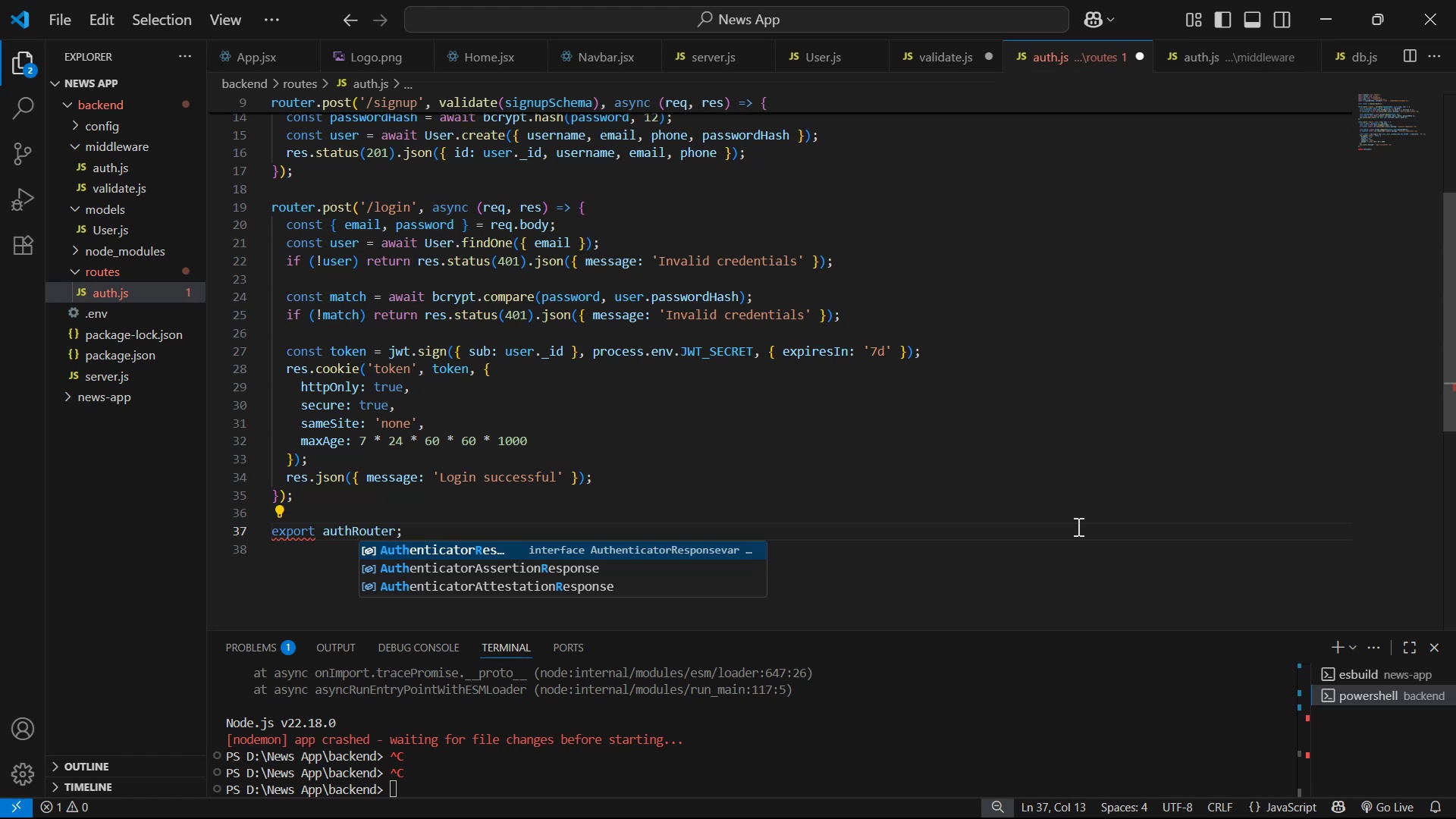 
key(ArrowRight)
 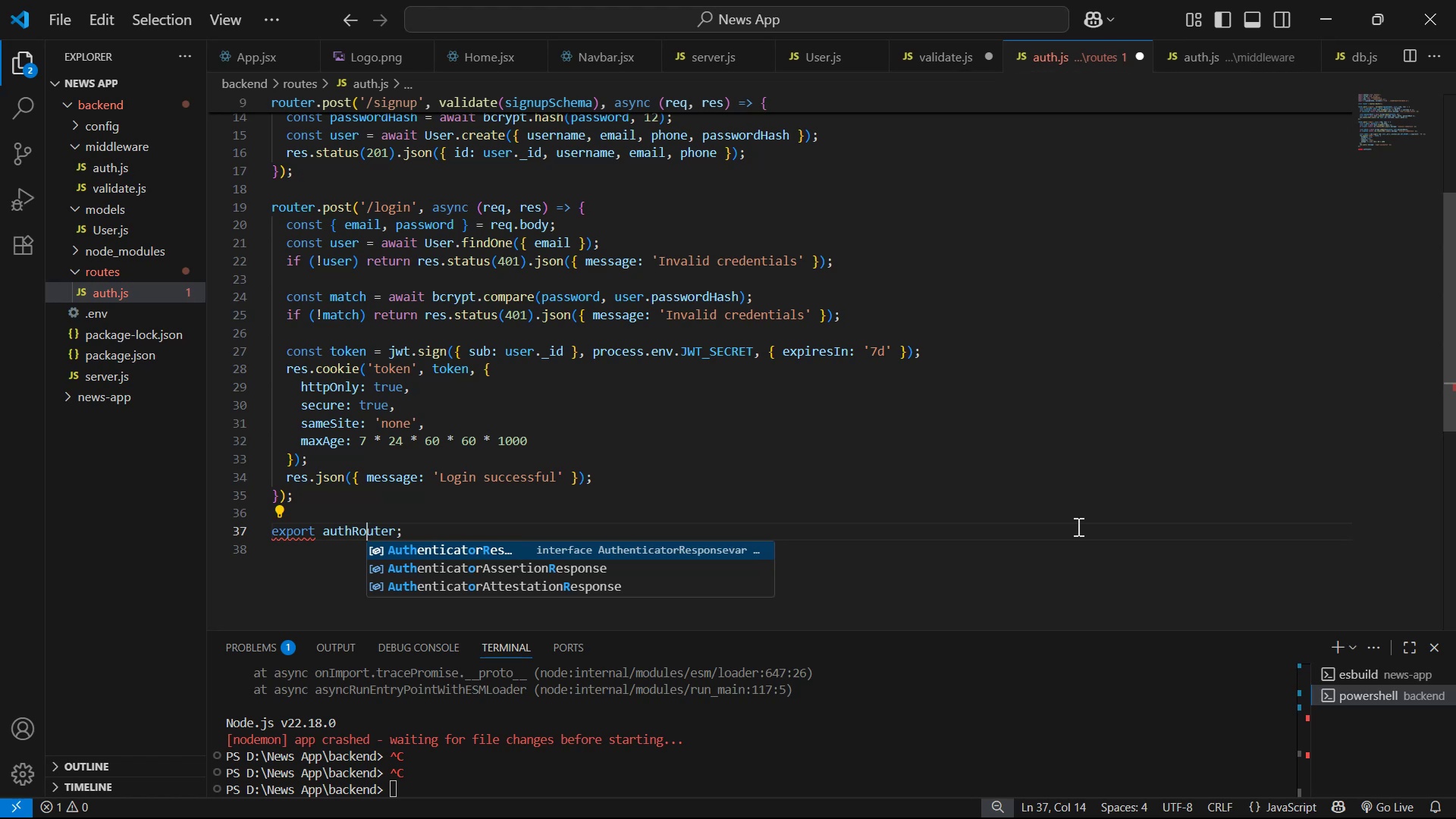 
key(ArrowRight)
 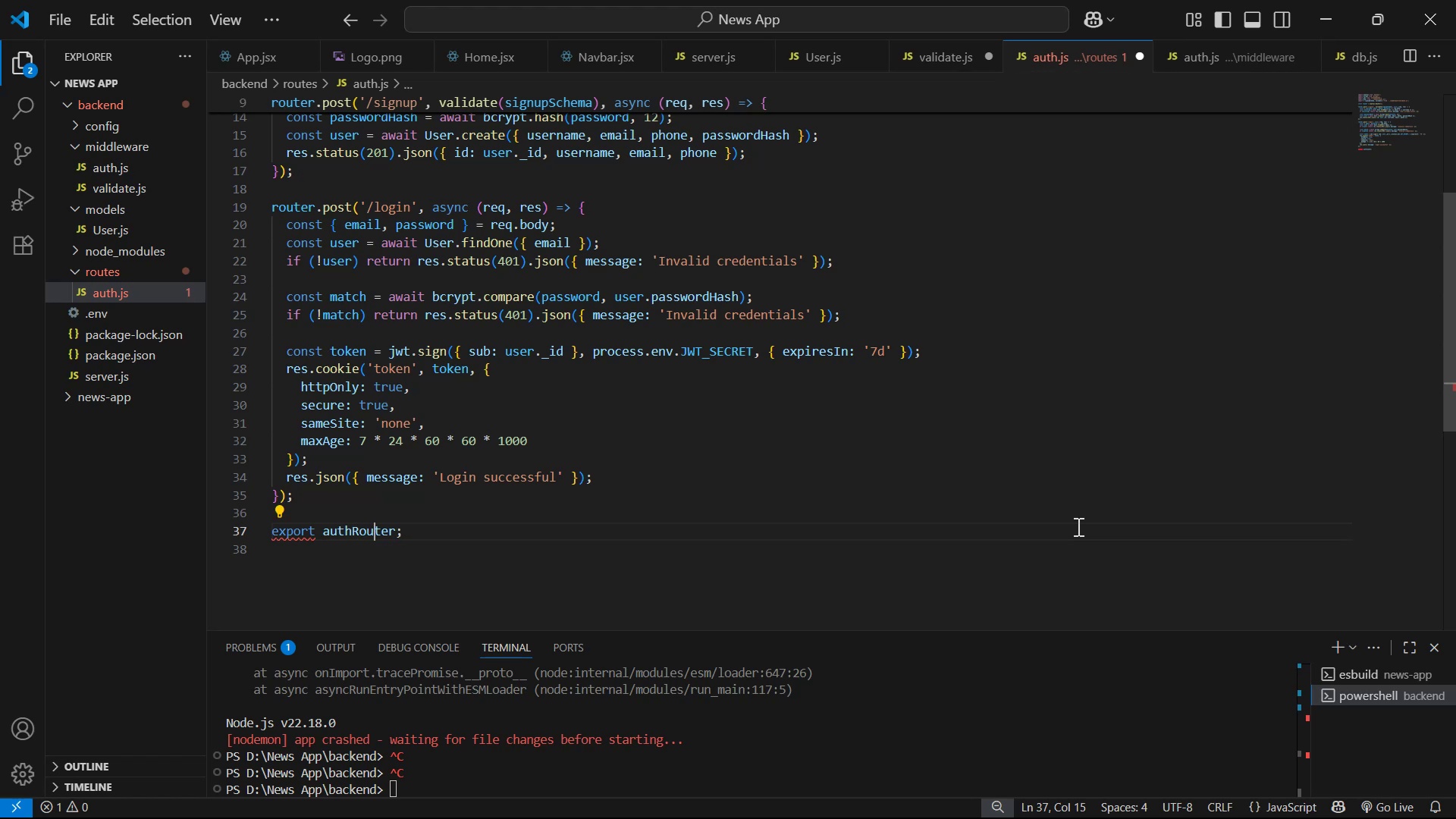 
hold_key(key=ArrowLeft, duration=0.68)
 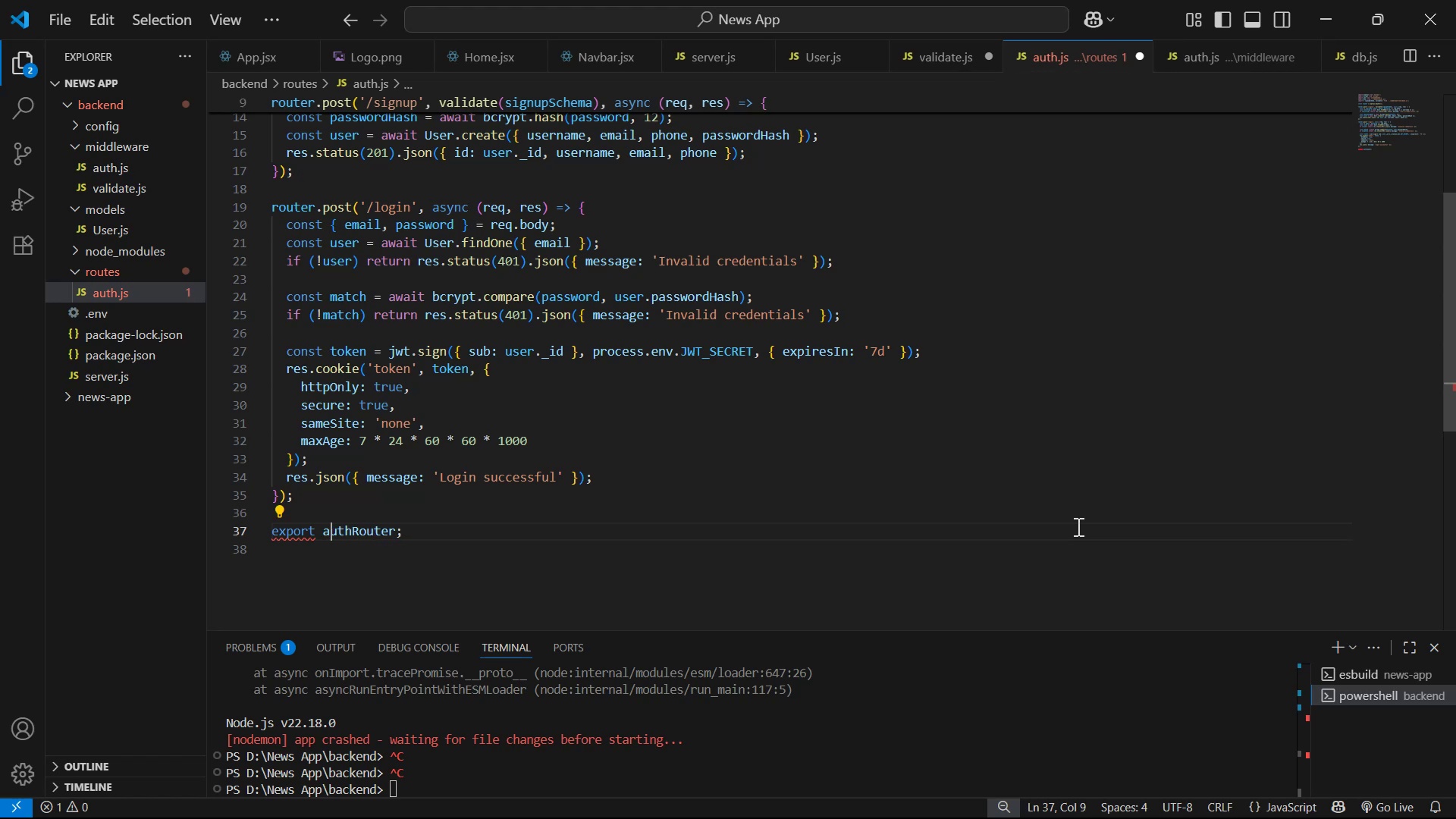 
key(ArrowLeft)
 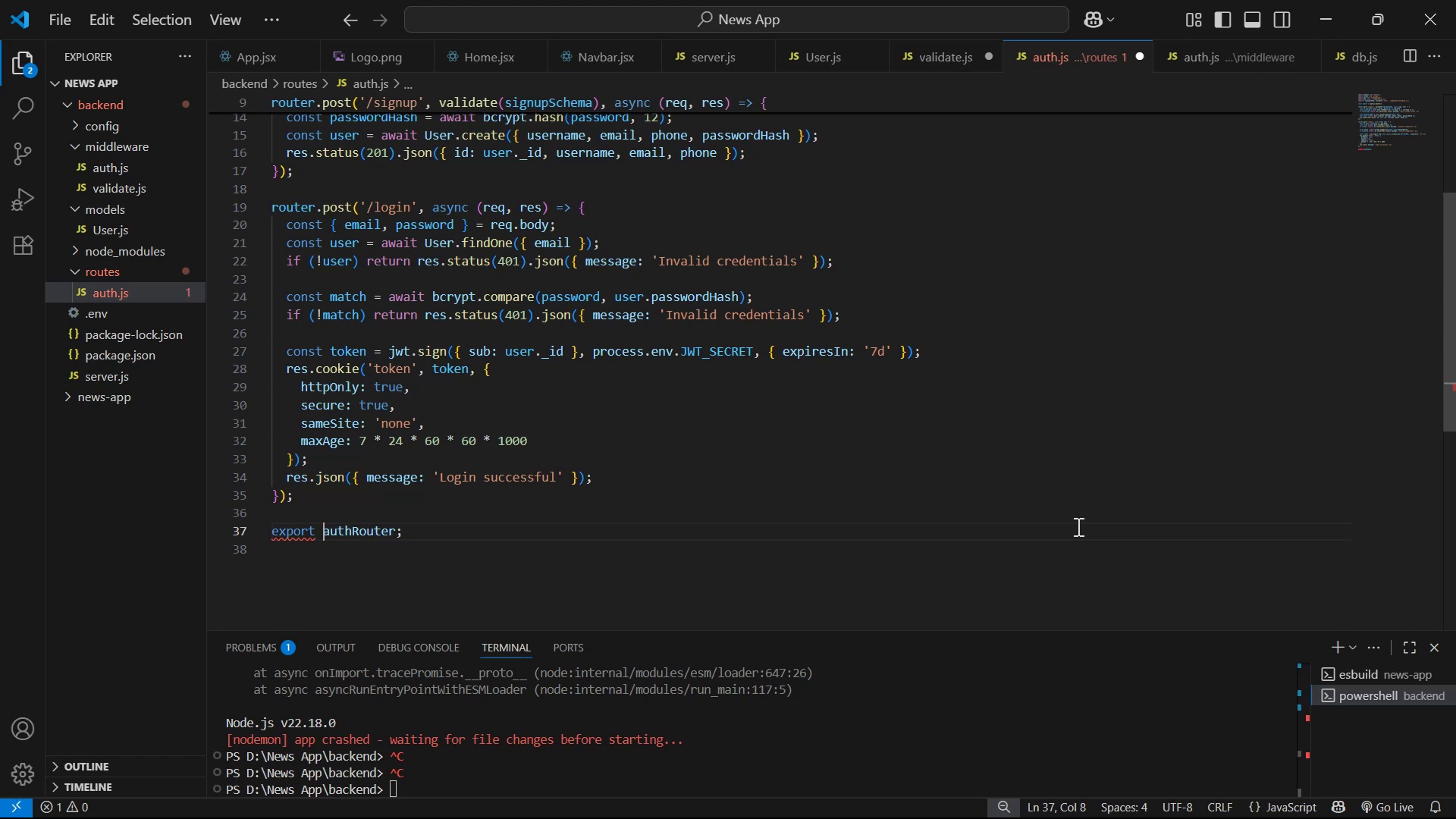 
type(const )
key(Backspace)
type( )
key(Backspace)
key(Backspace)
key(Backspace)
key(Backspace)
key(Backspace)
key(Backspace)
type(defau)
 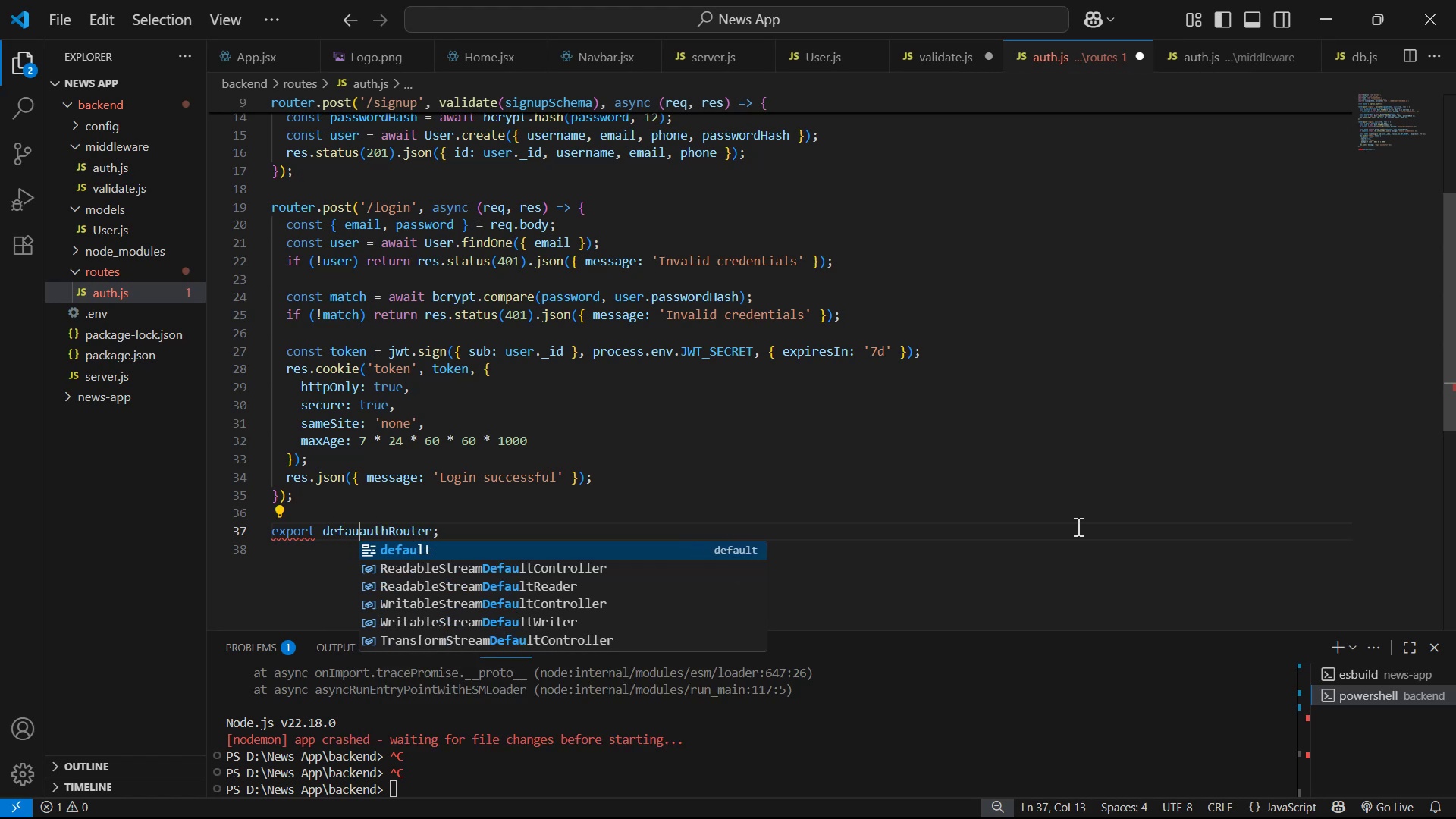 
key(Enter)
 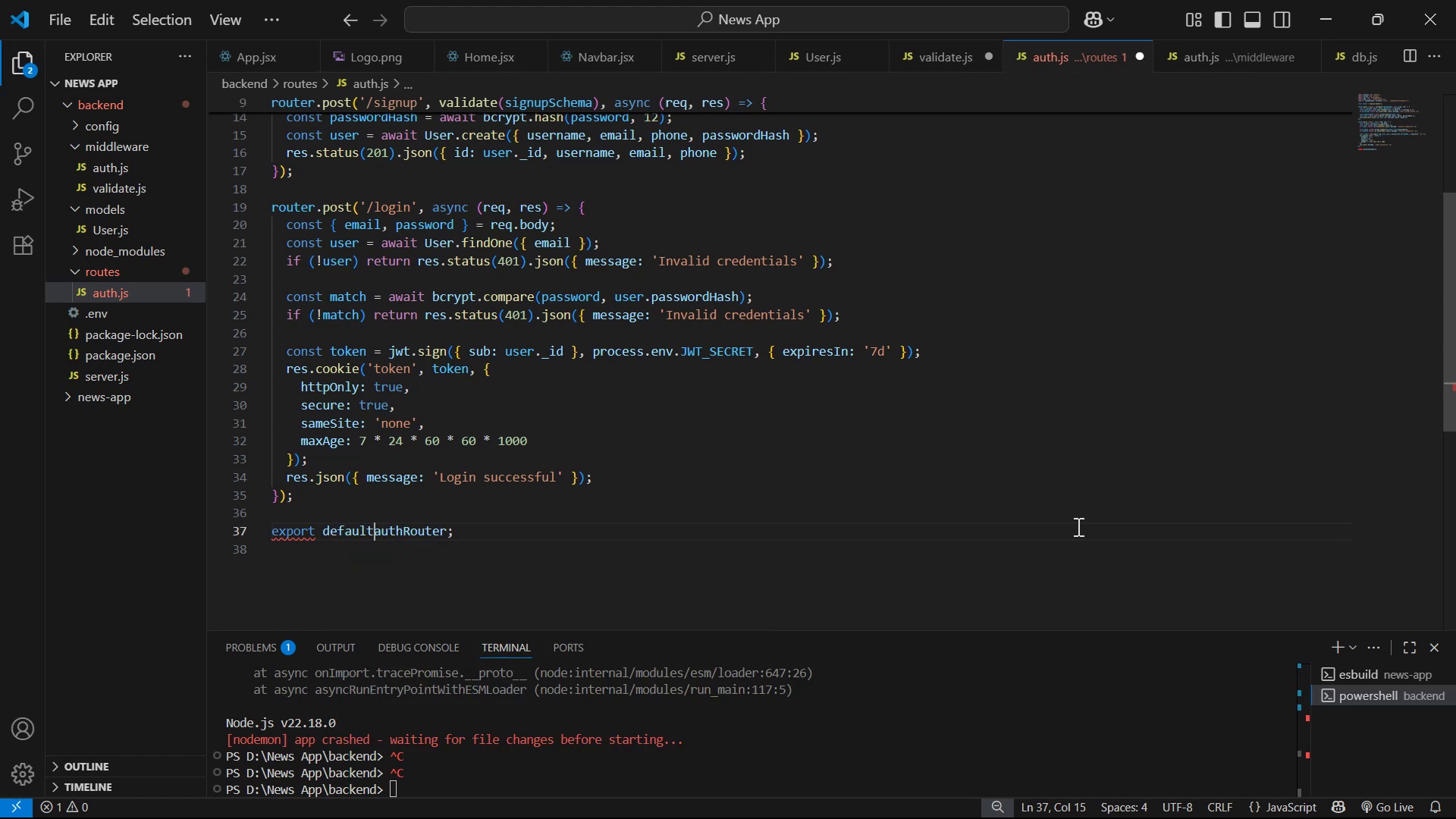 
key(Space)
 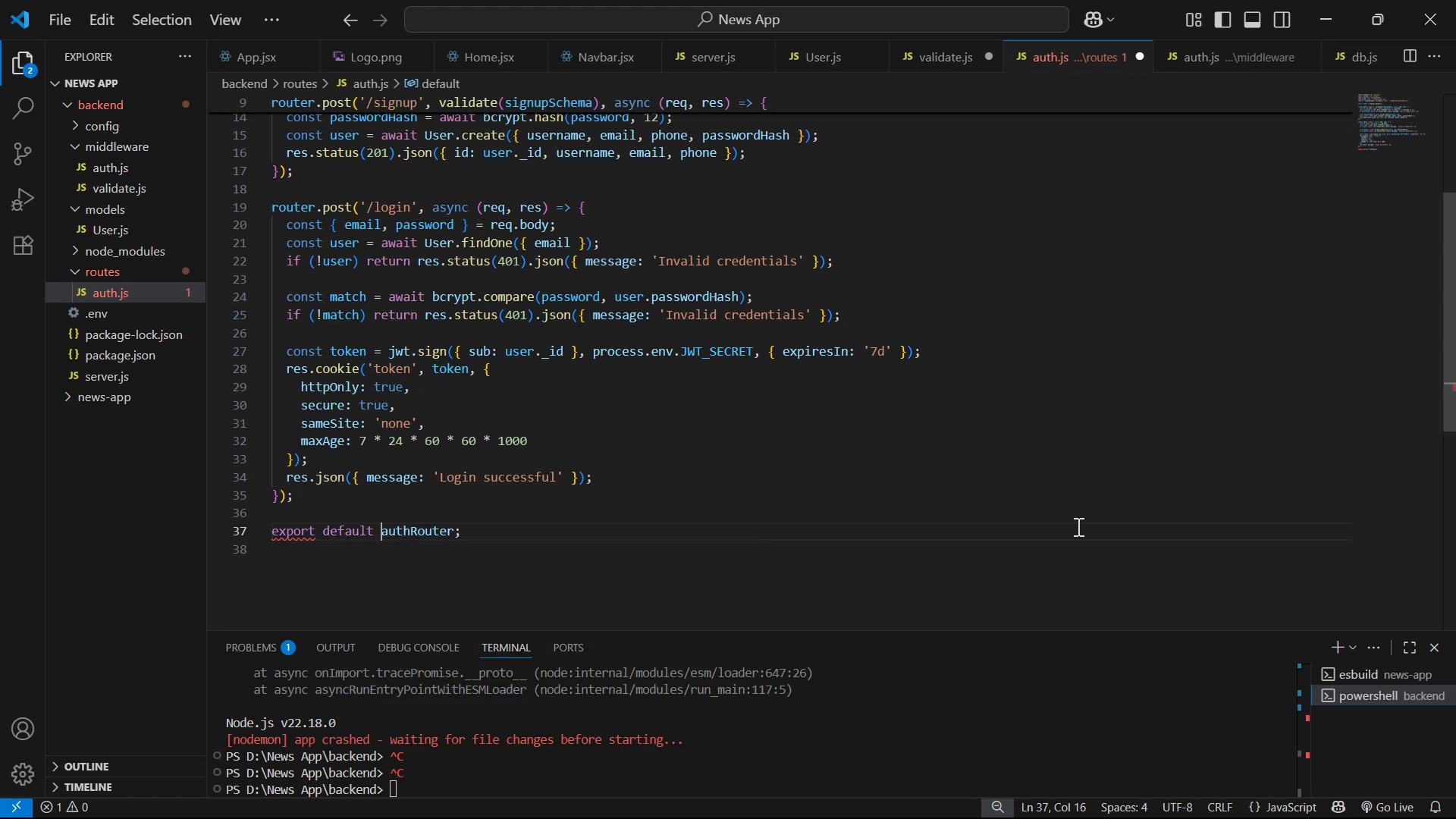 
key(Control+S)
 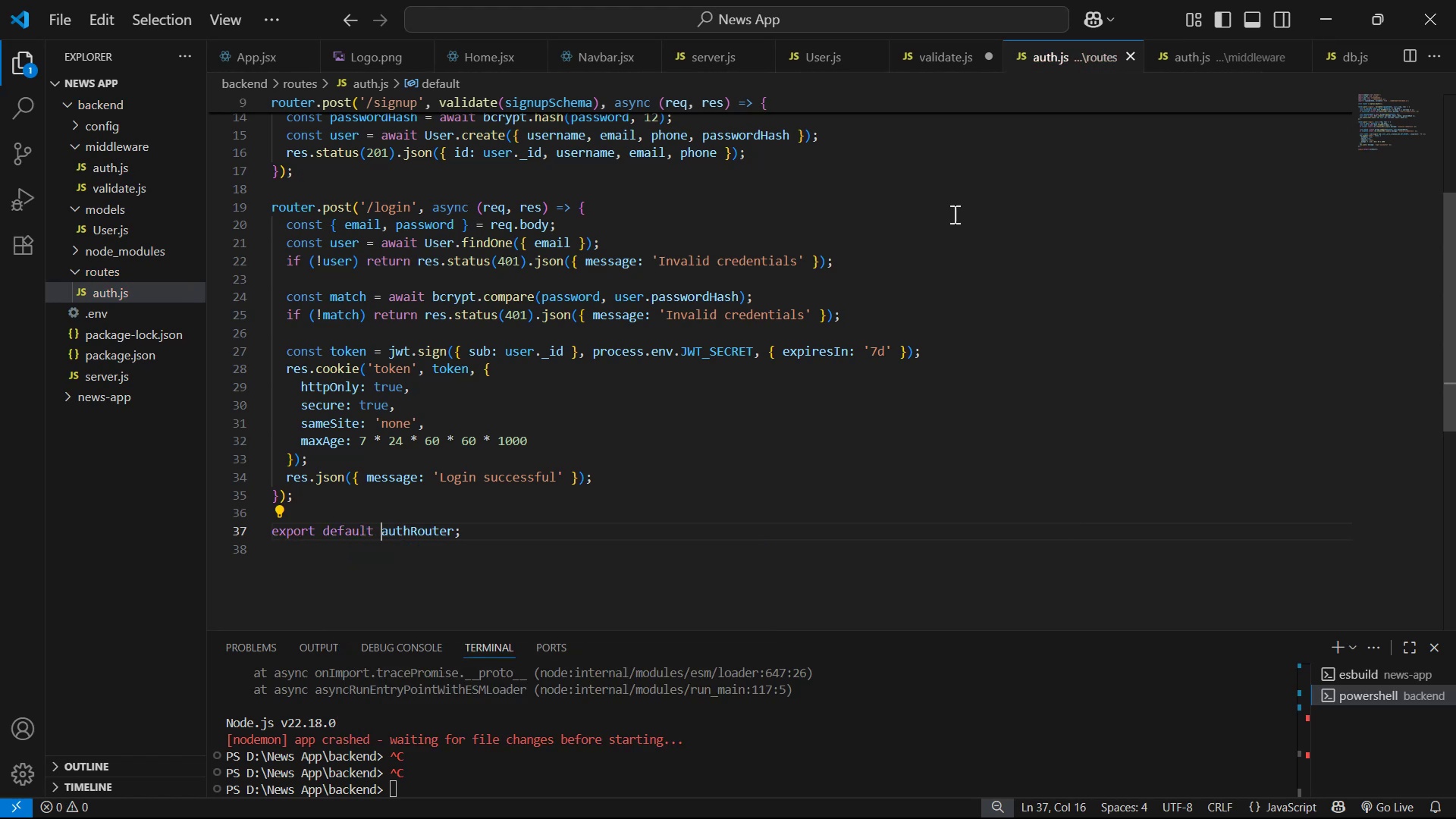 
left_click([946, 47])
 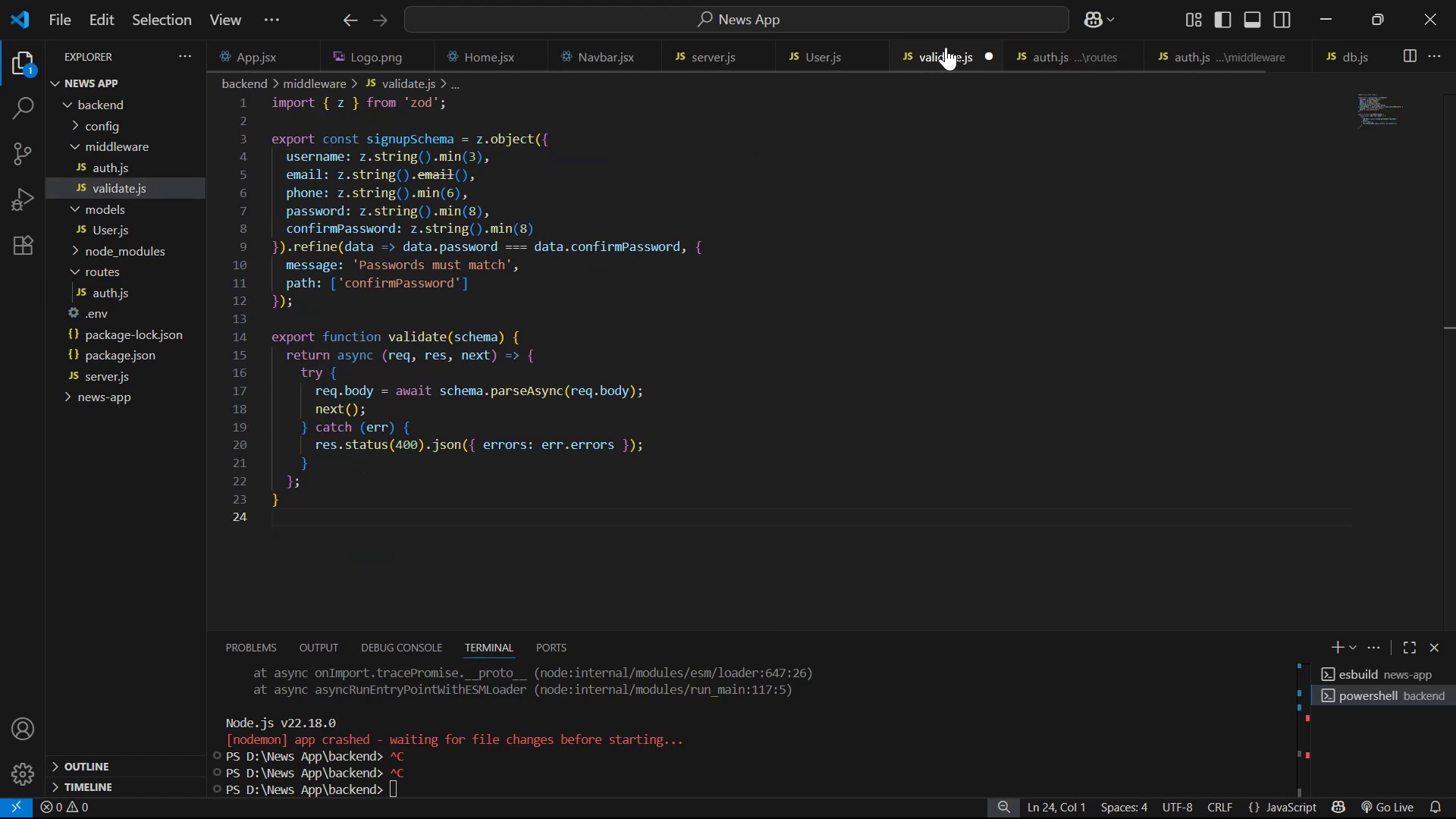 
key(Control+S)
 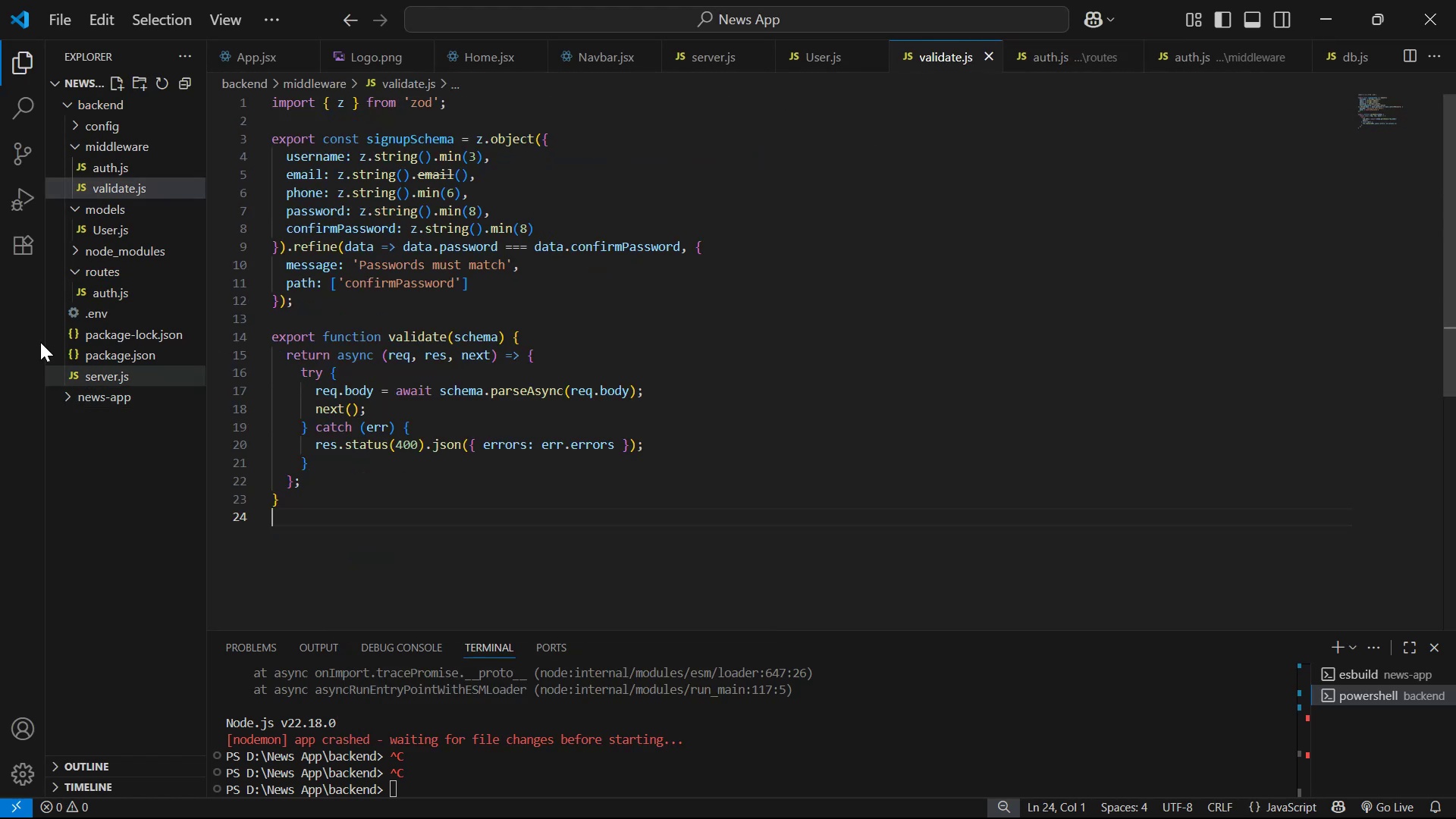 
left_click([104, 226])
 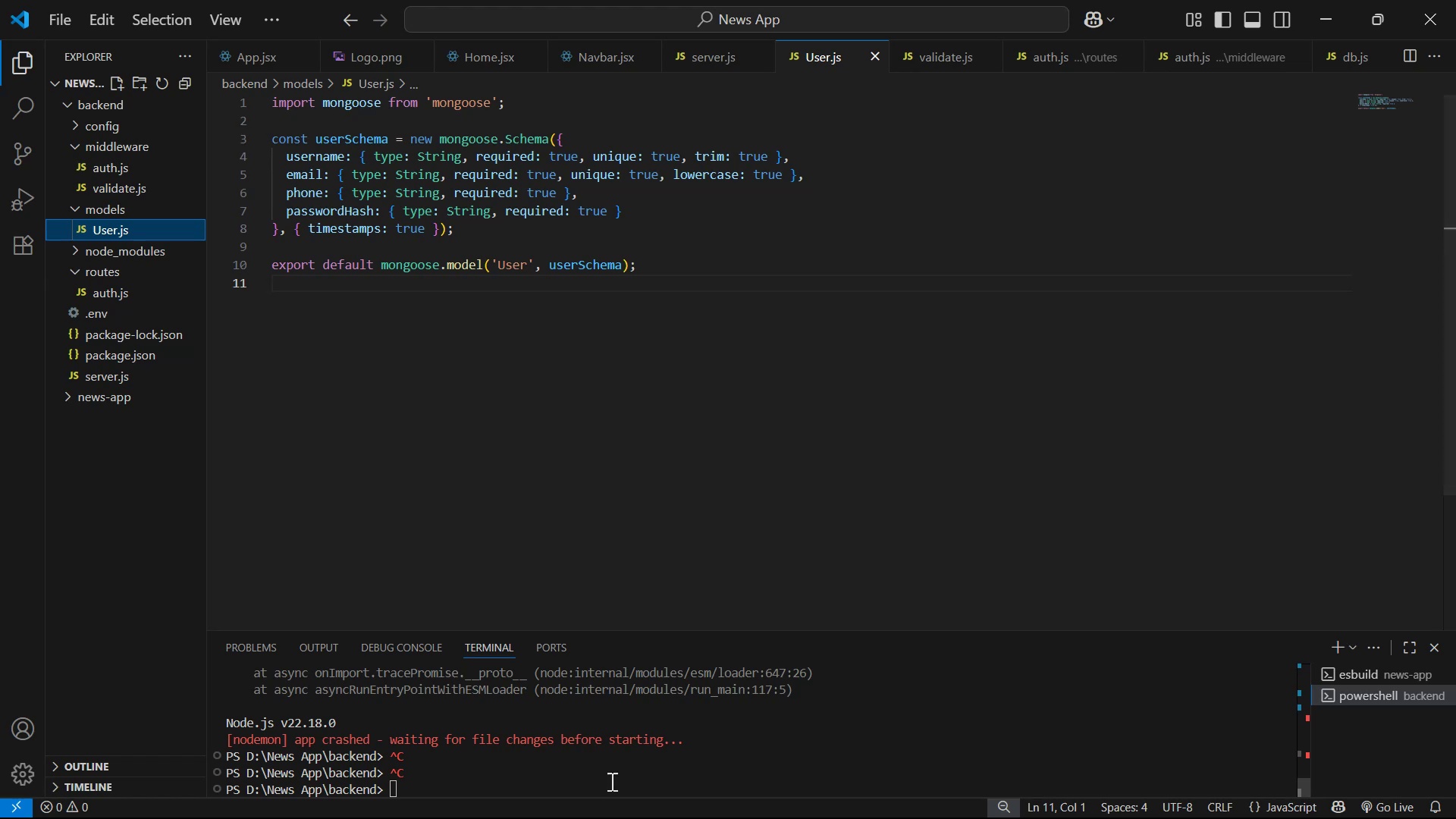 
wait(5.02)
 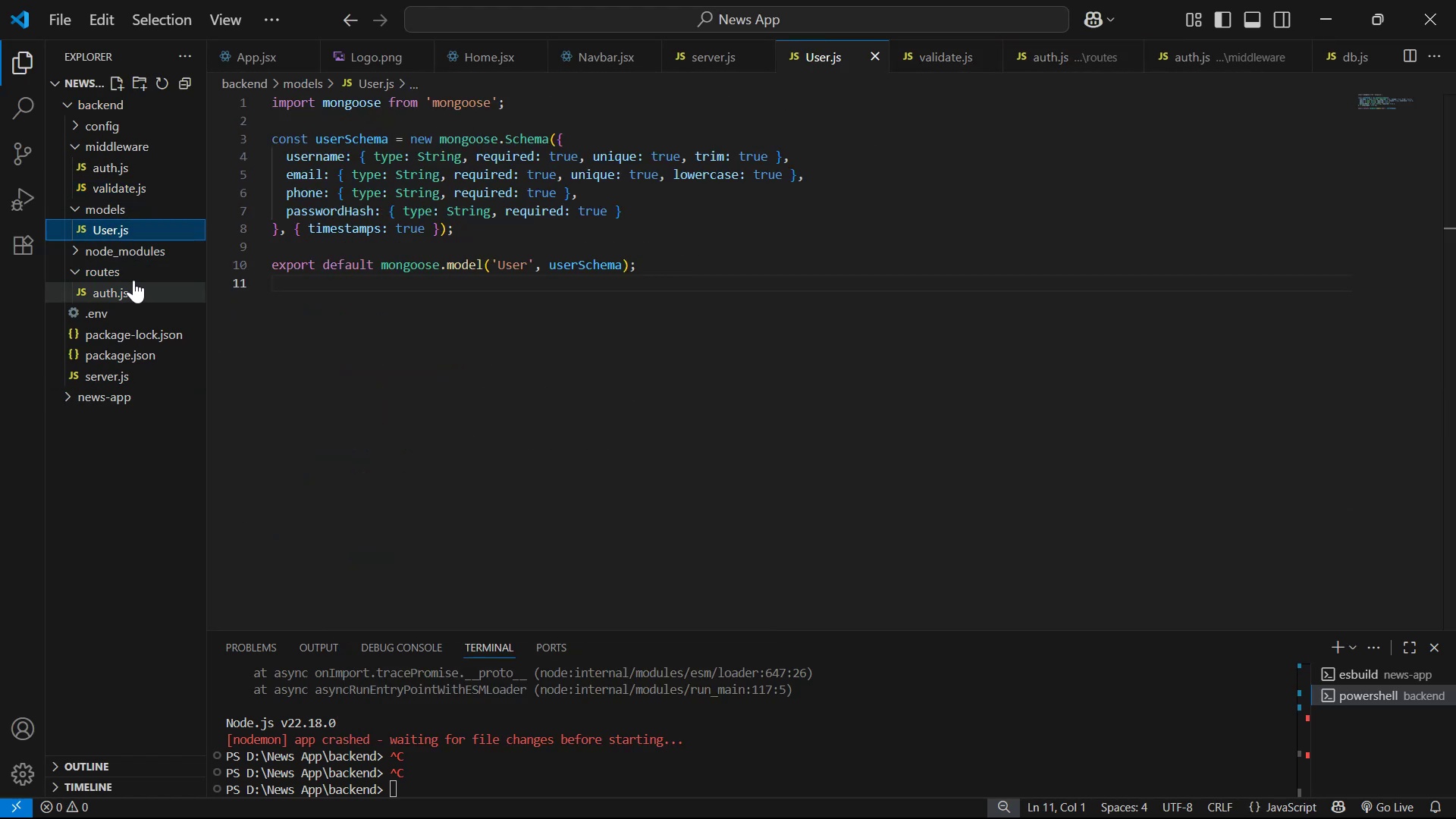 
type(npm i)
 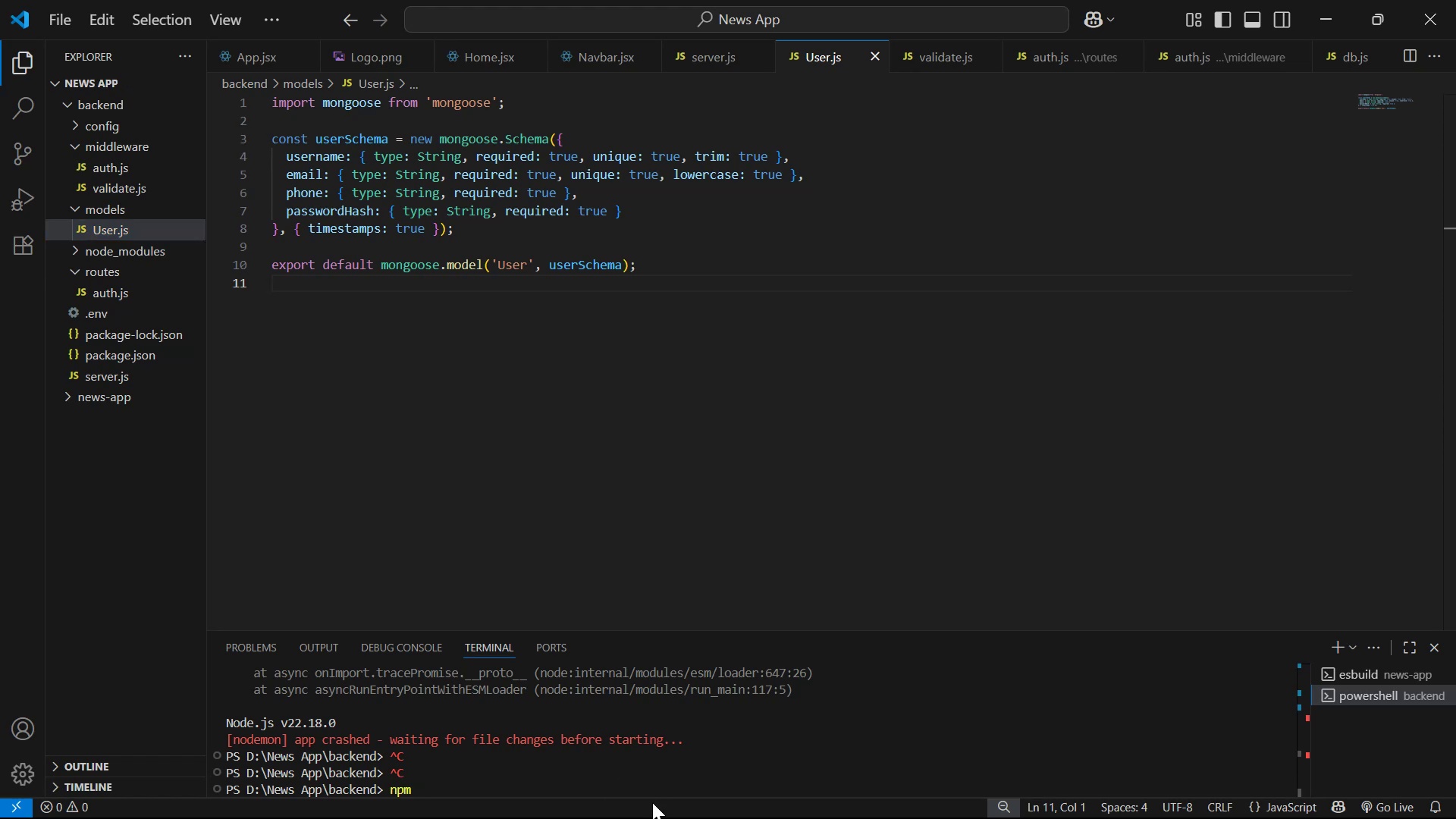 
key(Enter)
 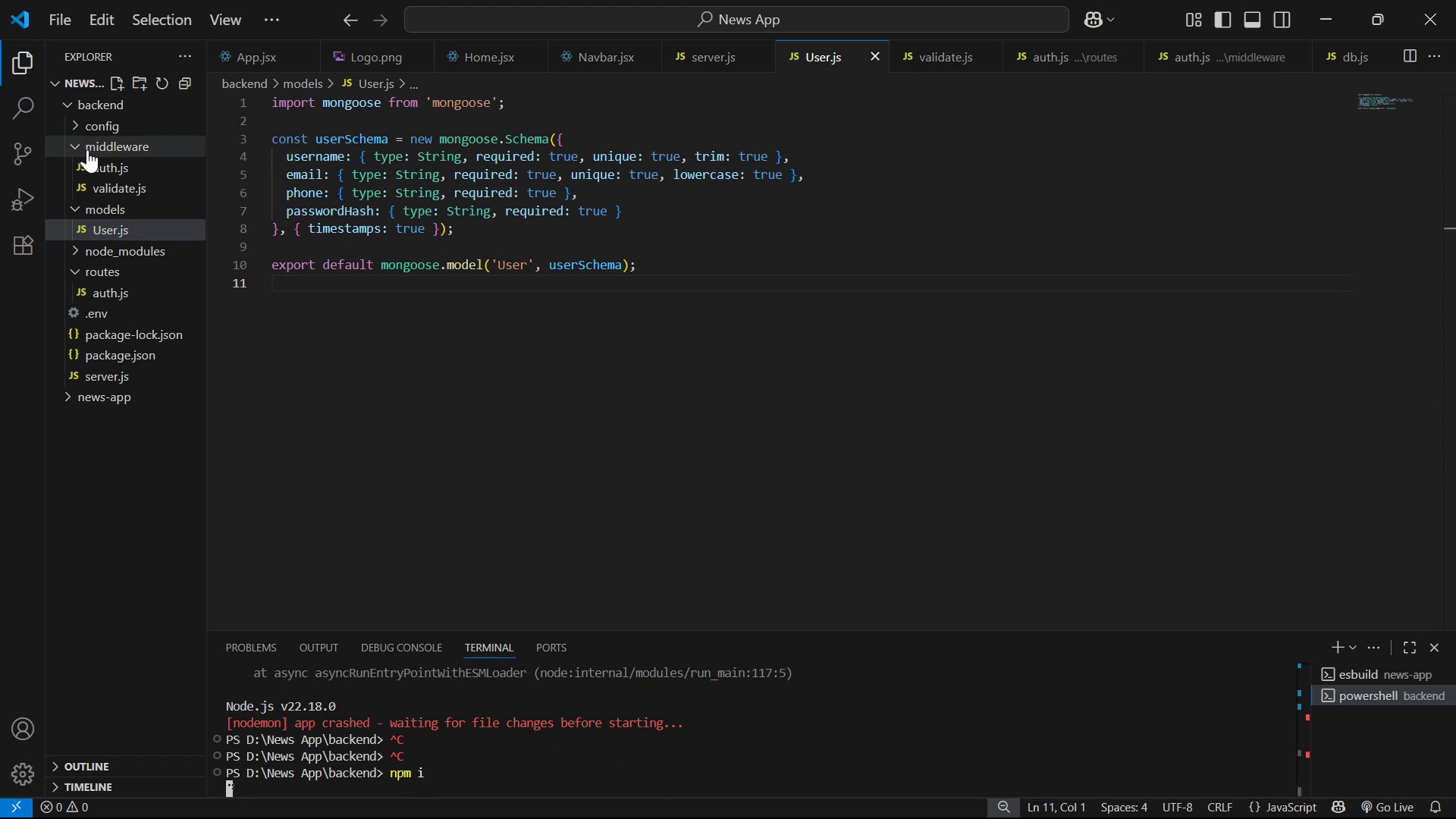 
left_click([134, 188])
 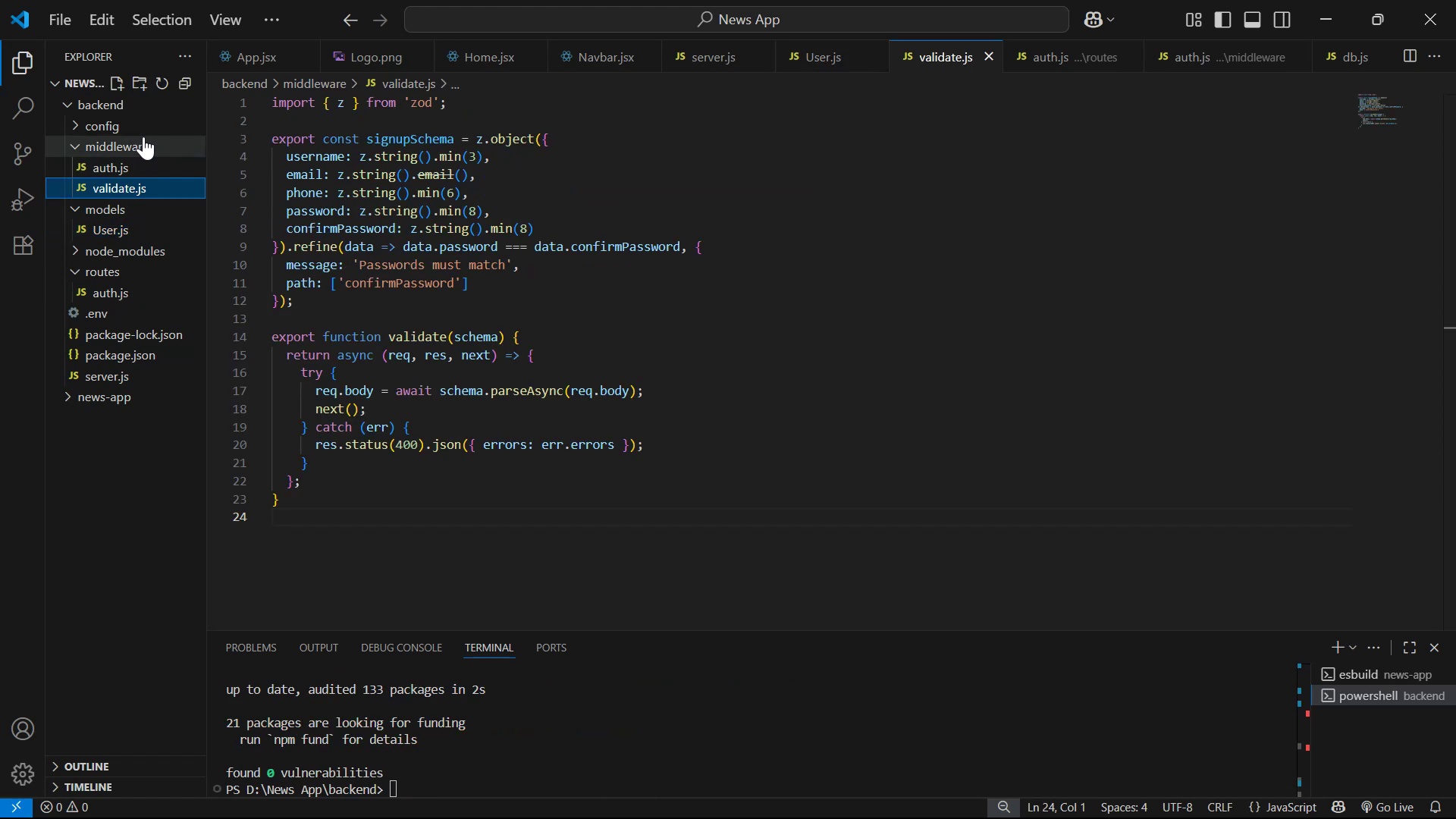 
left_click([145, 130])
 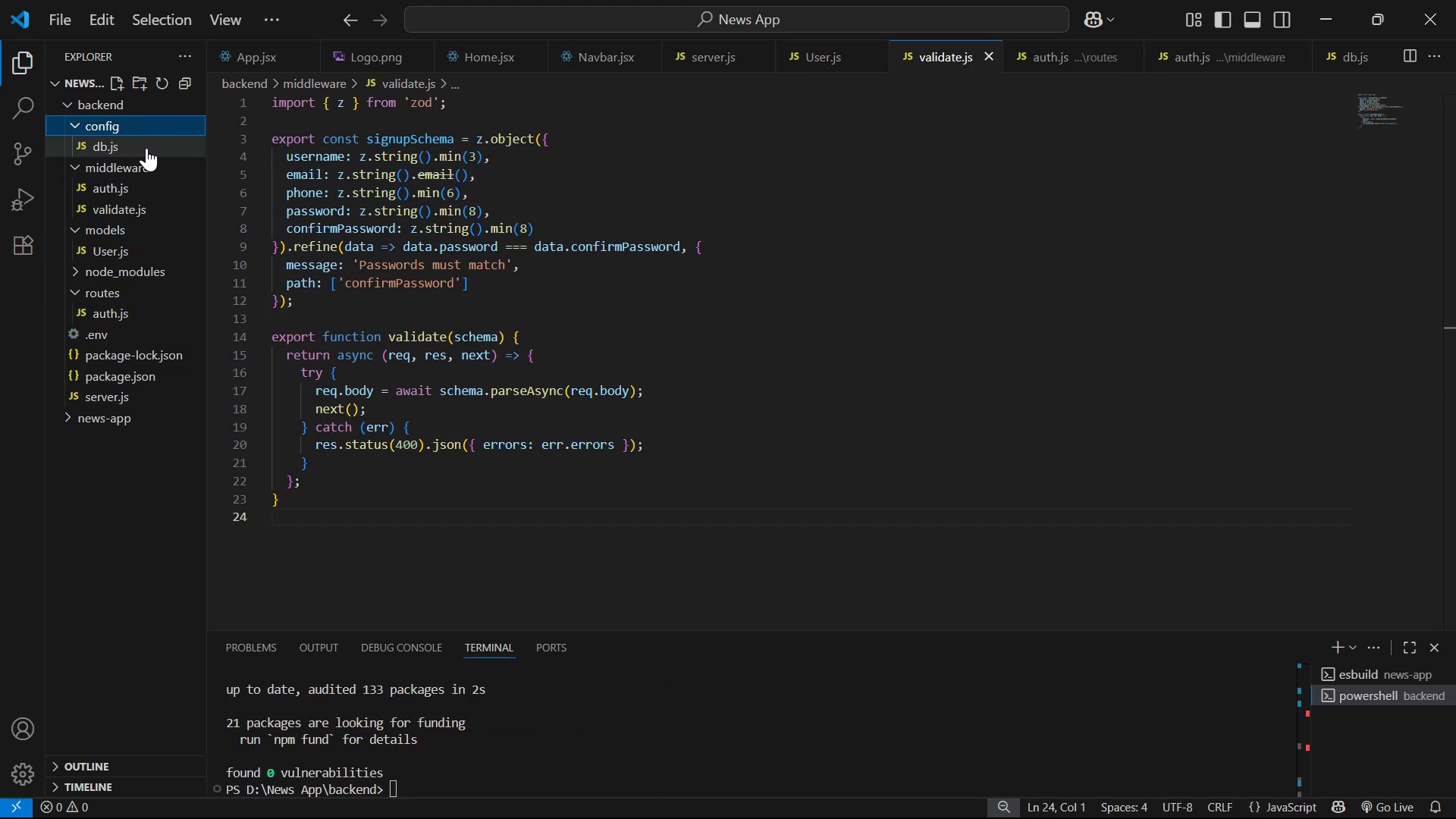 
left_click([146, 148])
 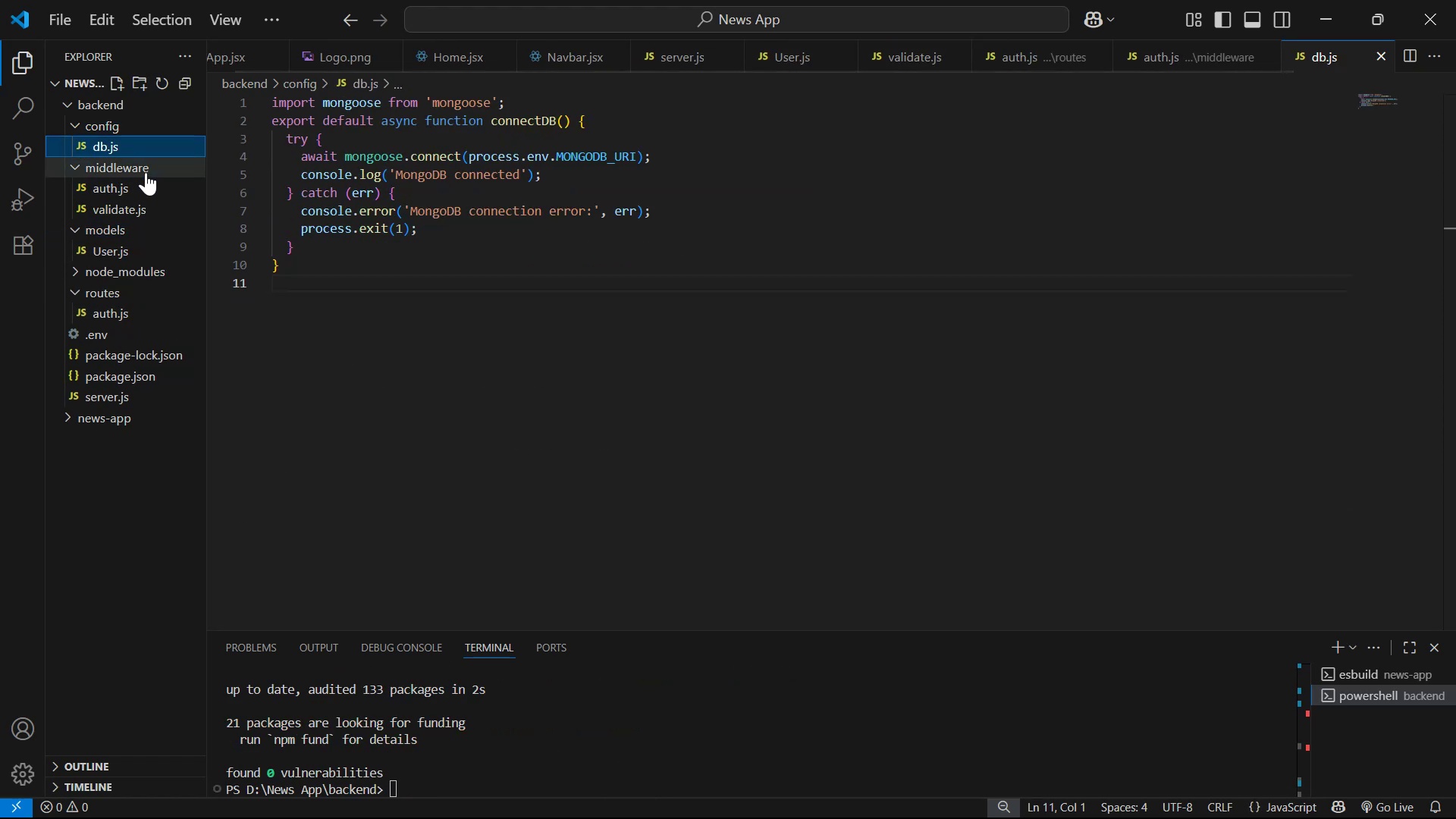 
double_click([146, 172])
 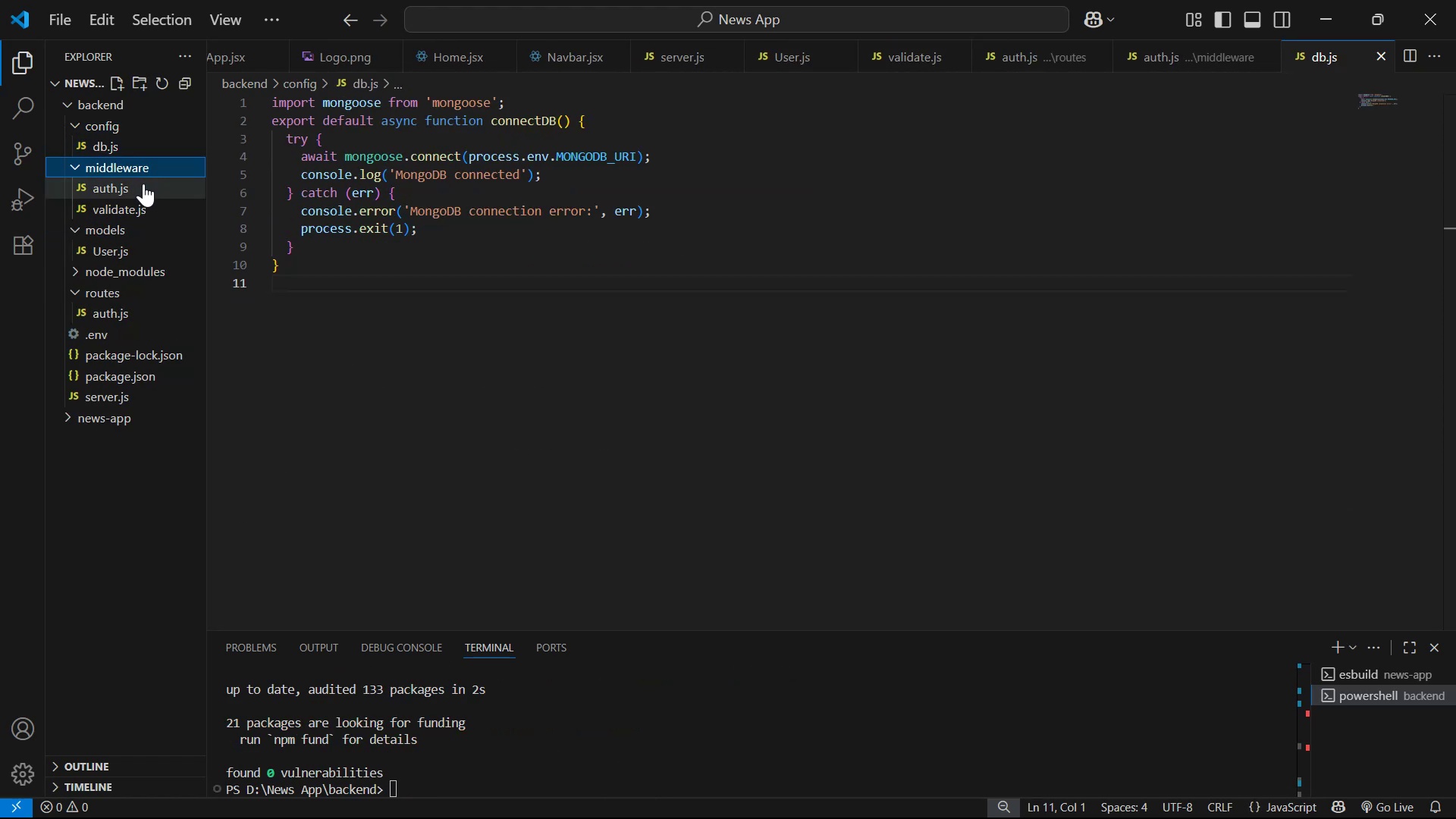 
triple_click([143, 184])
 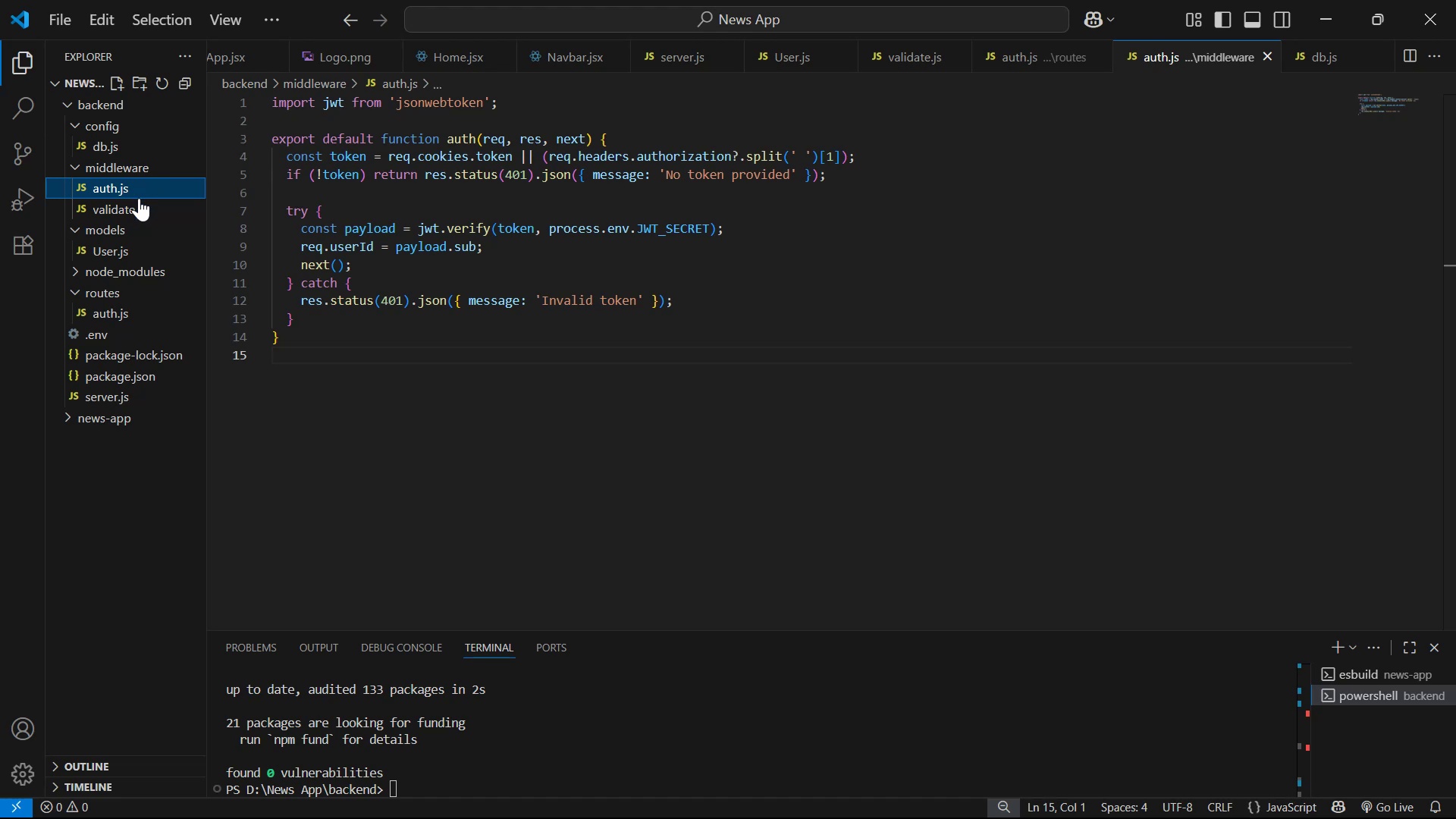 
triple_click([137, 200])
 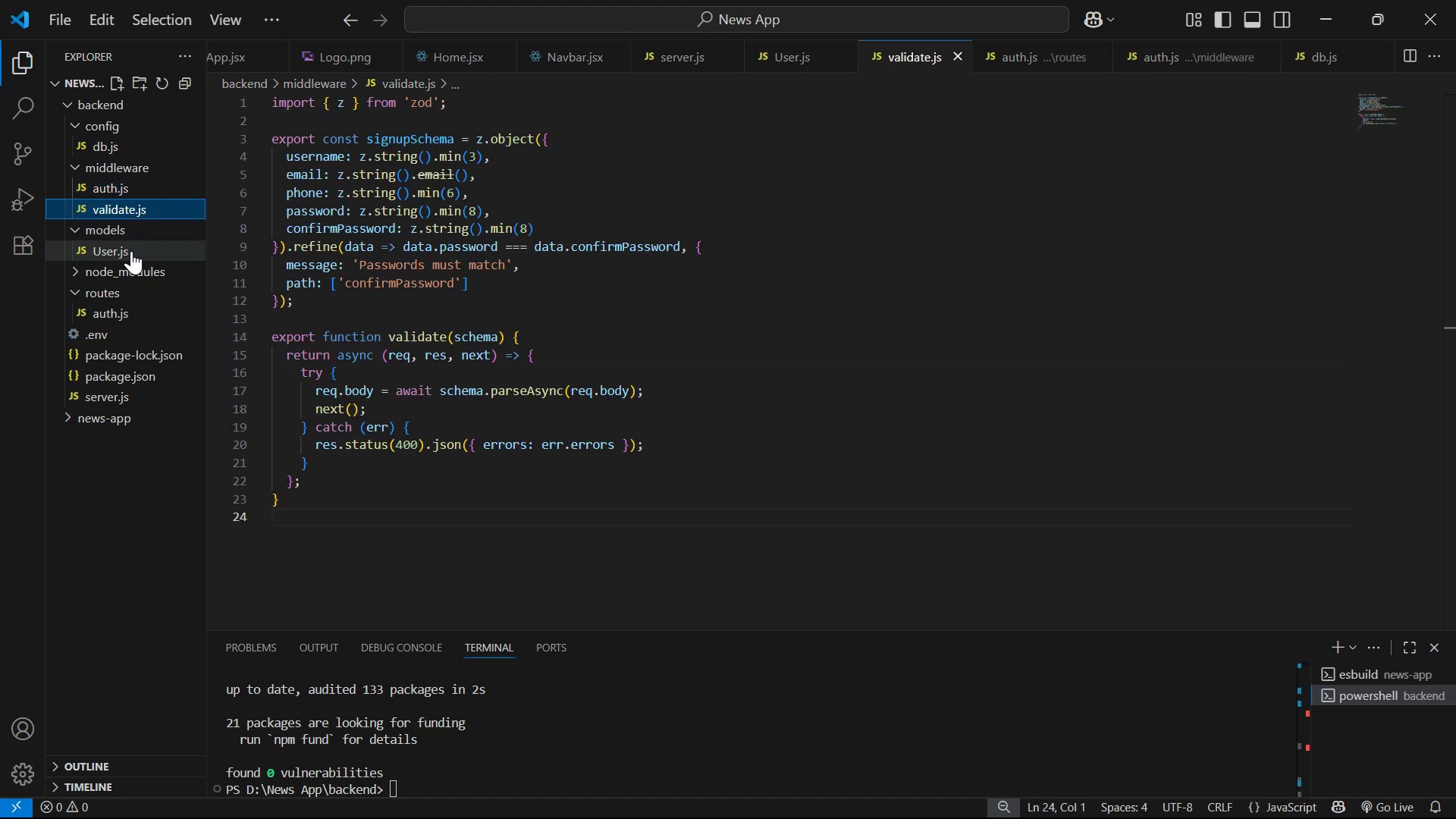 
left_click([131, 253])
 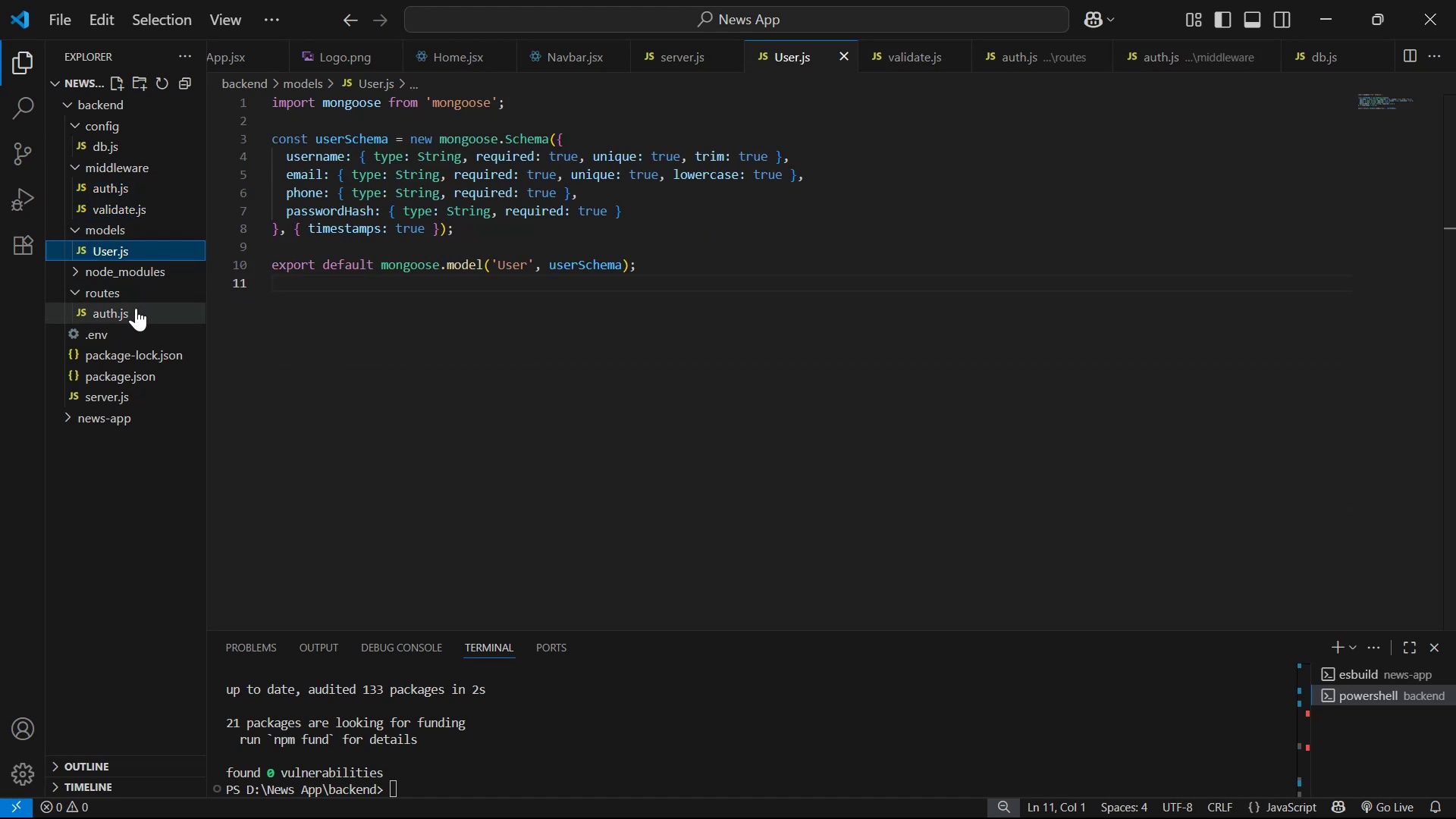 
left_click([136, 308])
 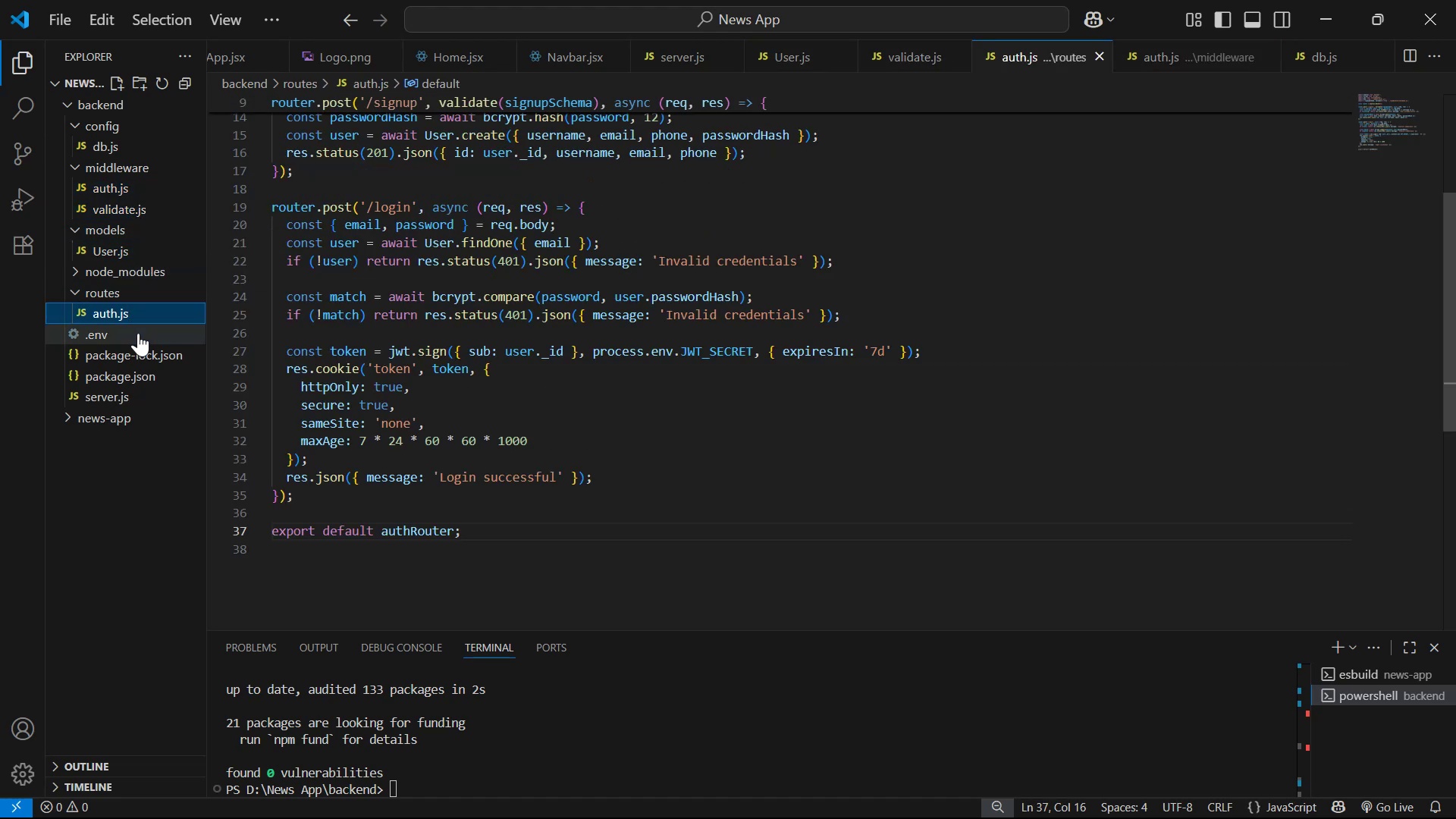 
scroll: coordinate [962, 369], scroll_direction: up, amount: 9.0
 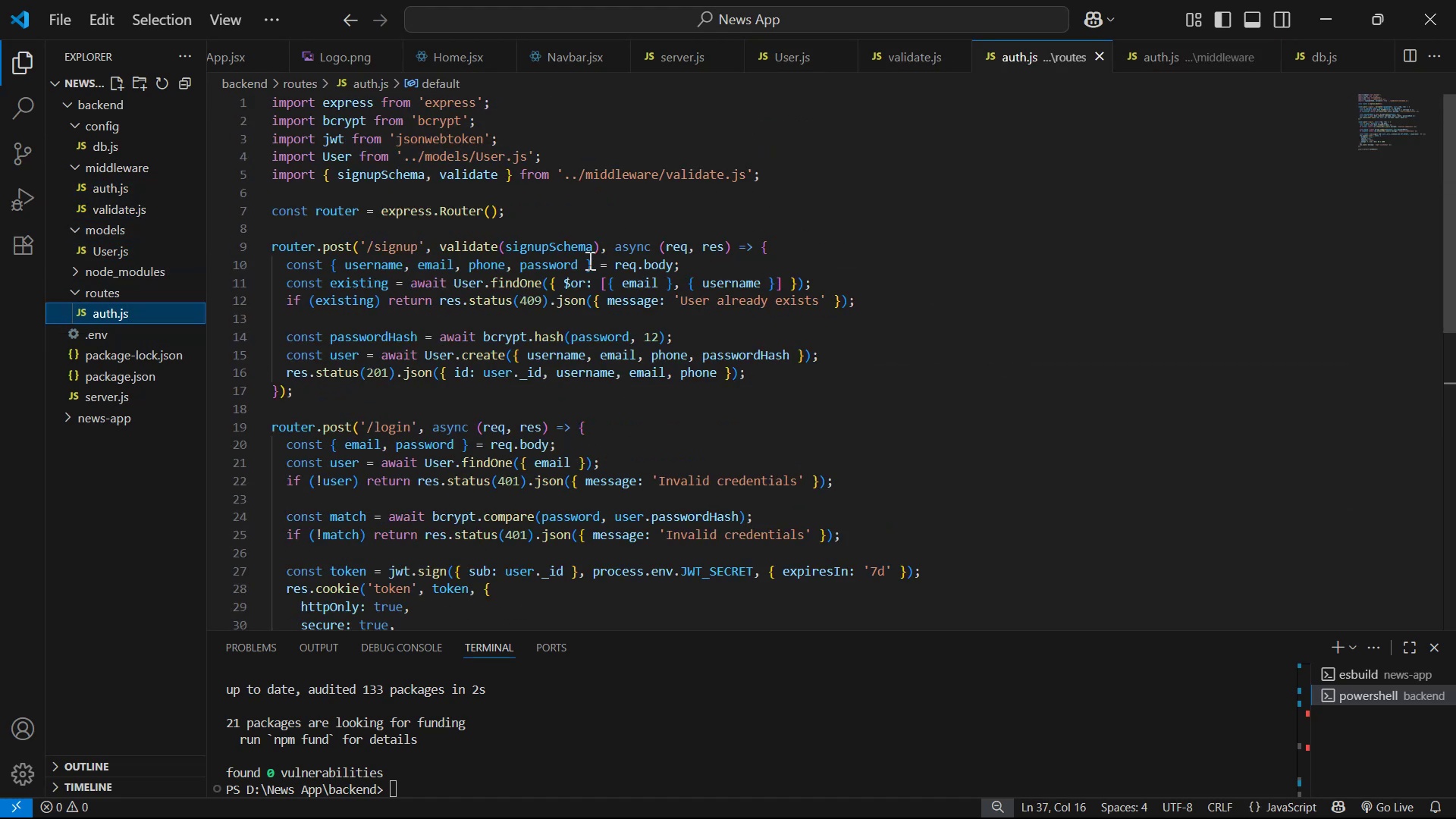 
wait(7.03)
 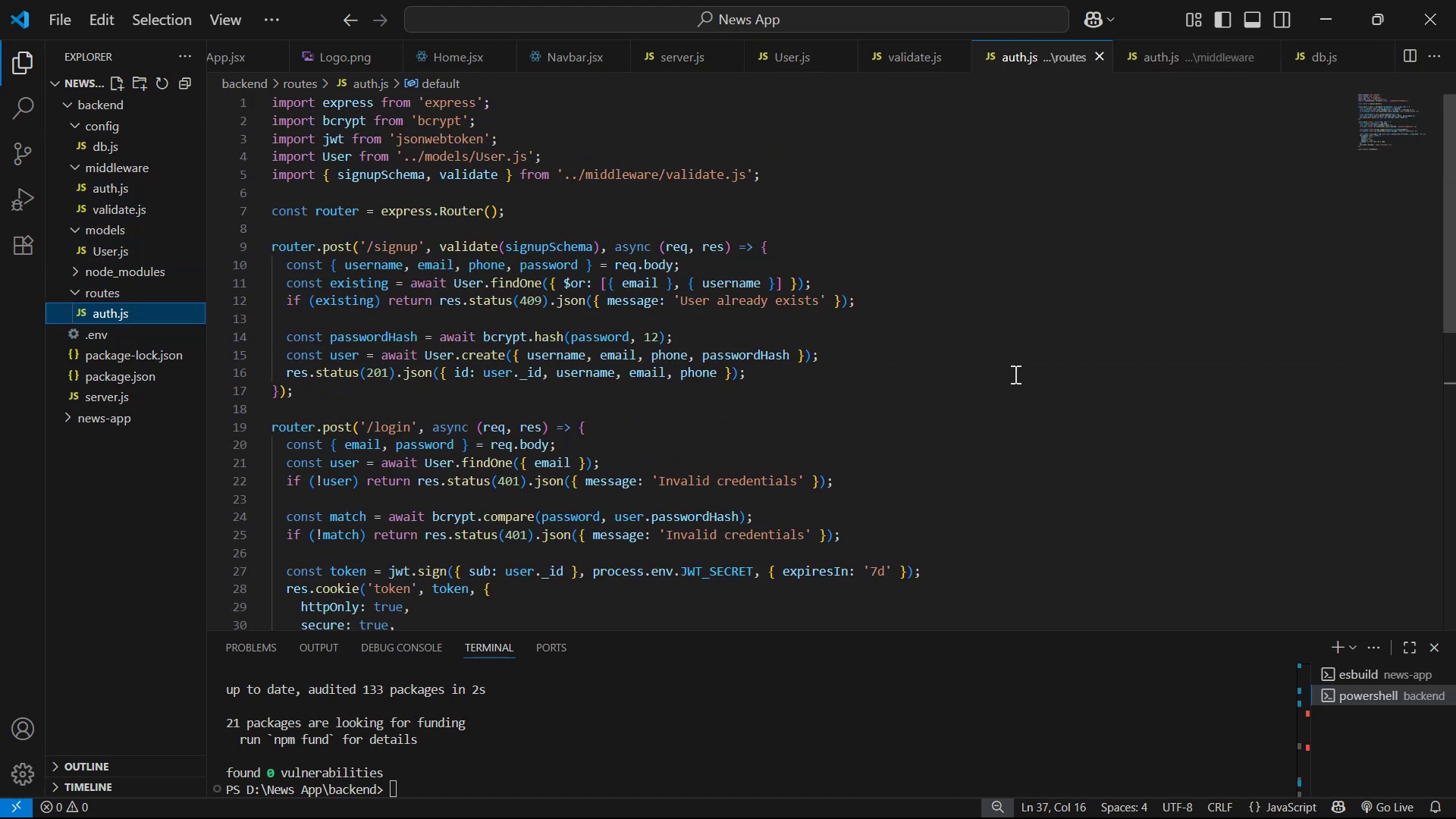 
mouse_move([682, 175])
 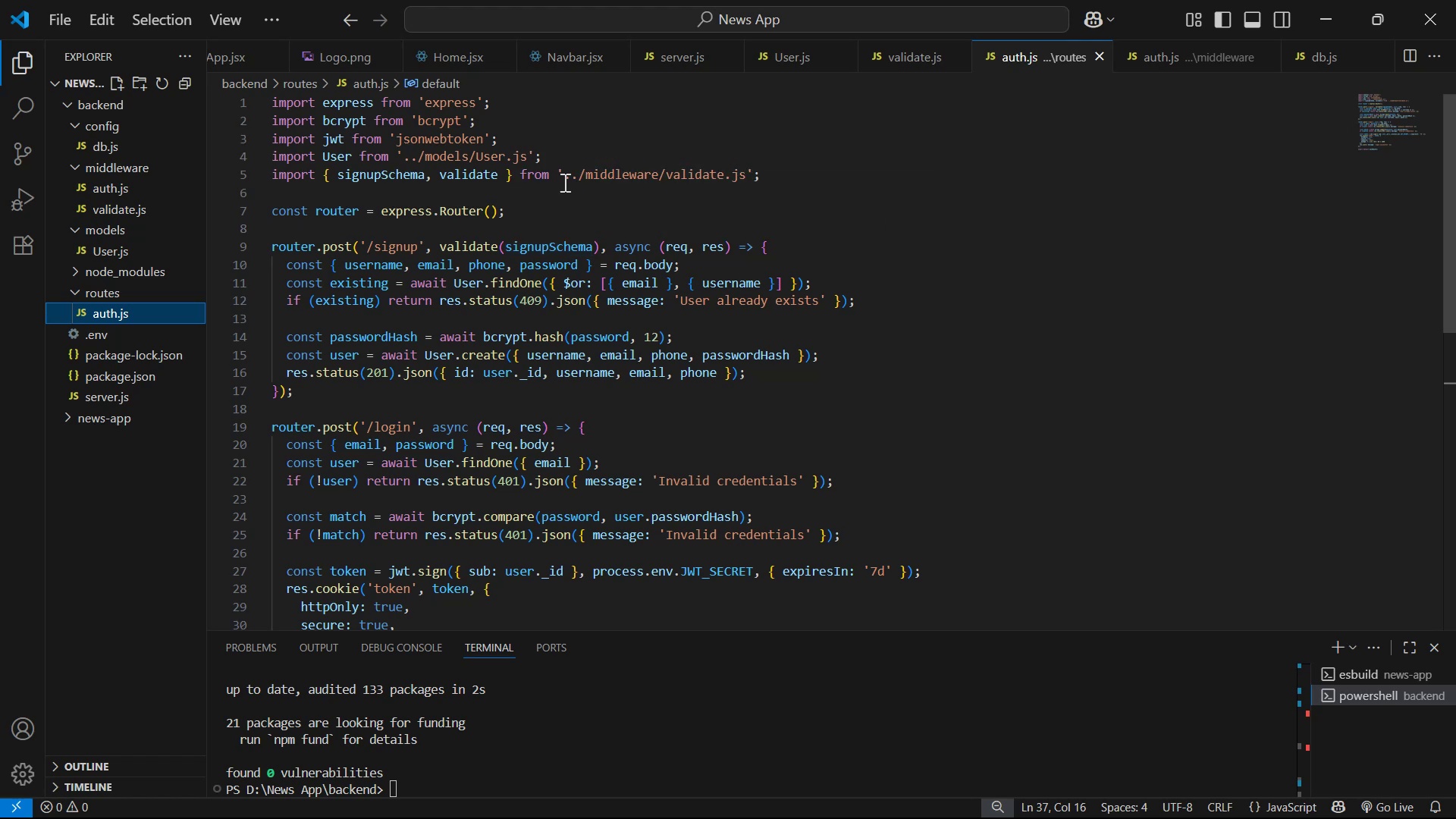 
scroll: coordinate [579, 180], scroll_direction: down, amount: 4.0
 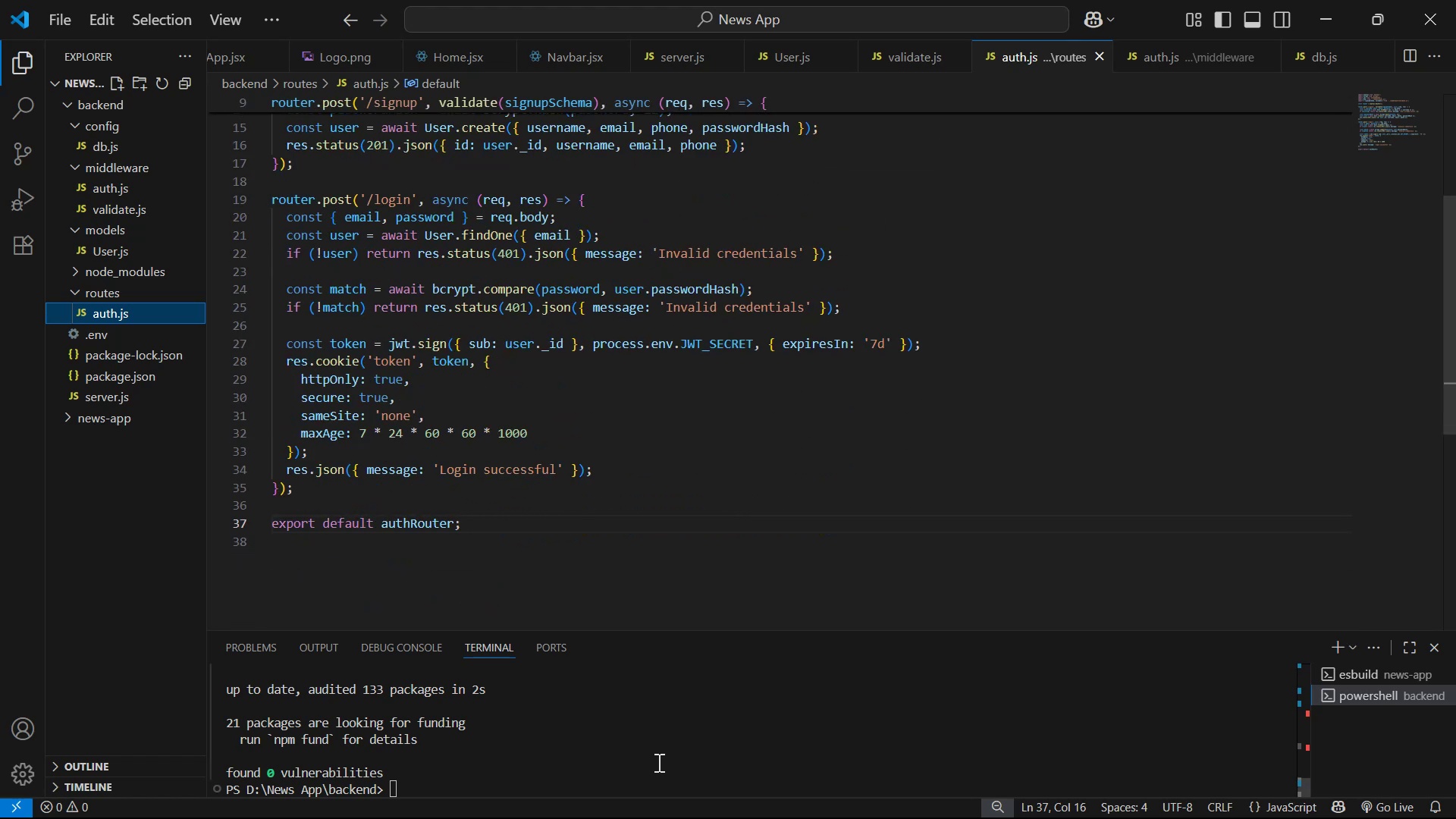 
key(ArrowUp)
 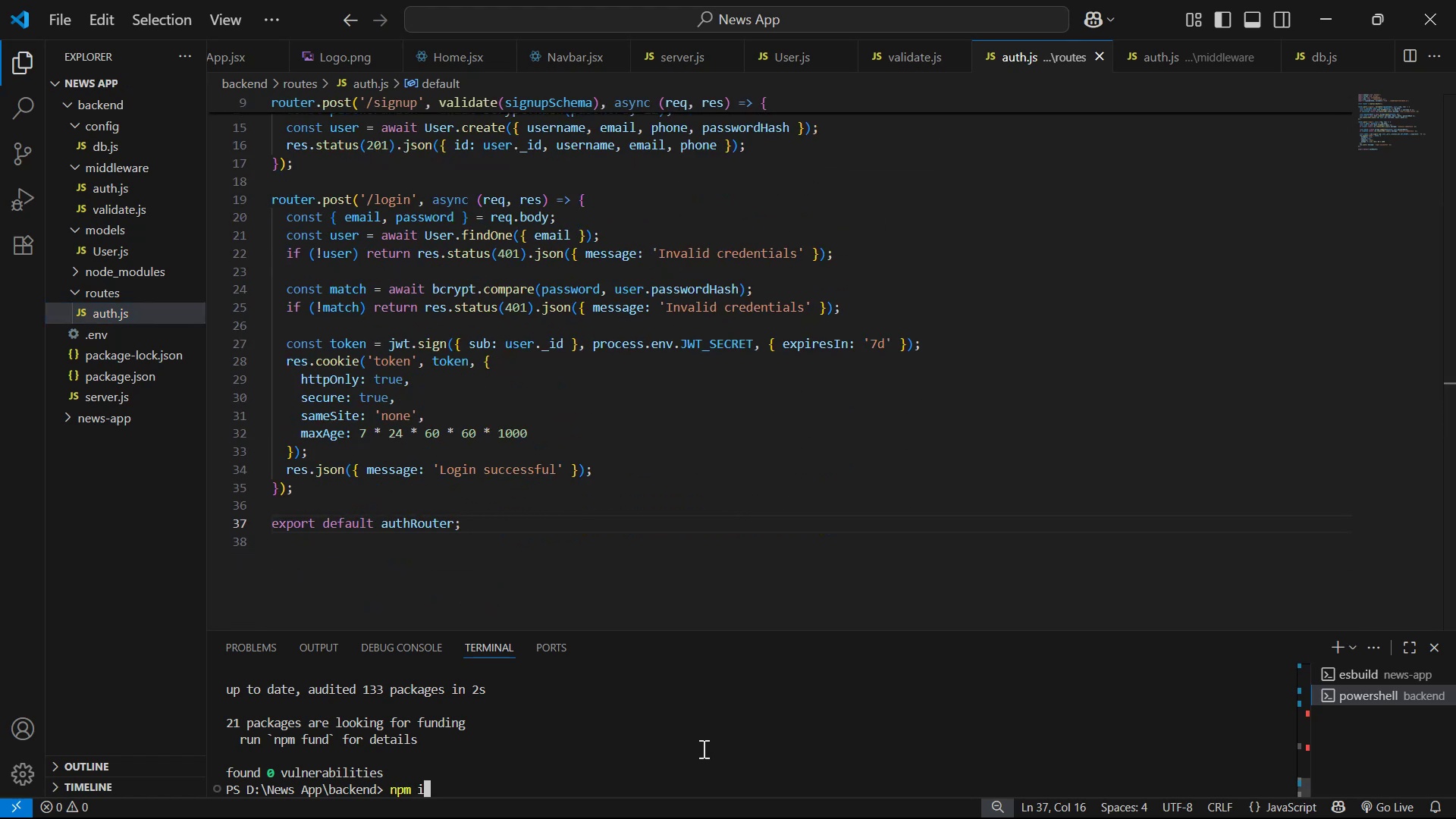 
key(ArrowUp)
 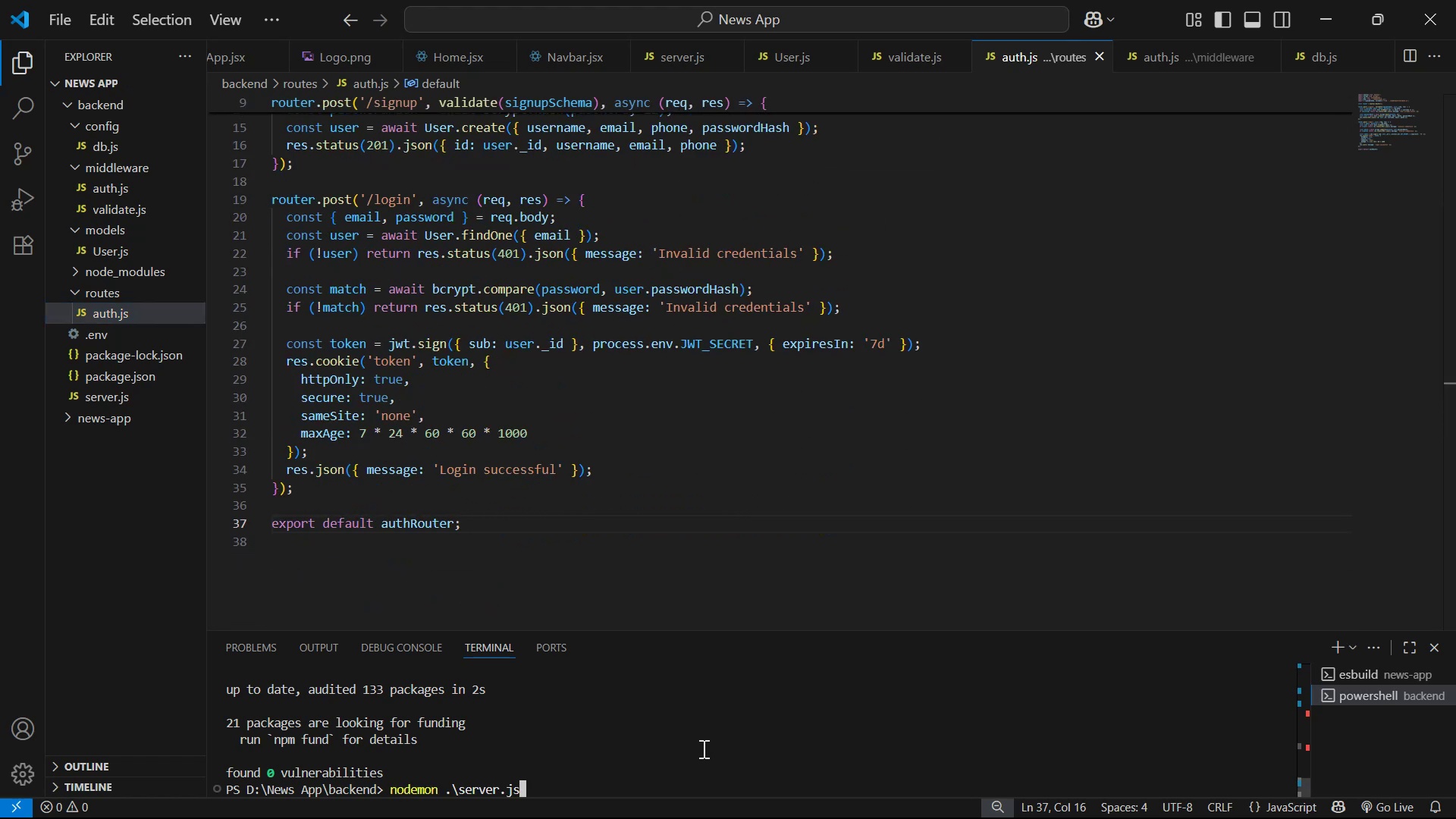 
key(Enter)
 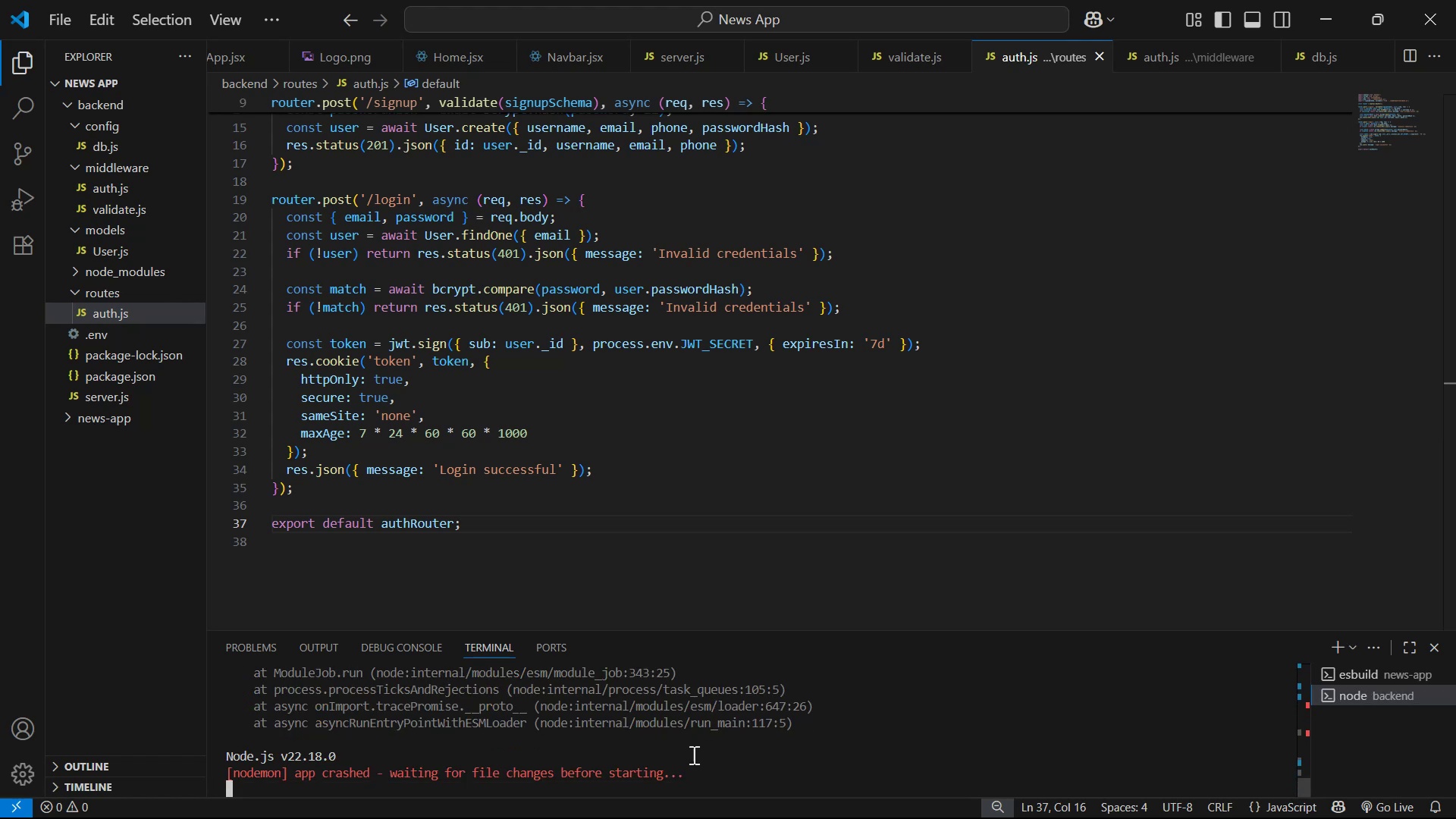 
left_click_drag(start_coordinate=[287, 778], to_coordinate=[245, 731])
 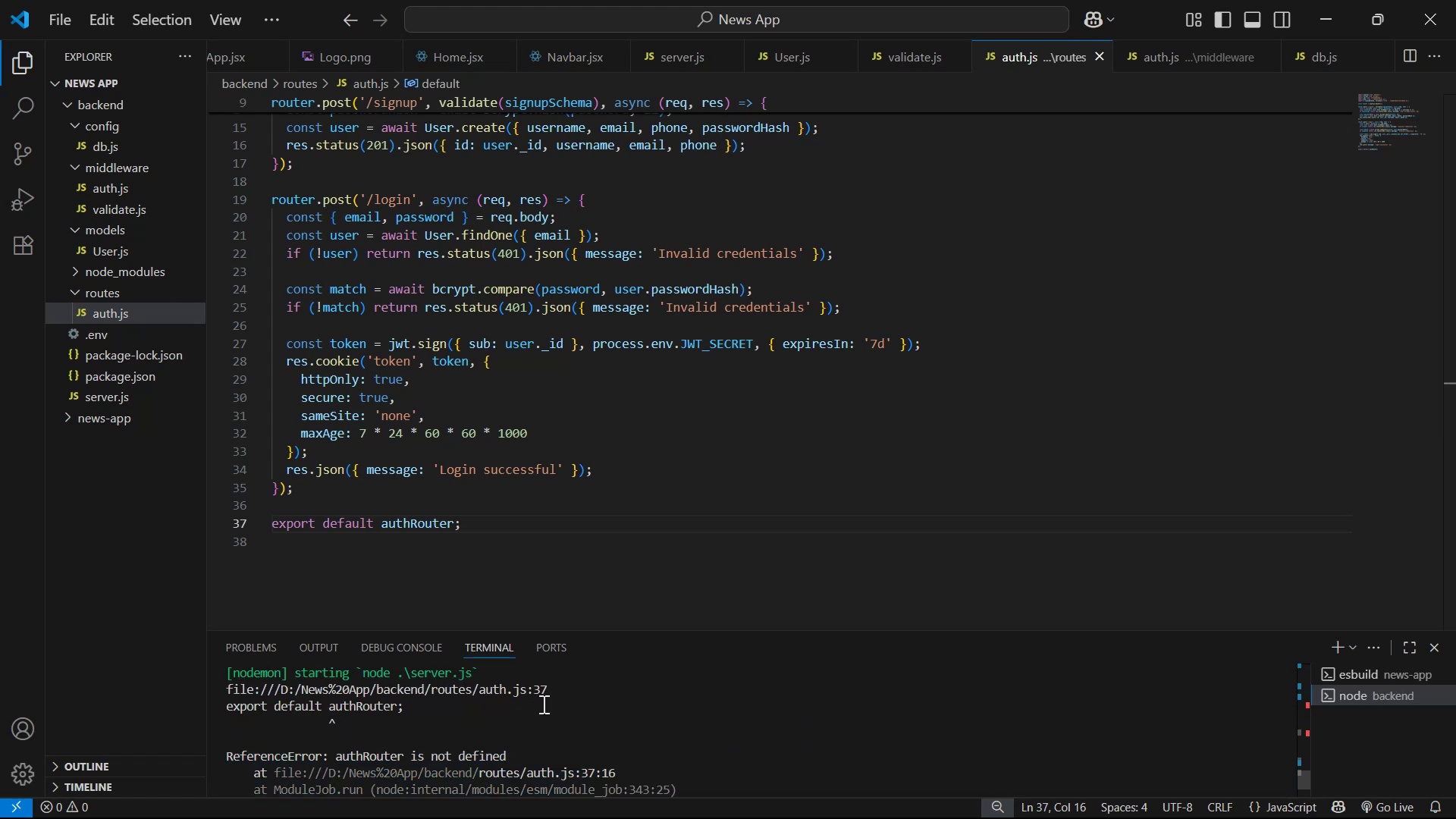 
scroll: coordinate [286, 778], scroll_direction: up, amount: 2.0
 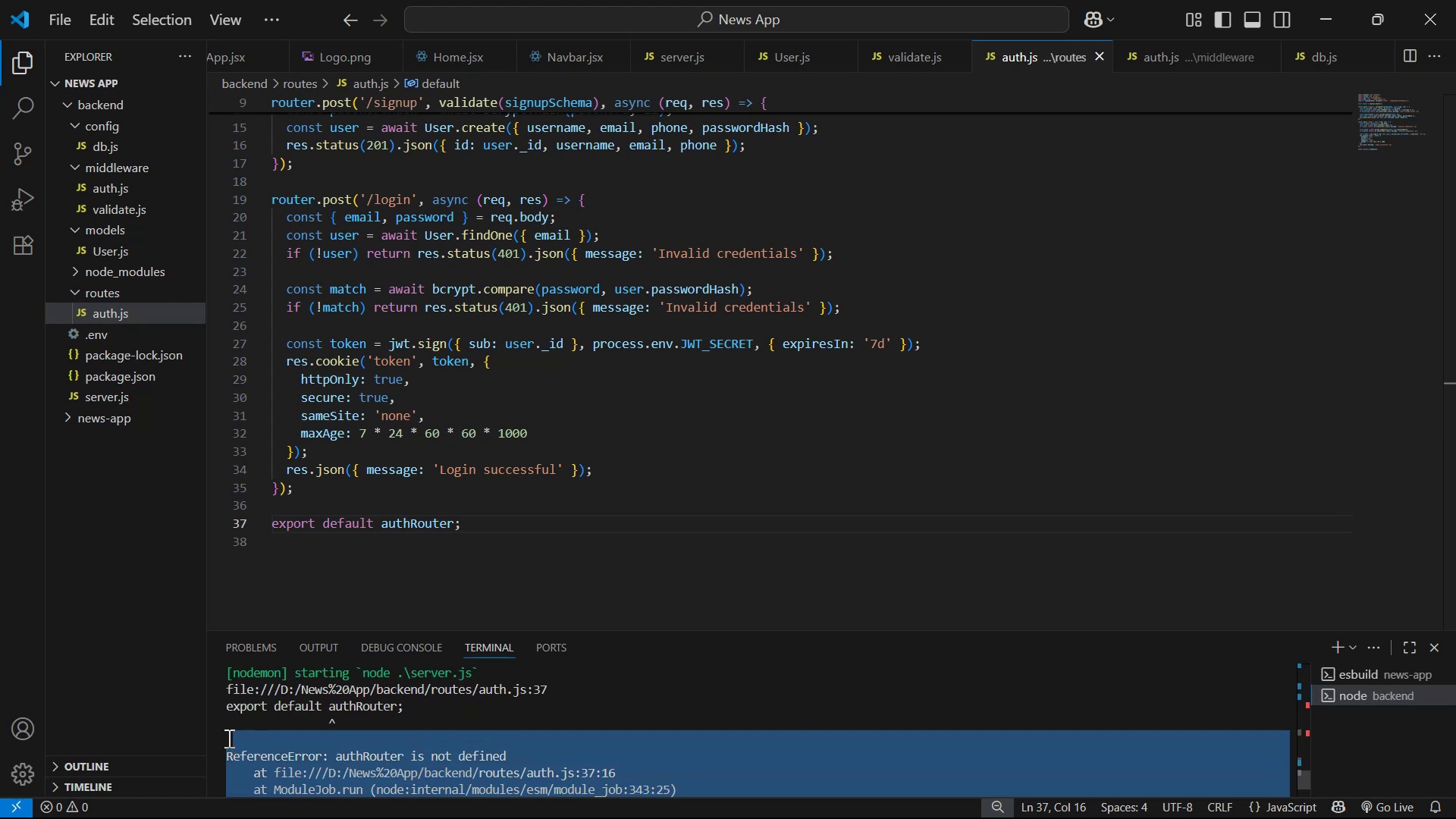 
left_click([245, 731])
 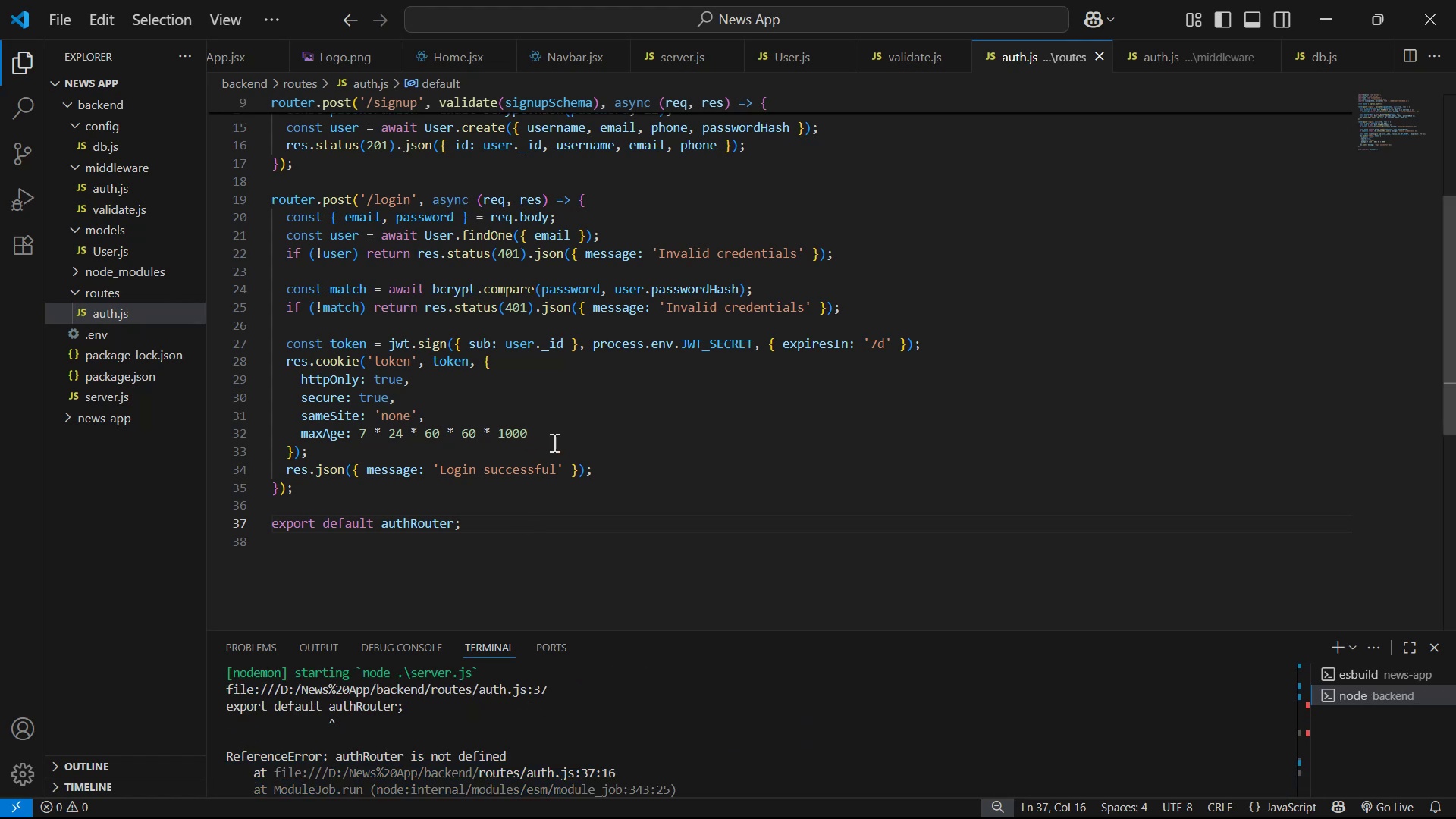 
scroll: coordinate [387, 425], scroll_direction: up, amount: 4.0
 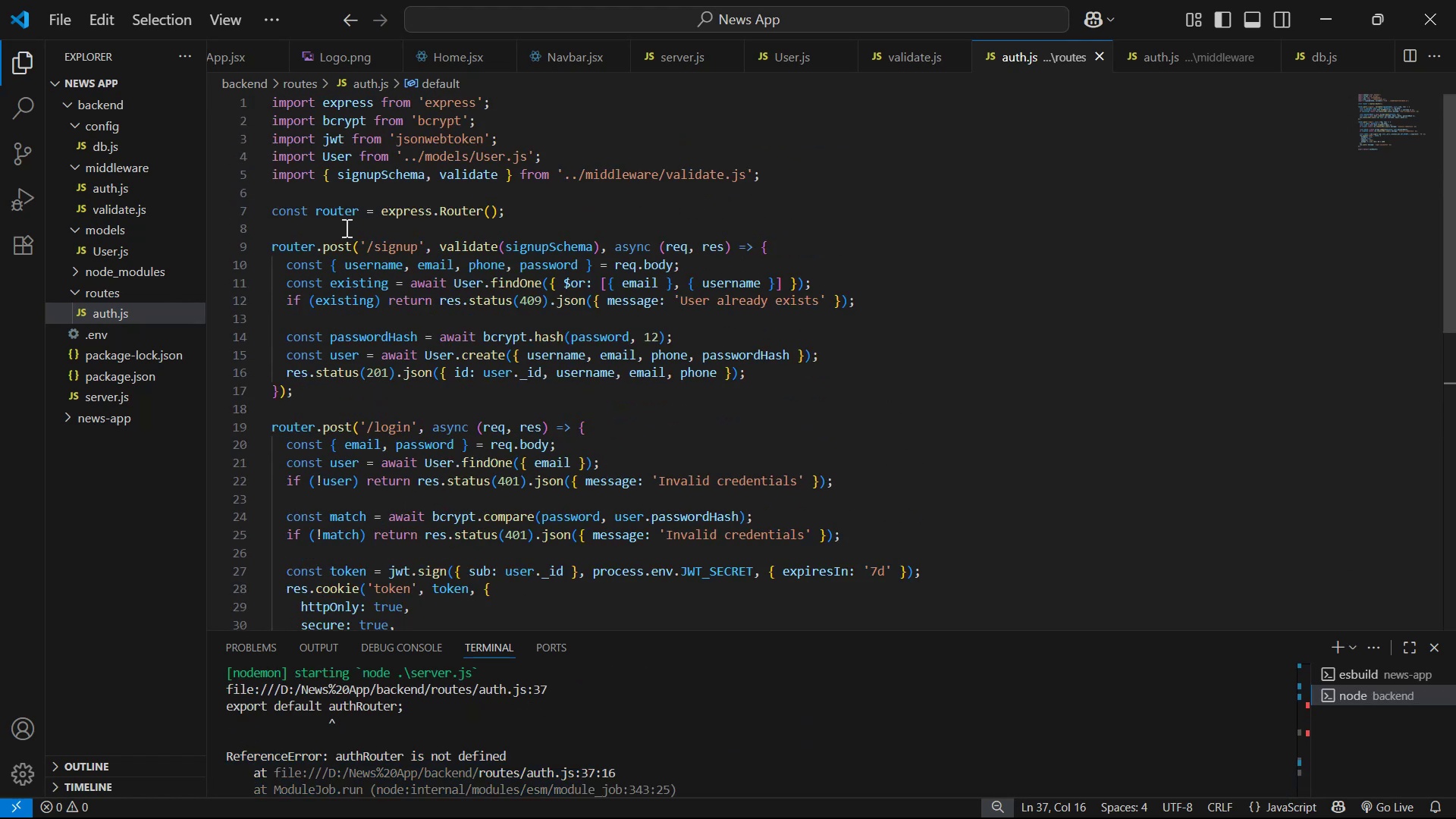 
scroll: coordinate [365, 281], scroll_direction: down, amount: 5.0
 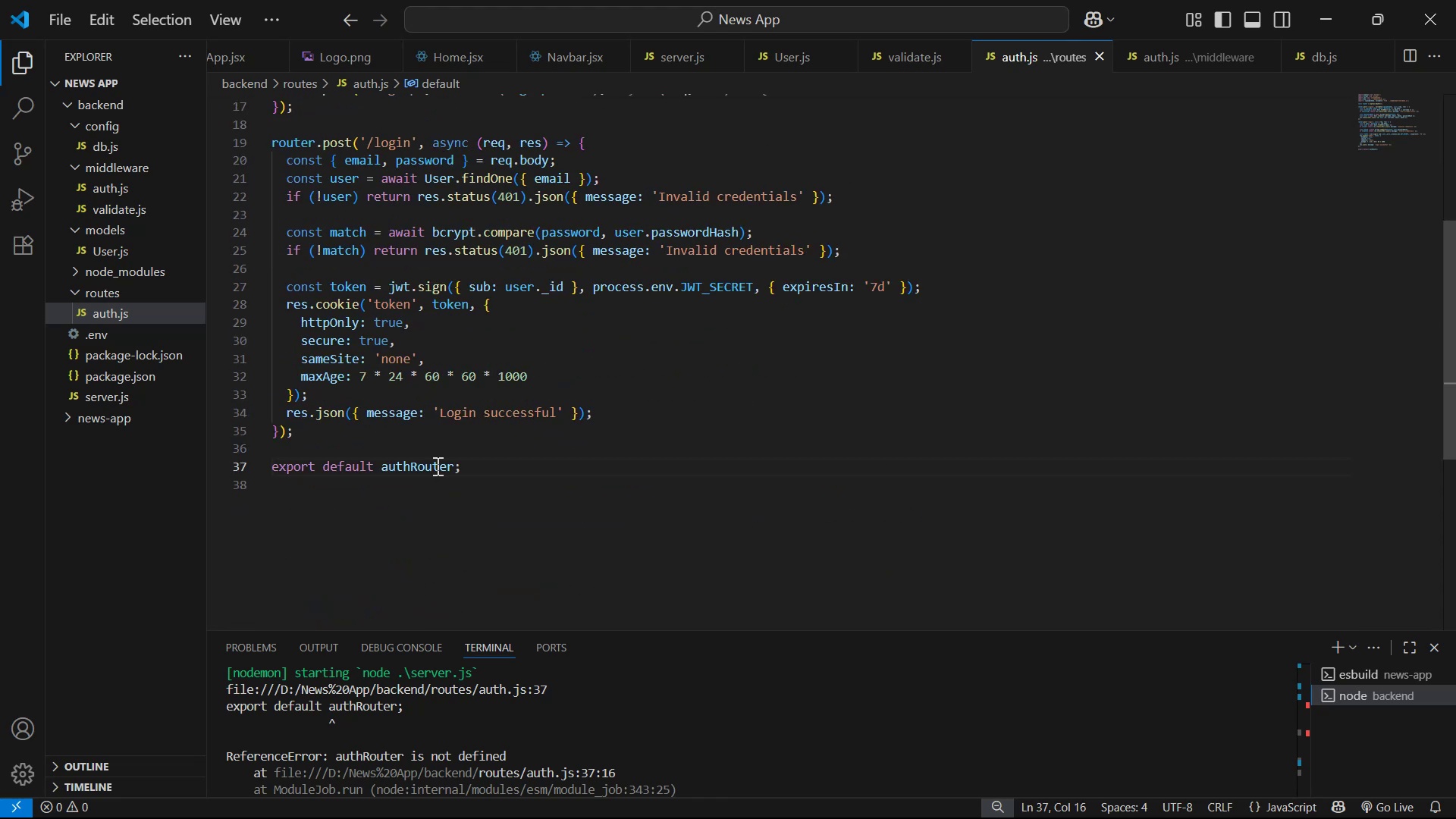 
left_click_drag(start_coordinate=[453, 463], to_coordinate=[385, 466])
 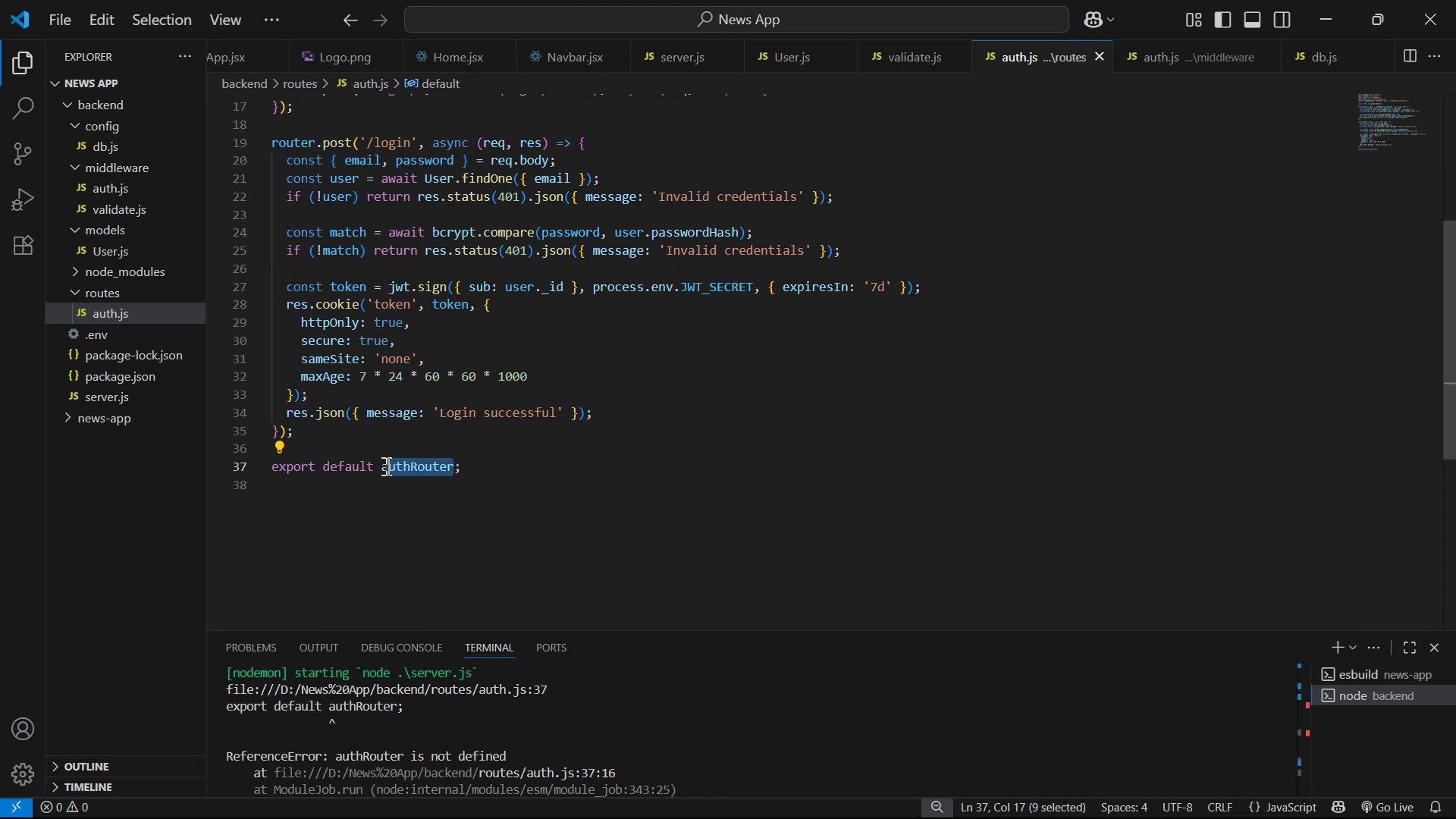 
triple_click([381, 467])
 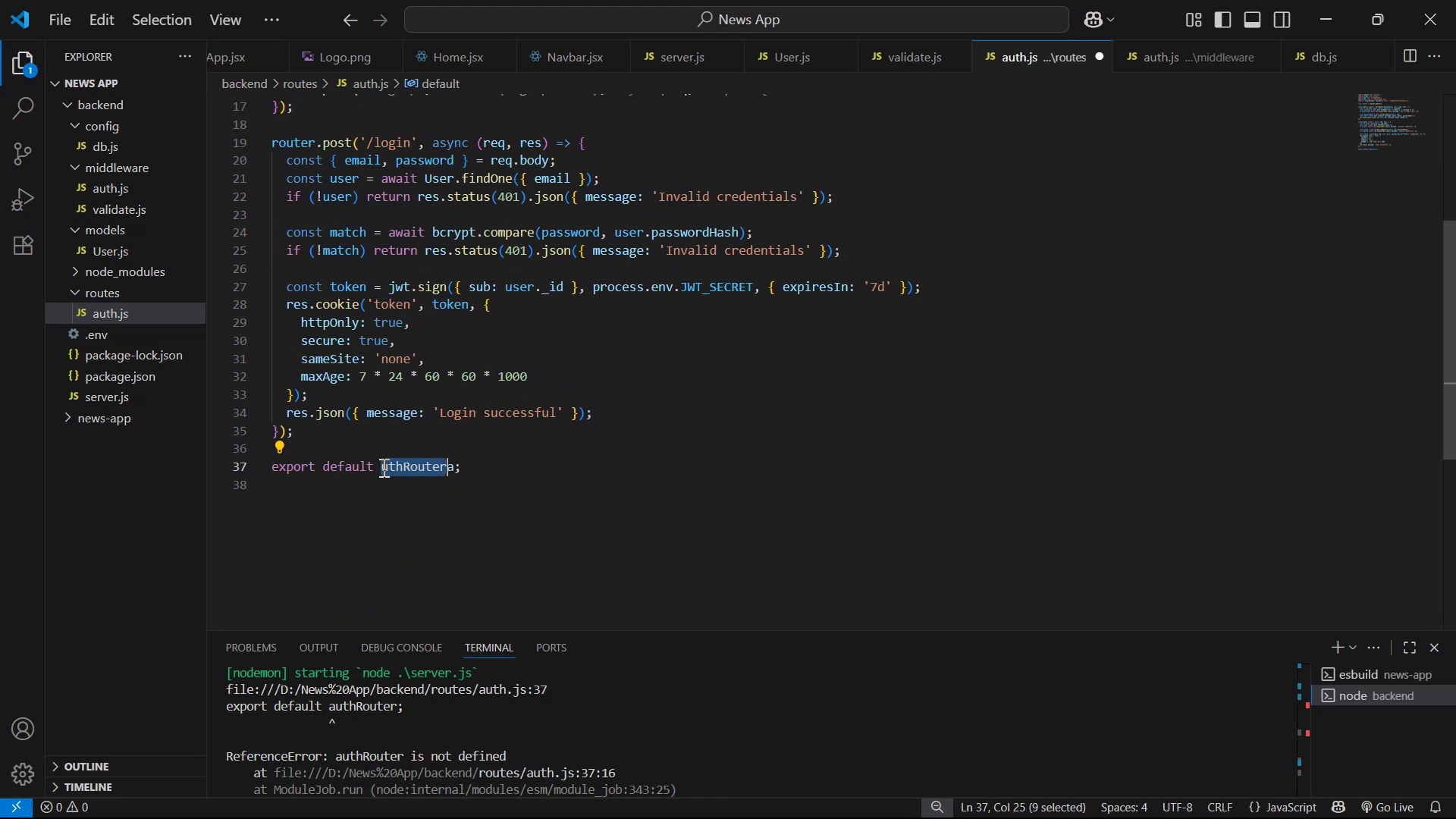 
triple_click([381, 467])
 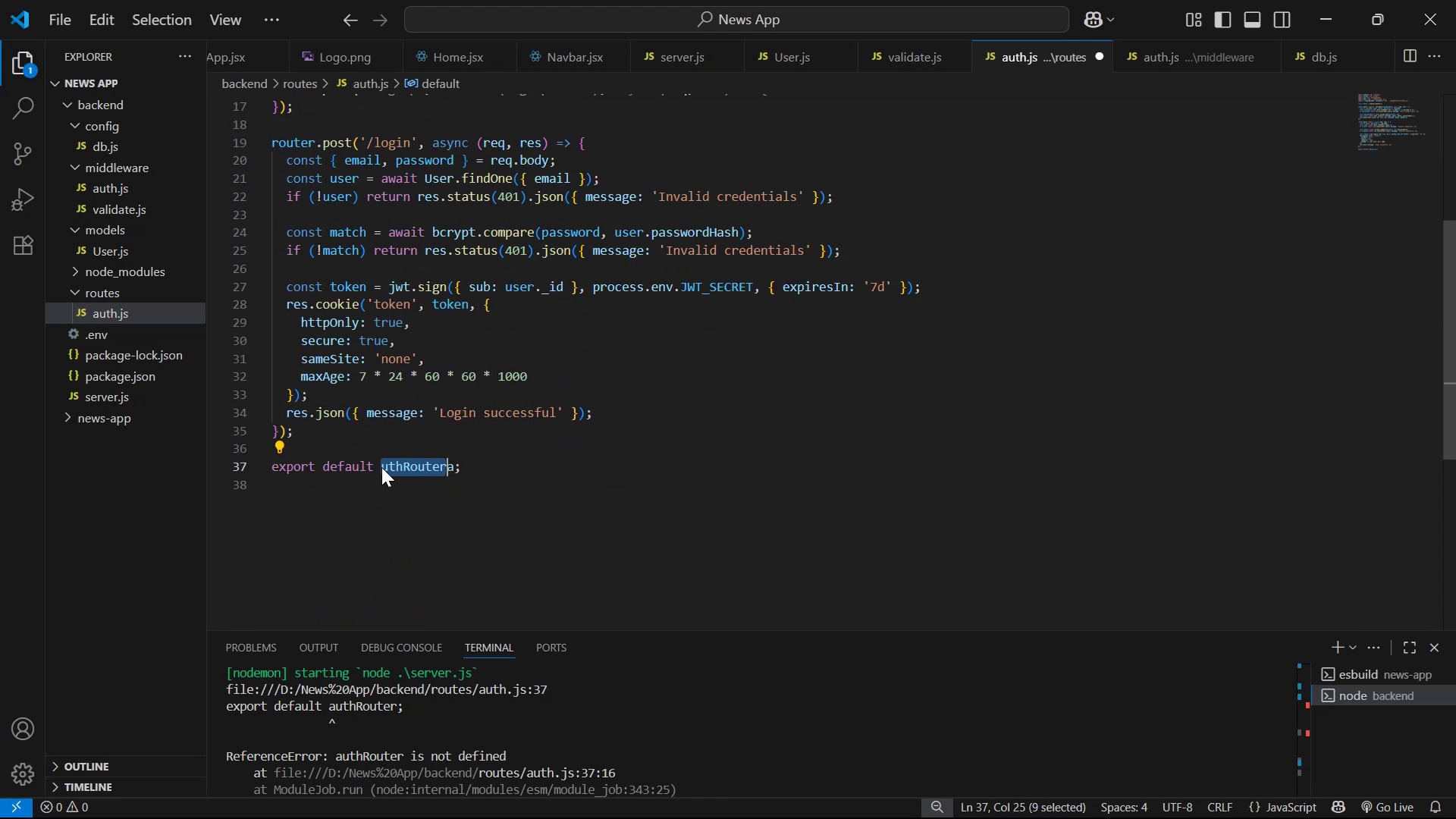 
triple_click([381, 467])
 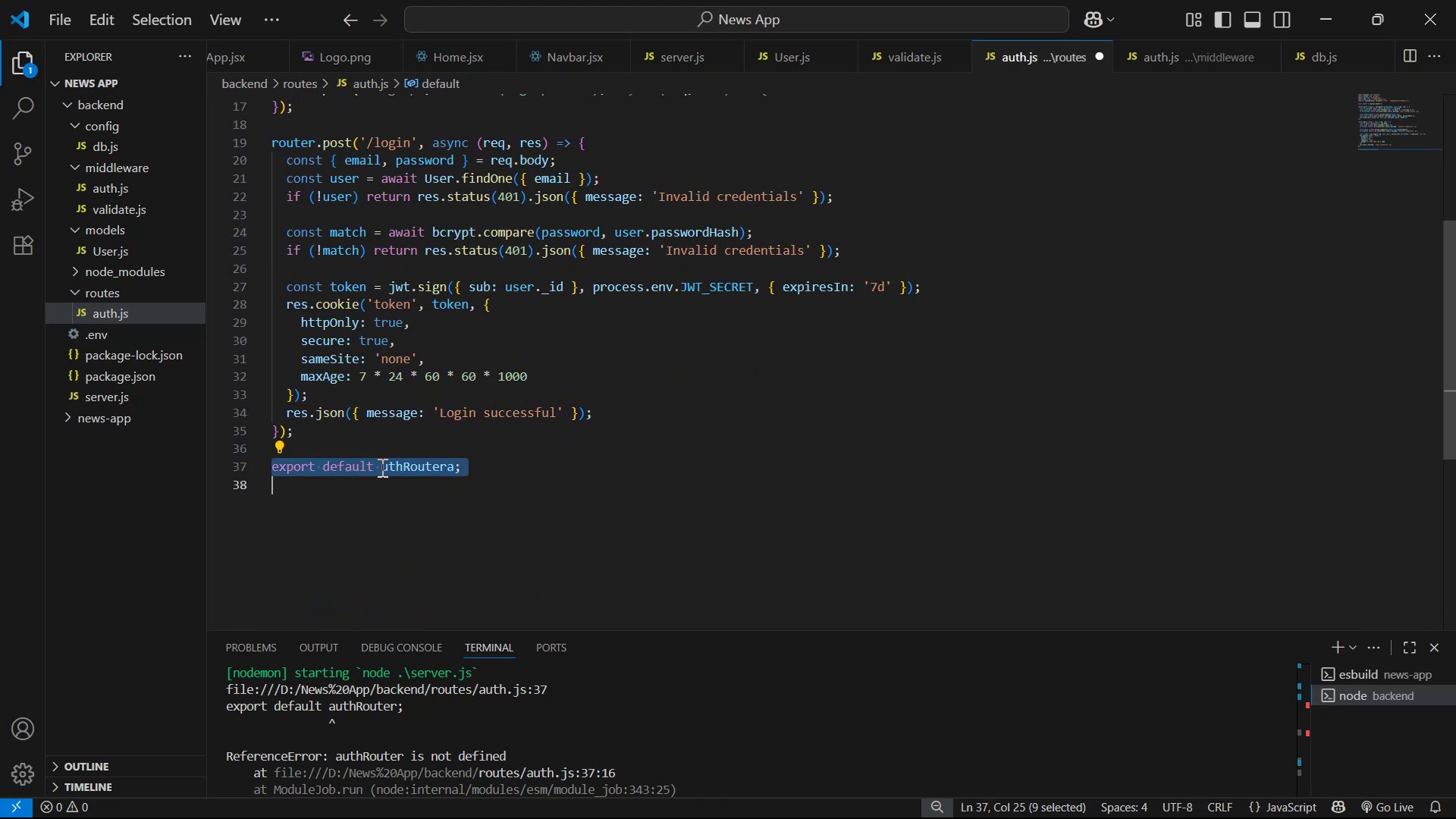 
triple_click([381, 467])
 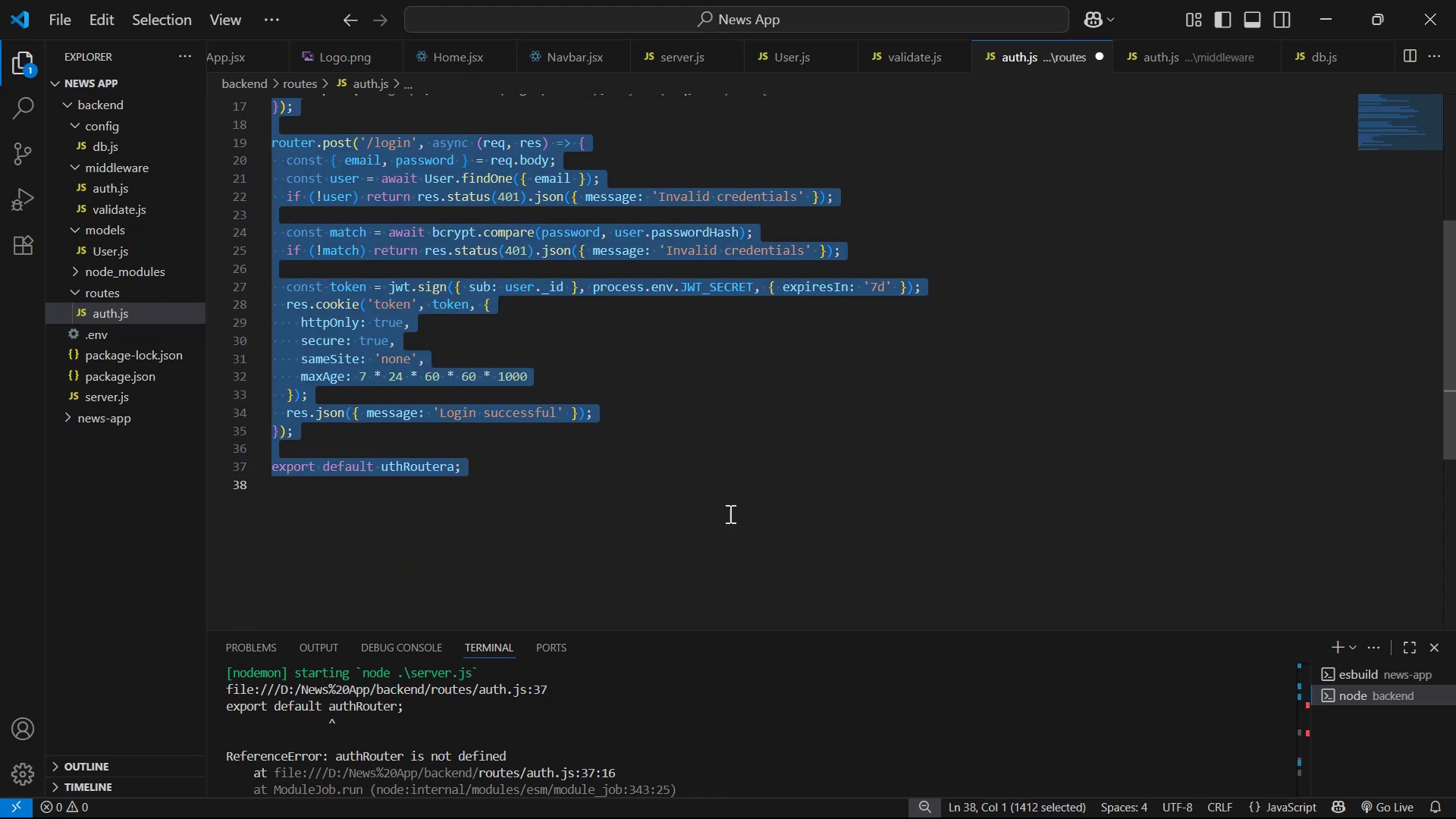 
key(ArrowRight)
 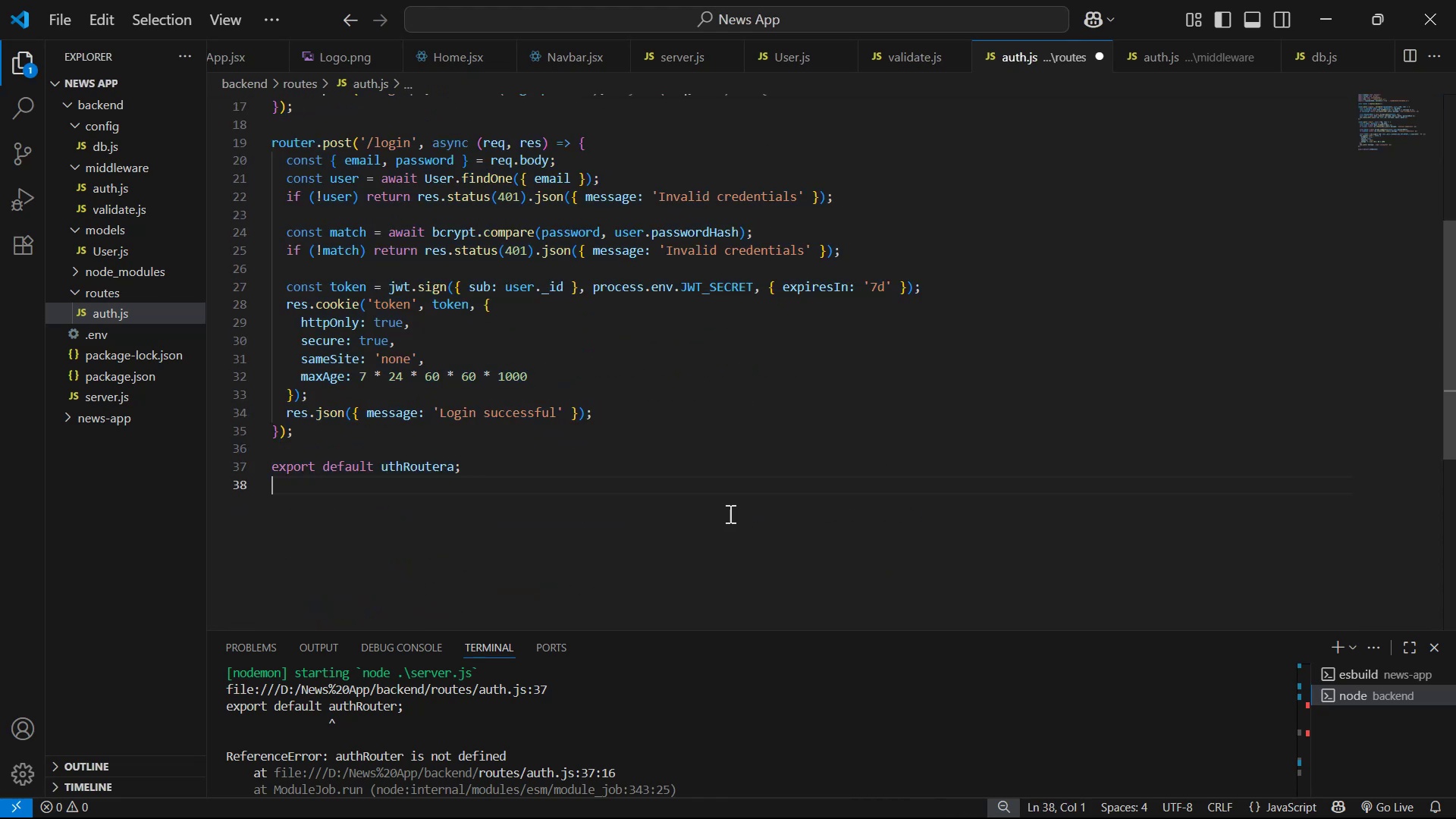 
key(ArrowDown)
 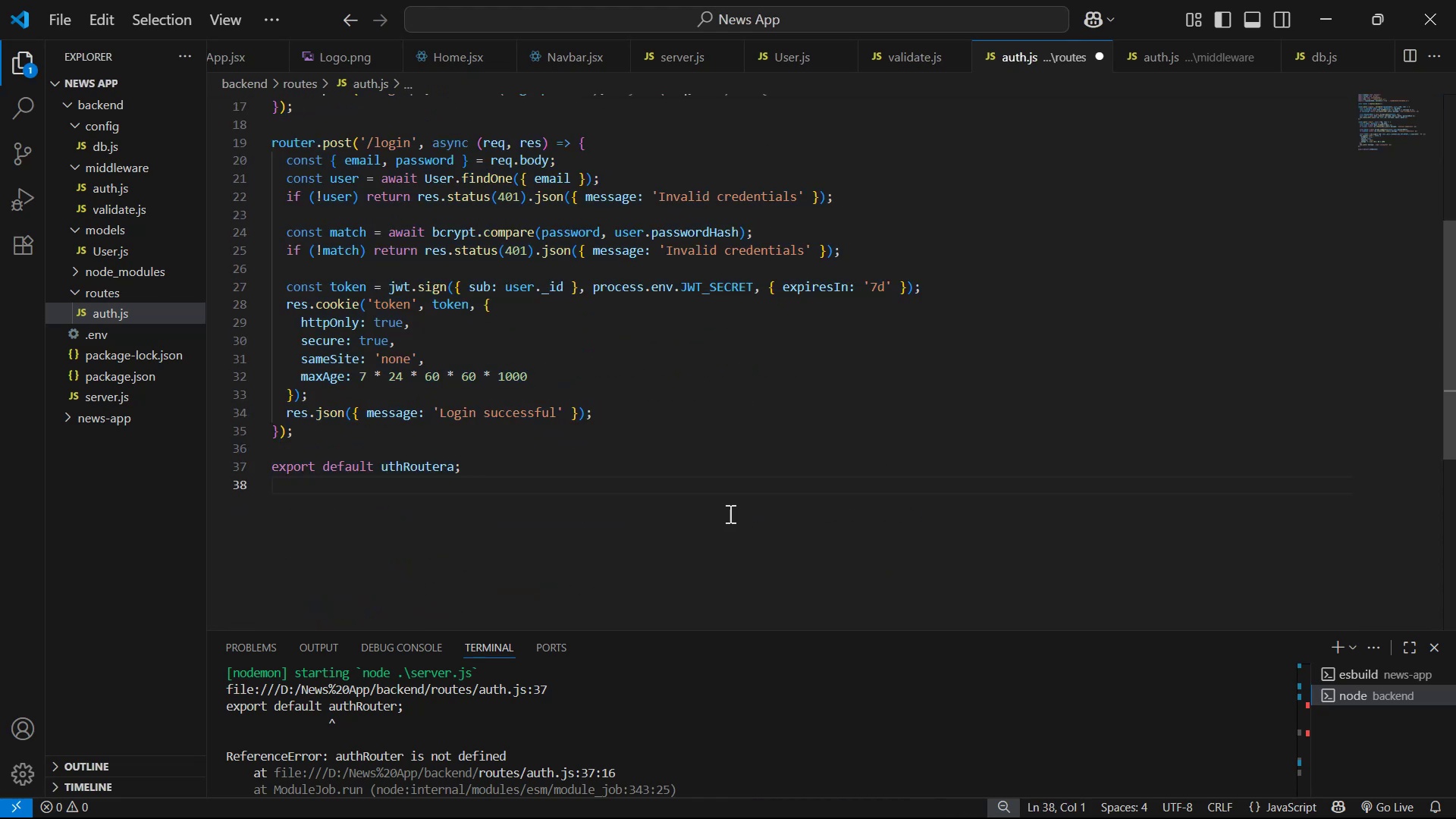 
key(ArrowRight)
 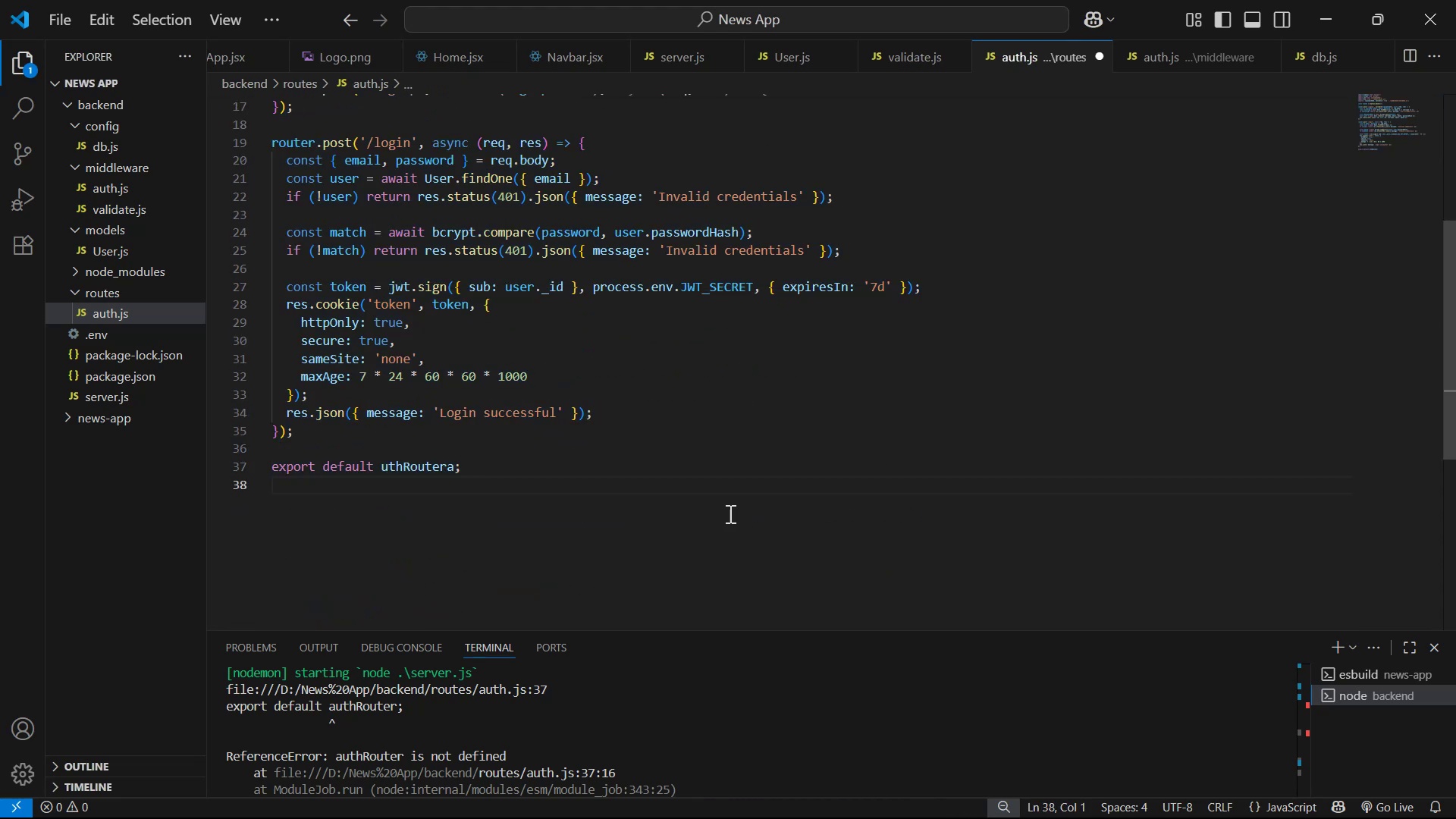 
key(ArrowUp)
 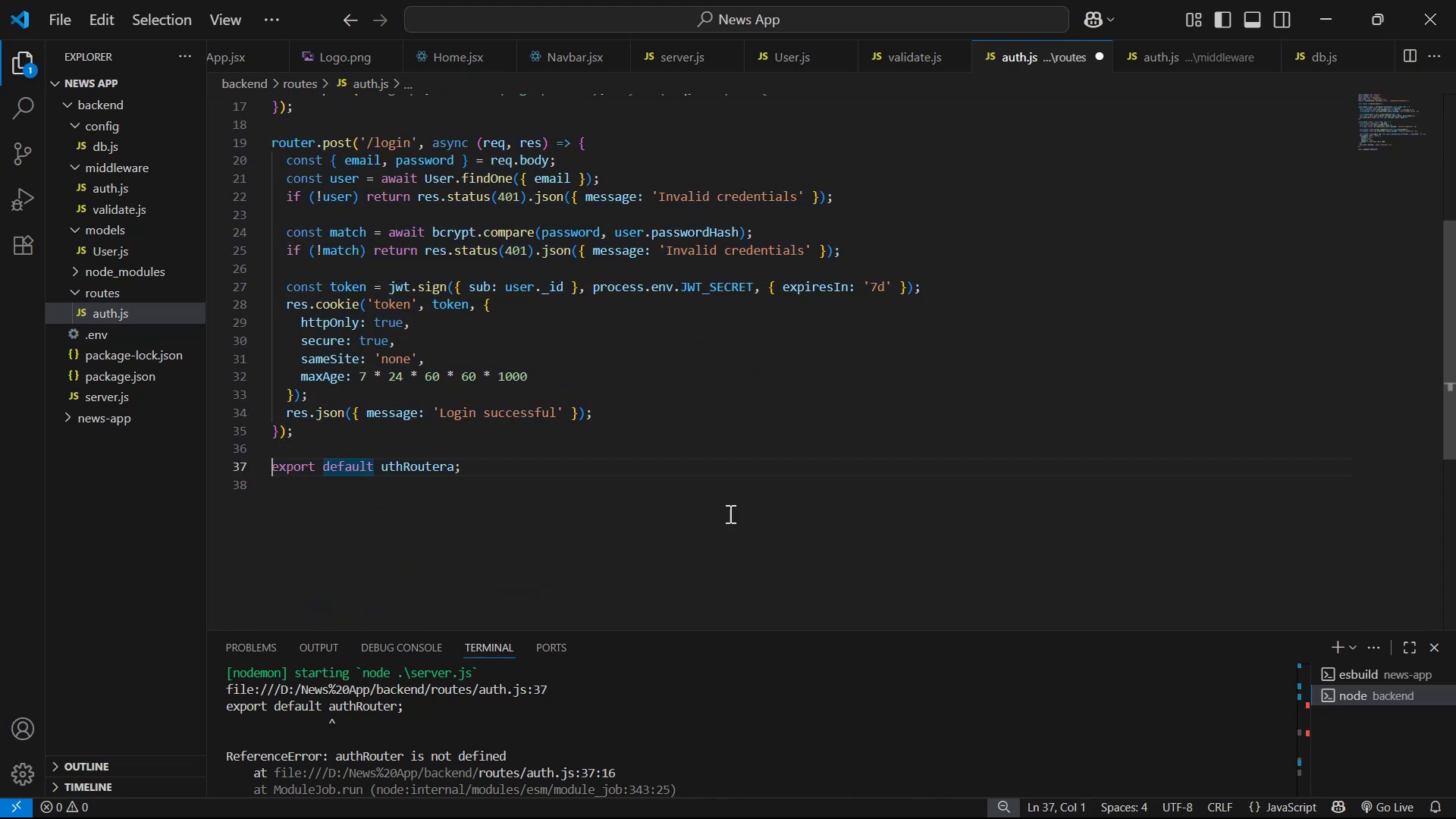 
hold_key(key=ArrowRight, duration=1.28)
 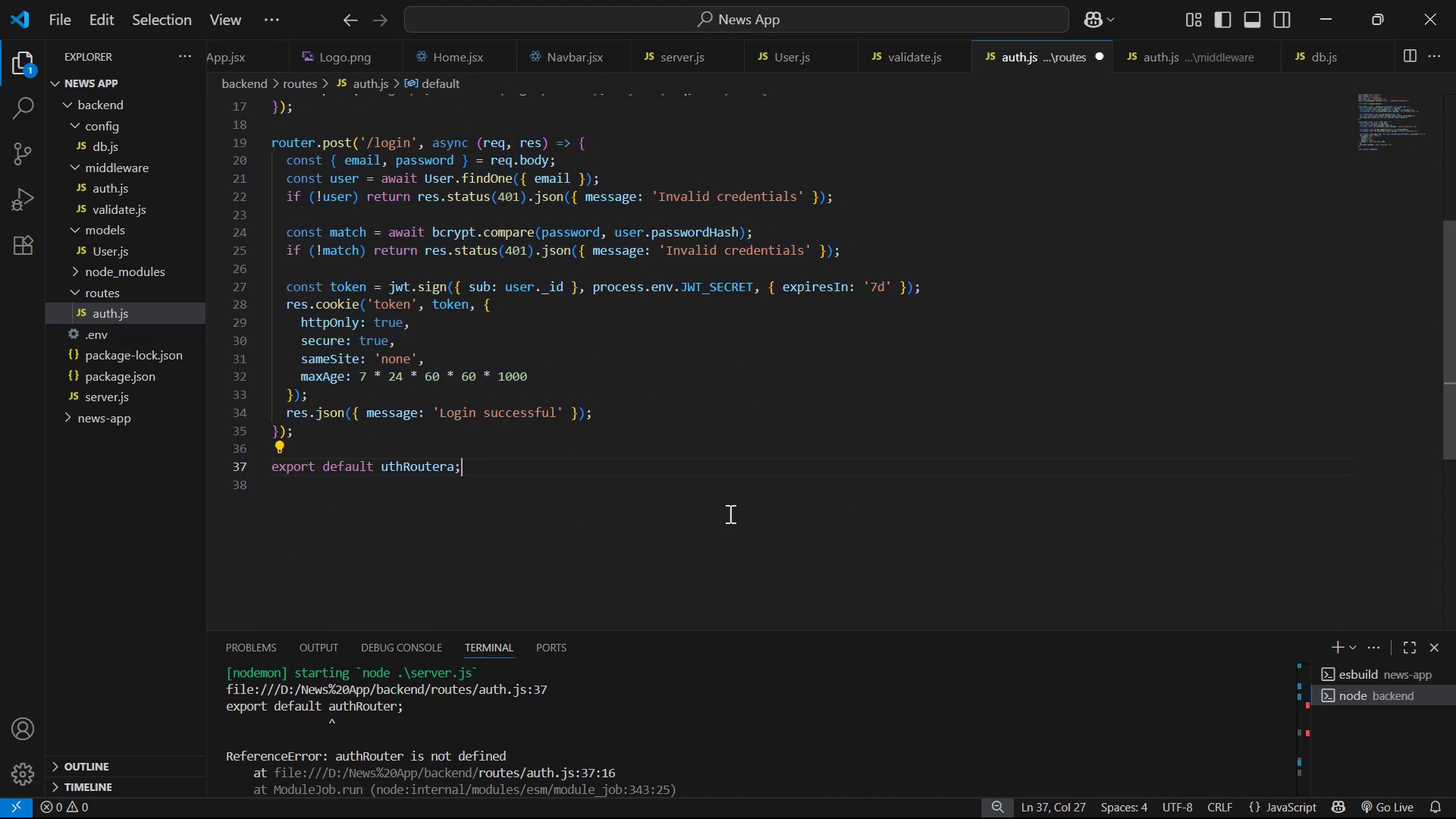 
key(ArrowLeft)
 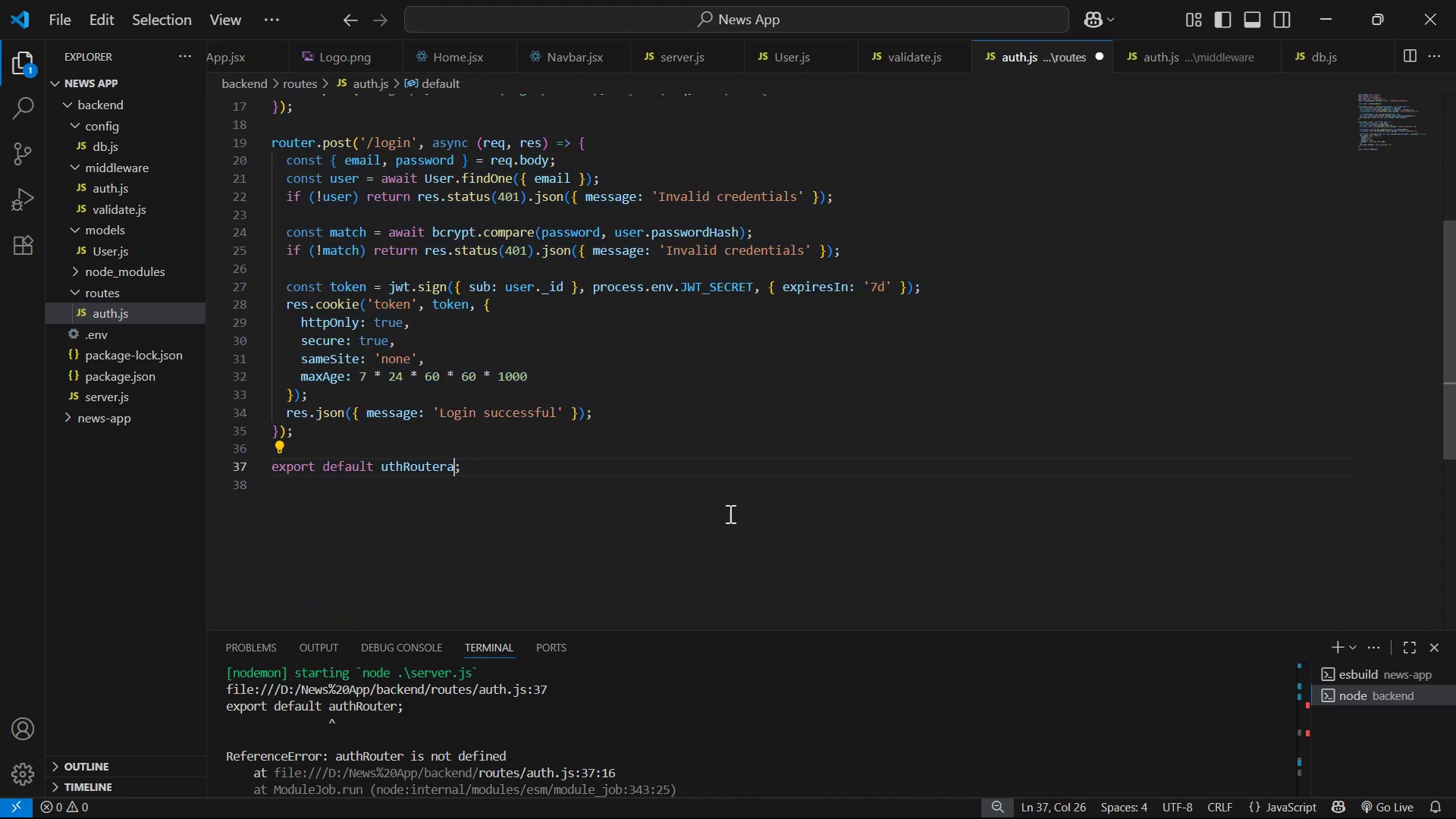 
key(Backspace)
key(Backspace)
key(Backspace)
key(Backspace)
key(Backspace)
key(Backspace)
key(Backspace)
key(Backspace)
key(Backspace)
key(Backspace)
type(t)
key(Backspace)
type(rou)
 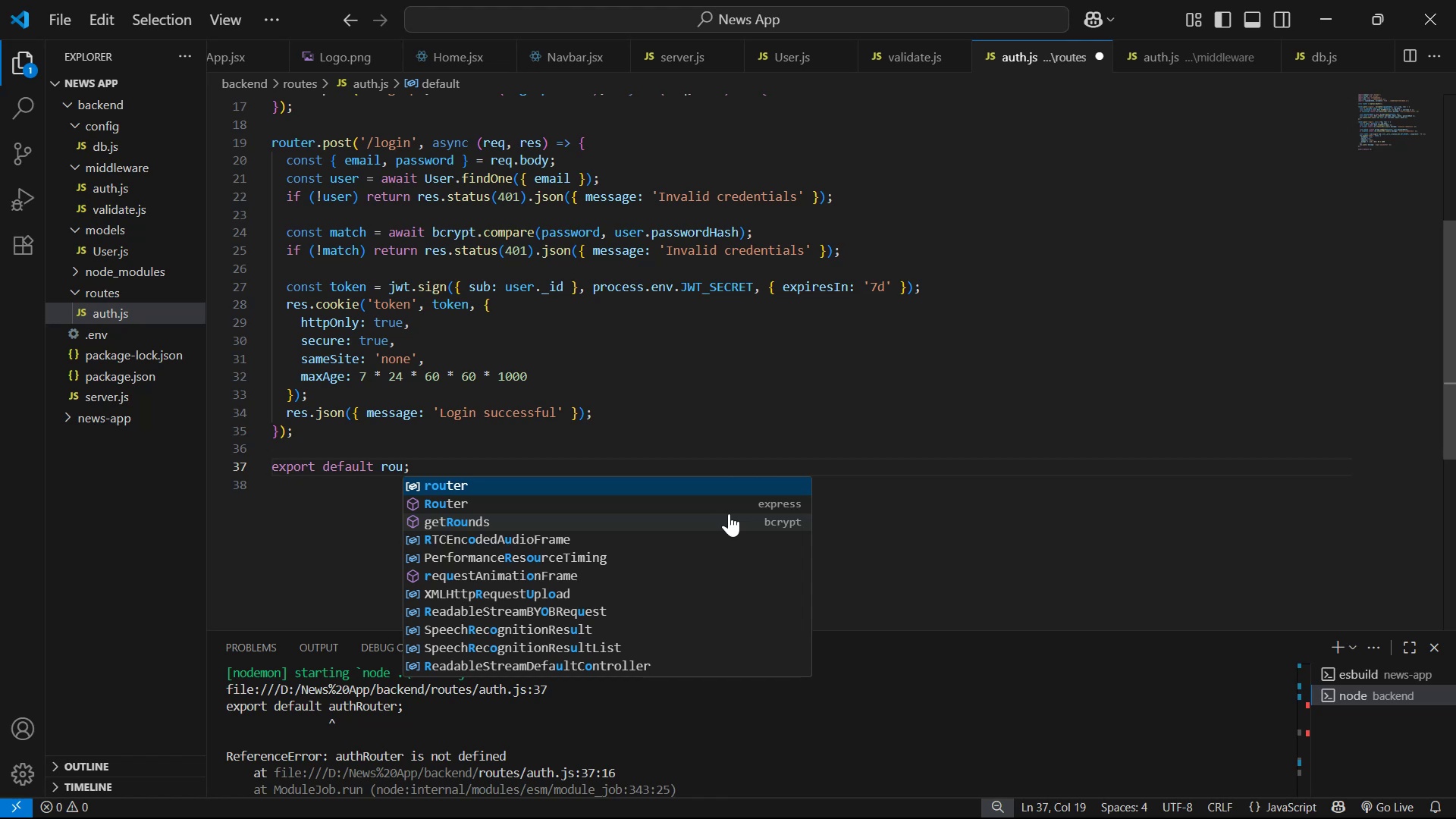 
key(Enter)
 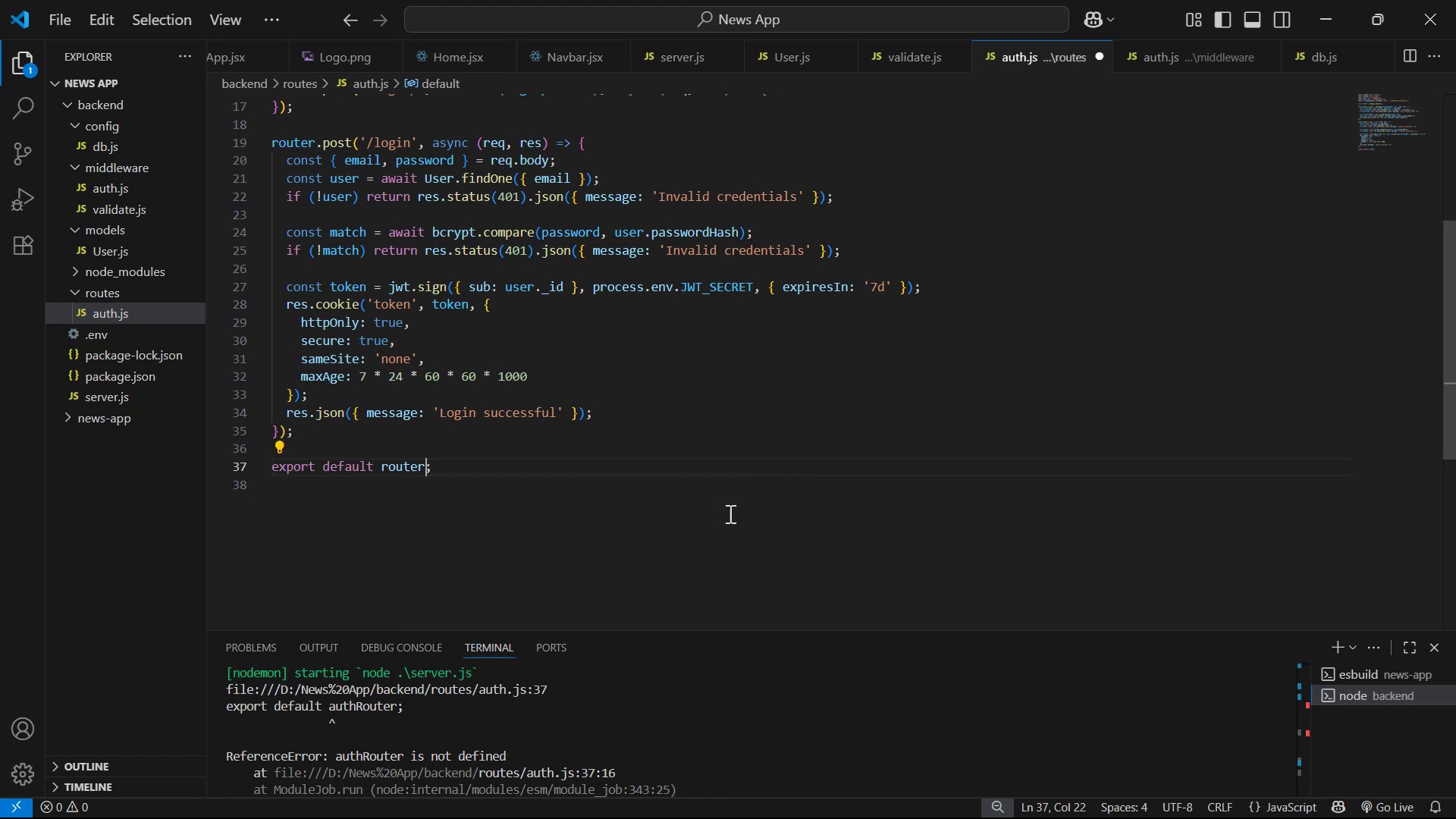 
key(Control+S)
 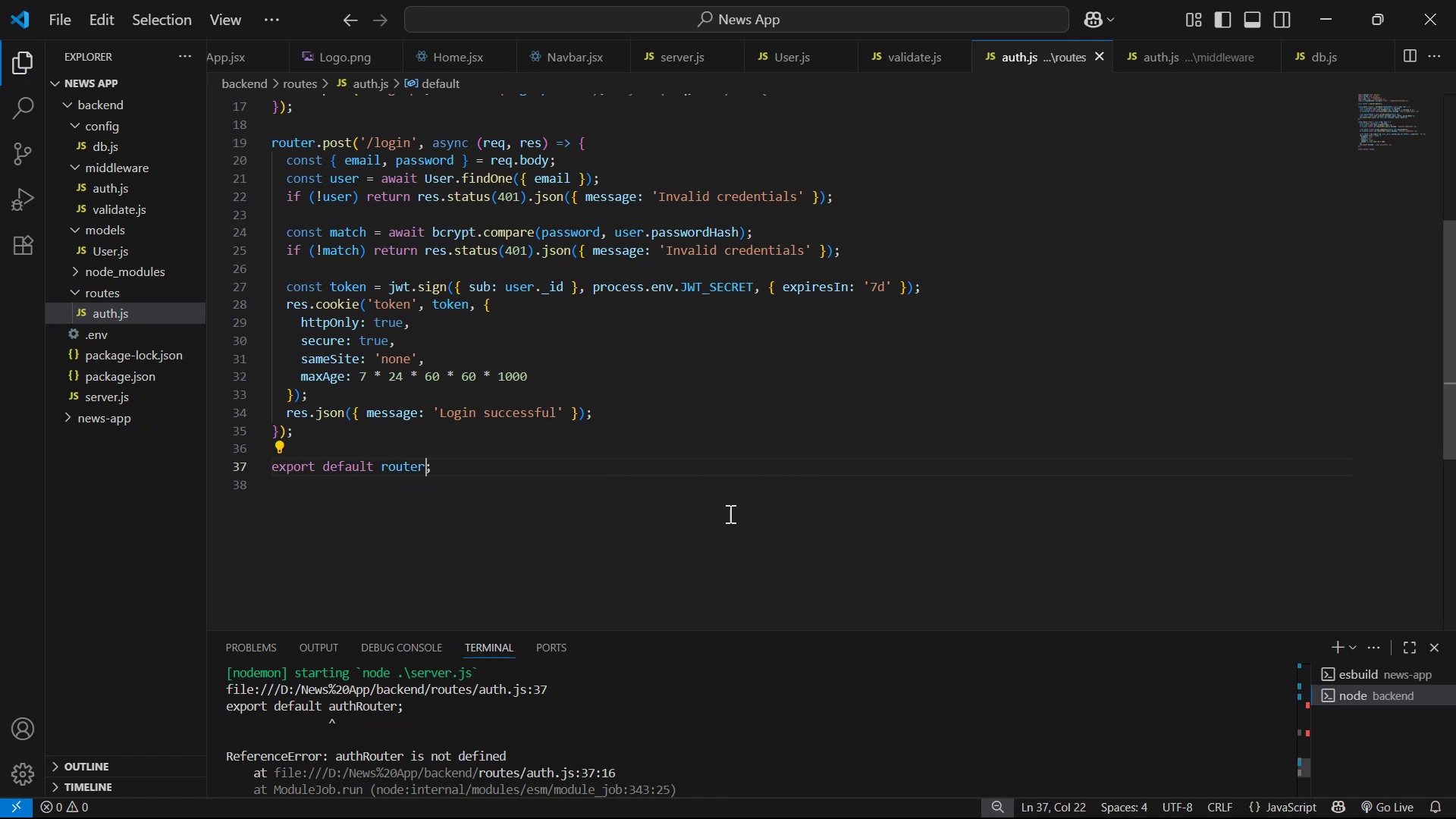 
scroll: coordinate [812, 711], scroll_direction: down, amount: 20.0
 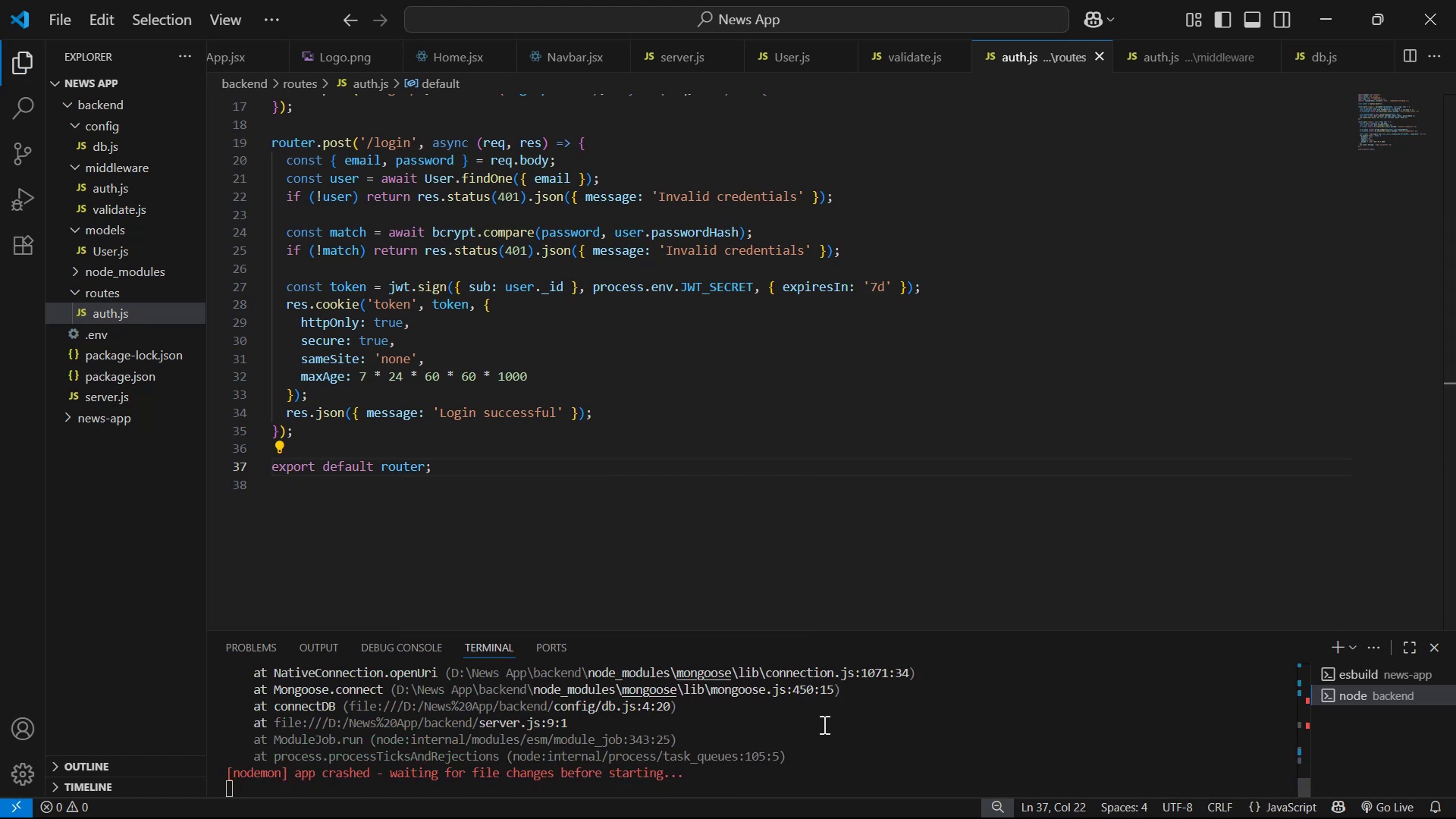 
left_click([824, 724])
 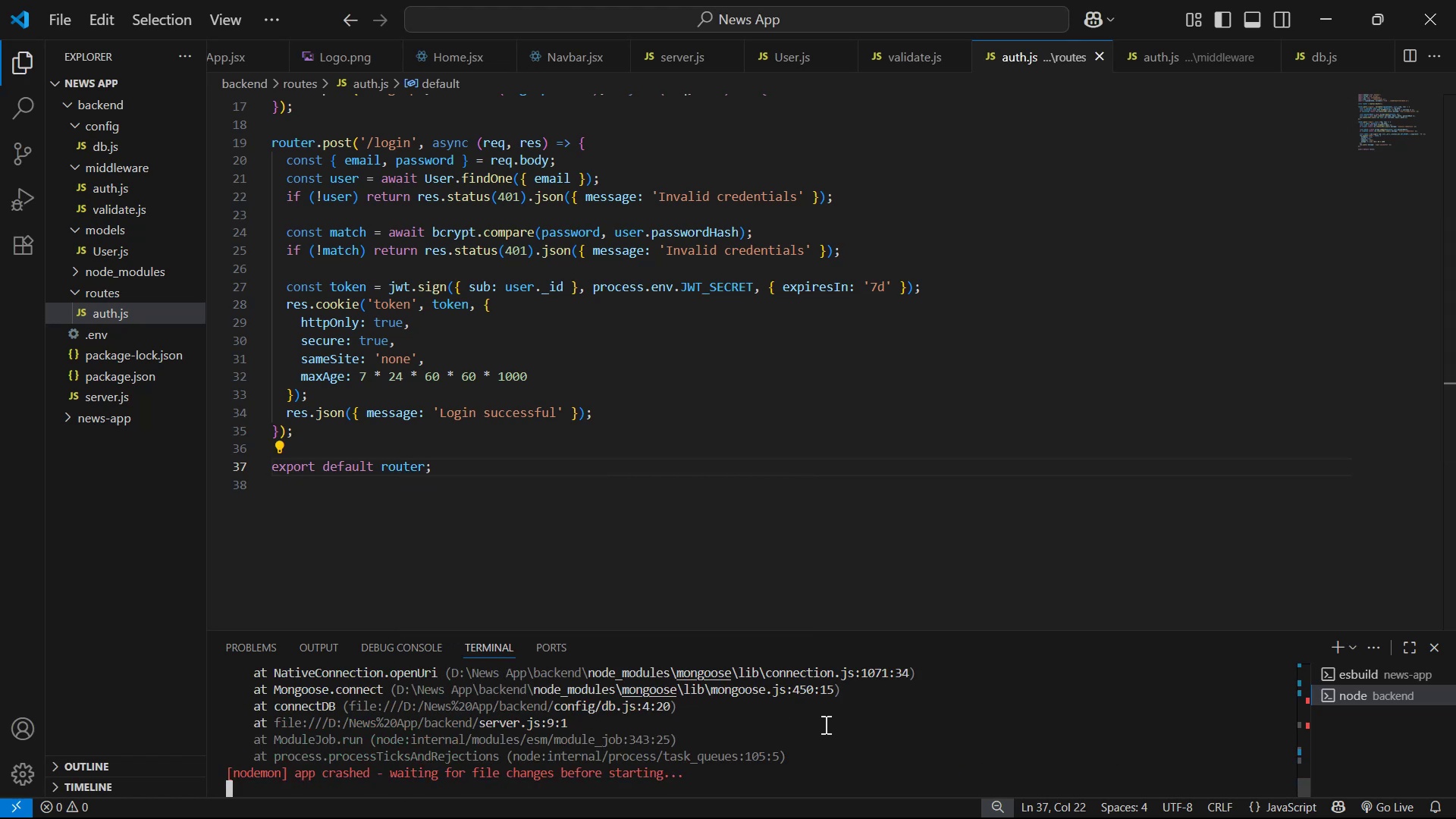 
hold_key(key=ControlLeft, duration=0.66)
 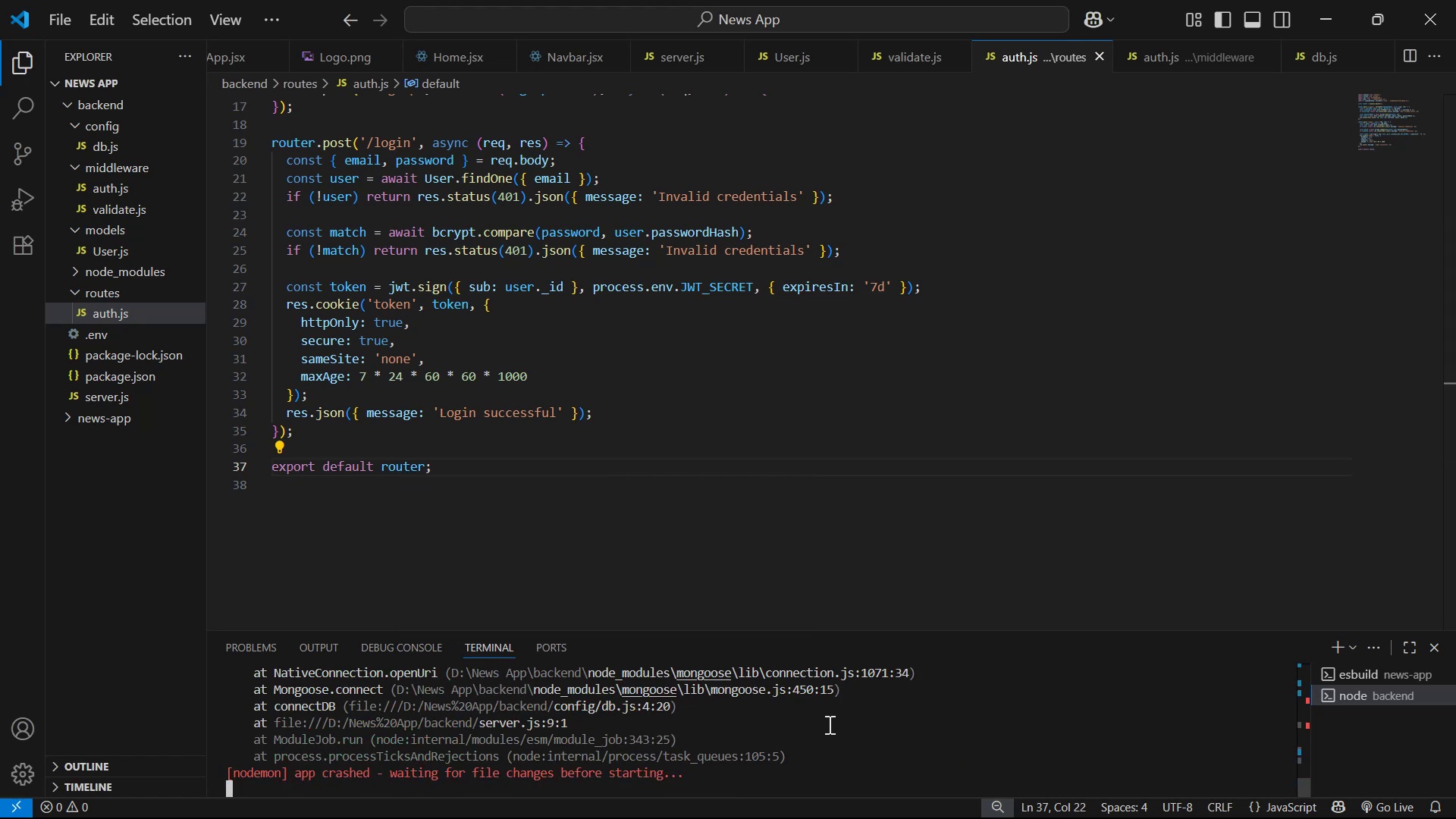 
scroll: coordinate [832, 725], scroll_direction: up, amount: 2.0
 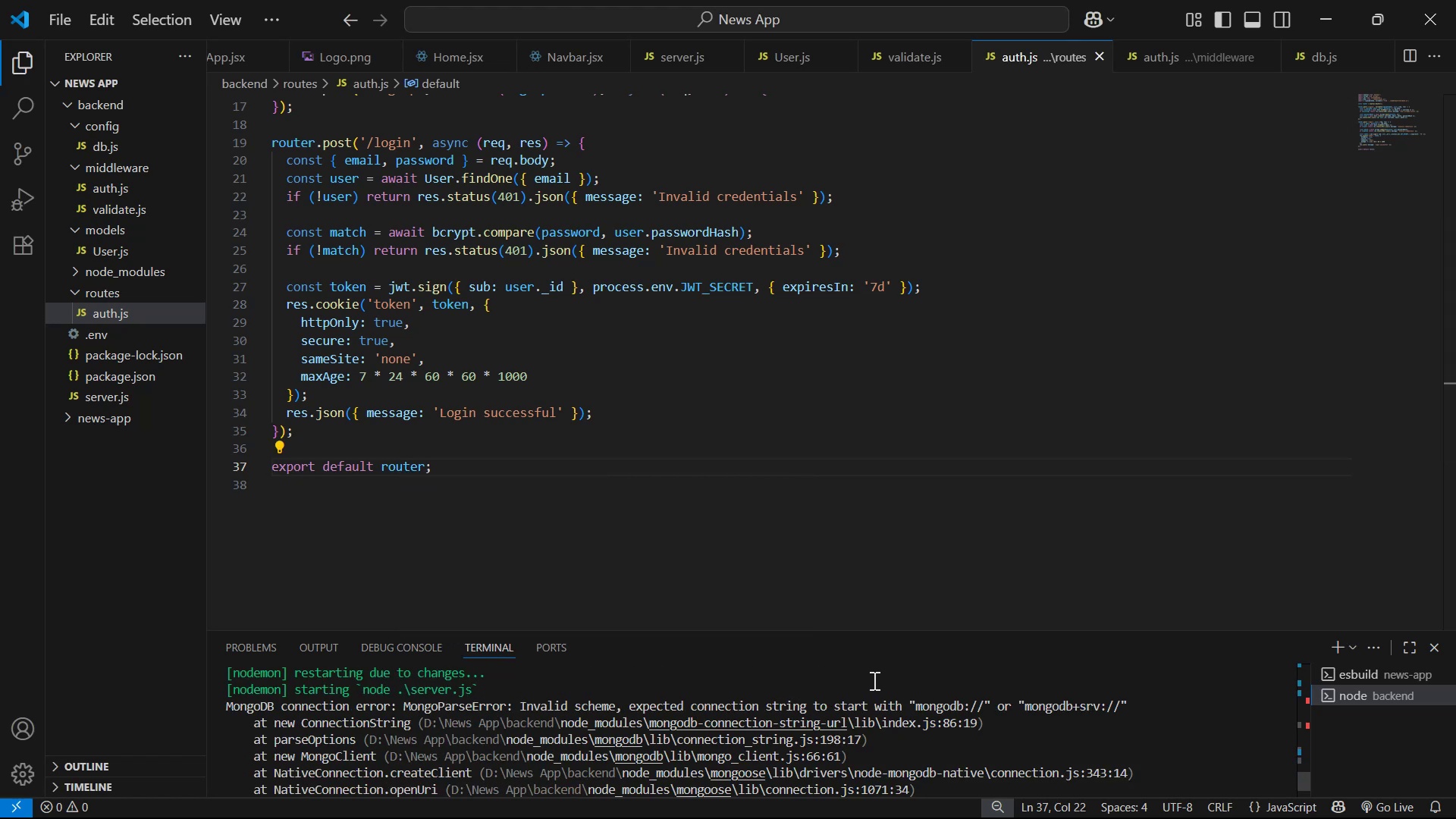 
wait(8.43)
 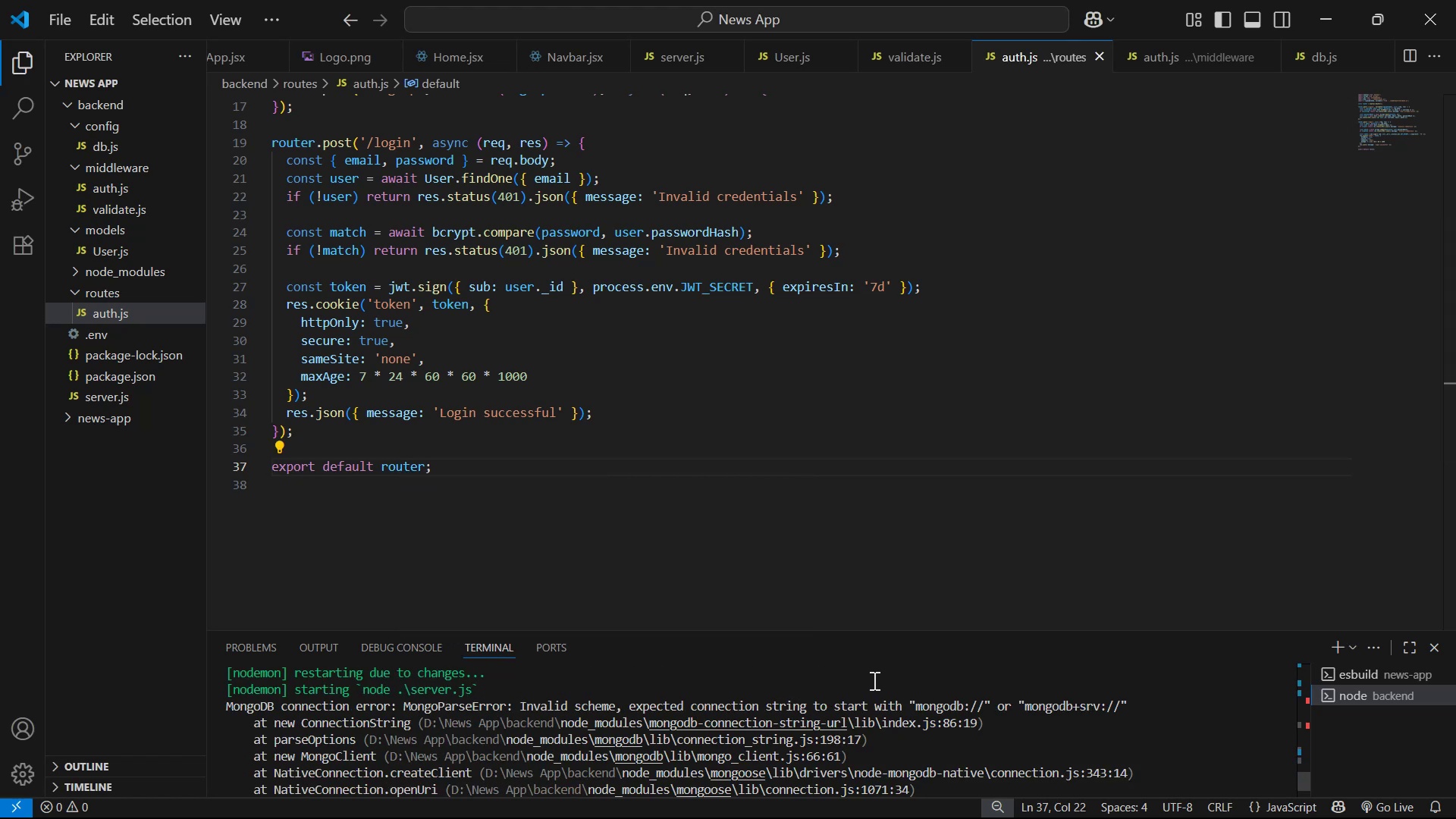 
scroll: coordinate [885, 681], scroll_direction: down, amount: 8.0
 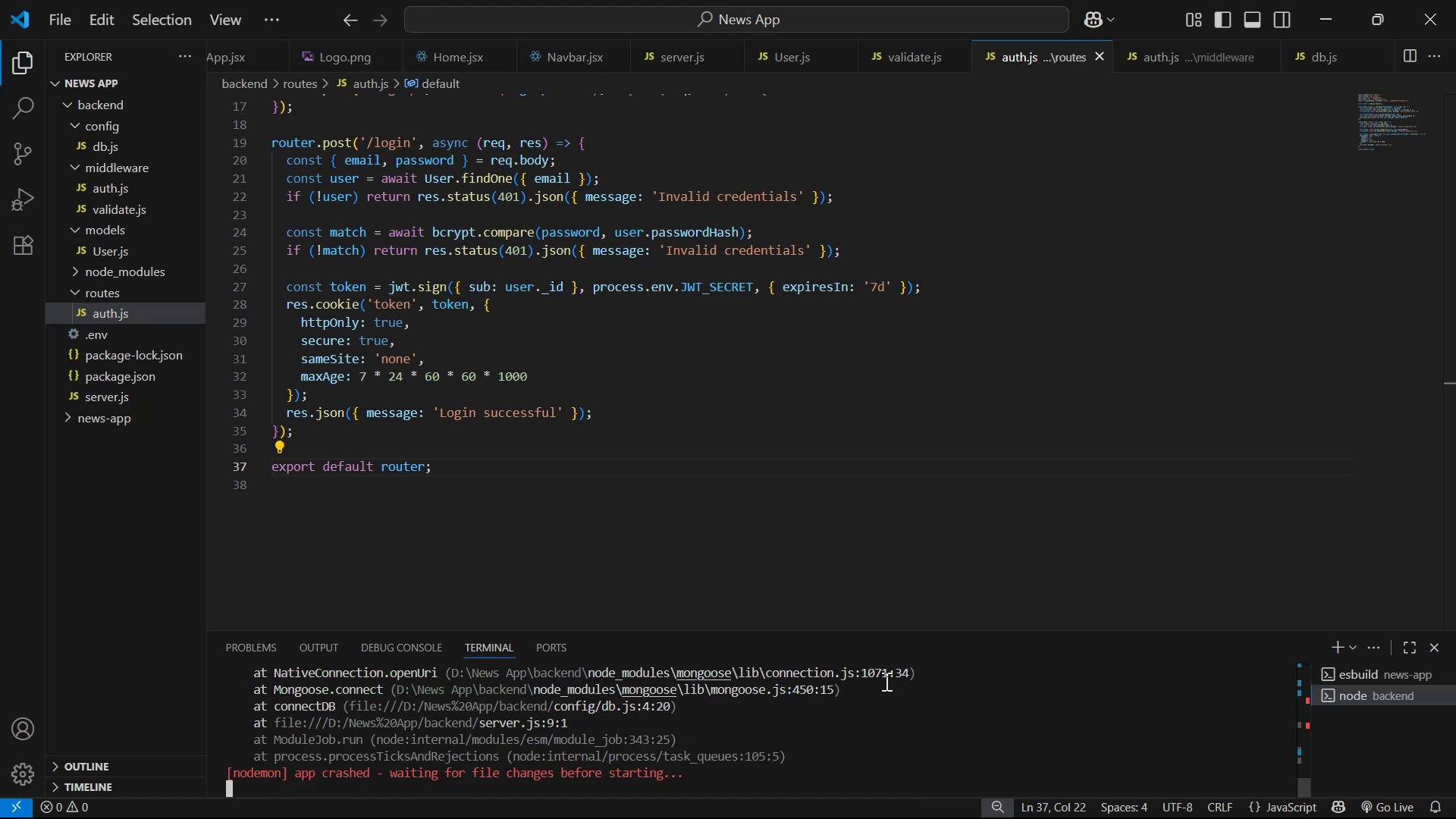 
key(Control+C)
 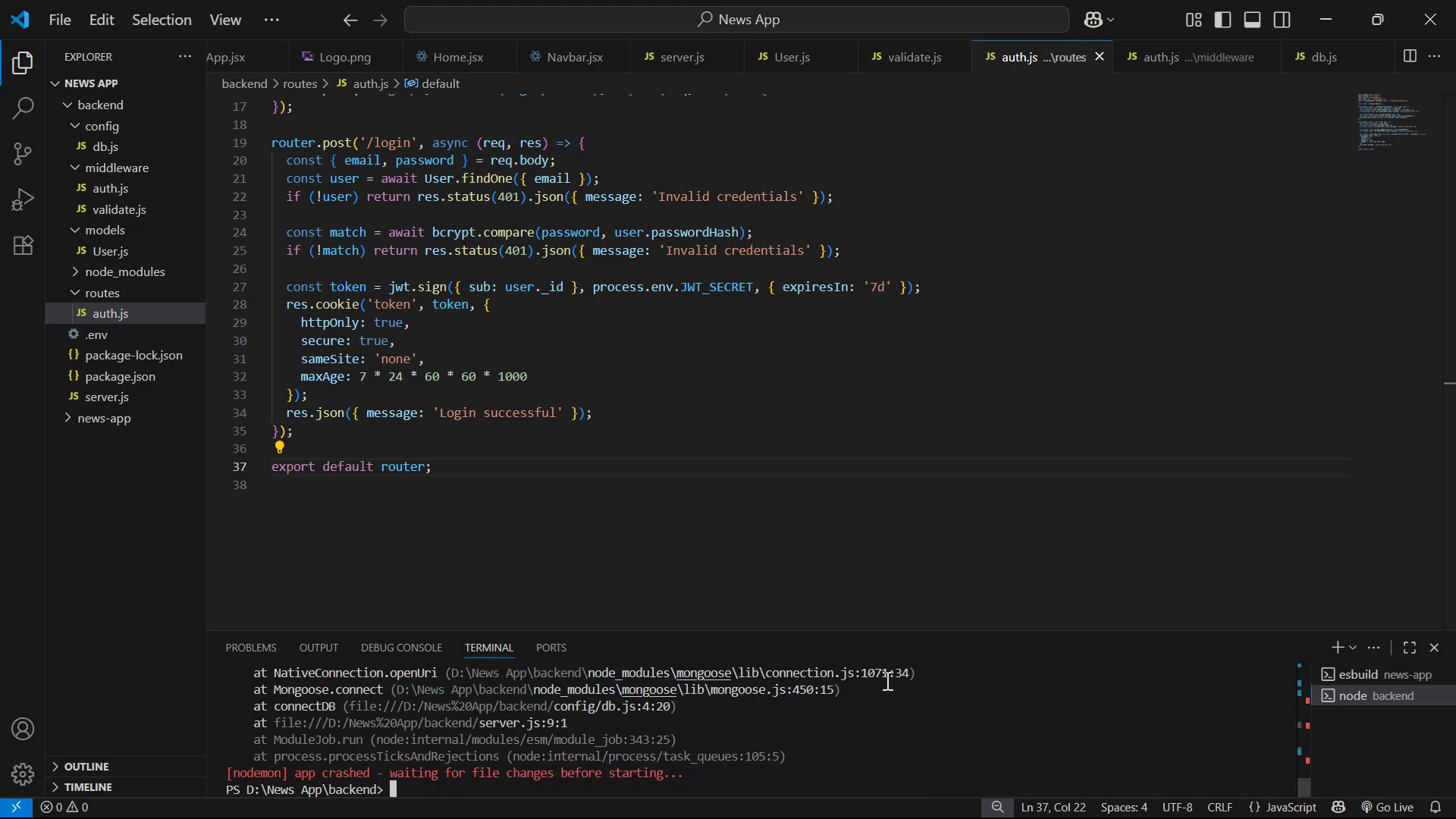 
key(Control+C)
 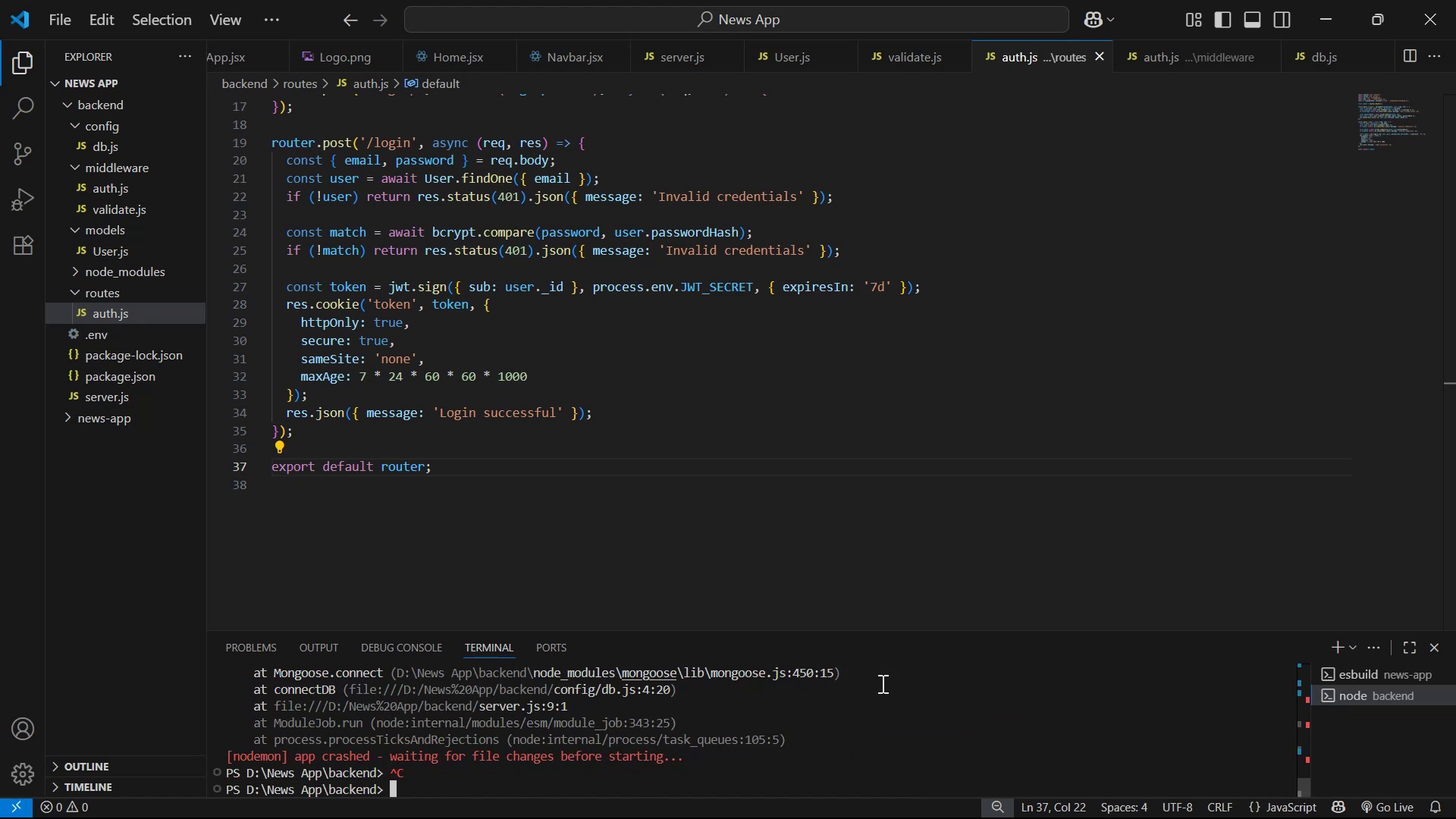 
key(ArrowDown)
 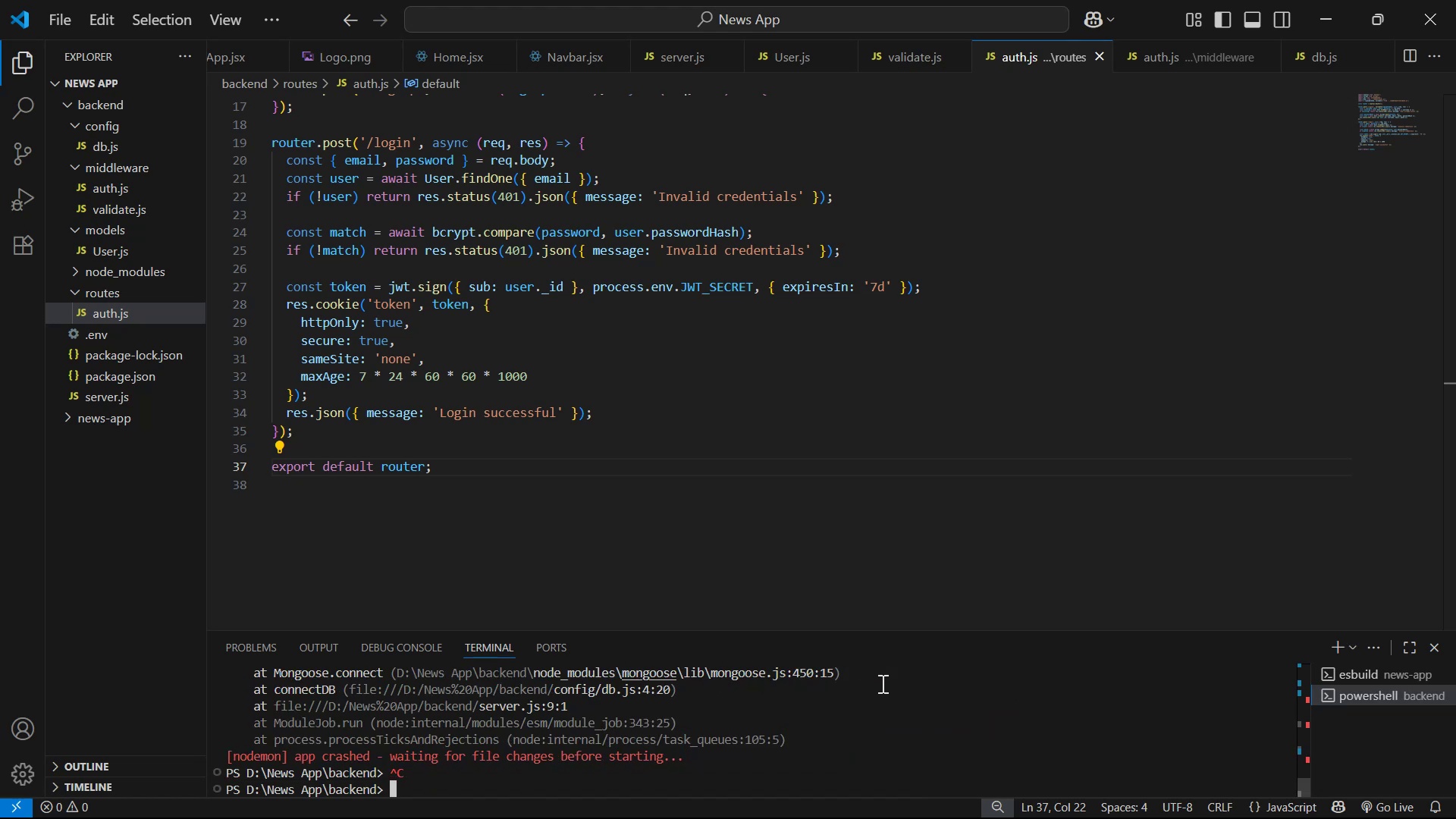 
key(ArrowUp)
 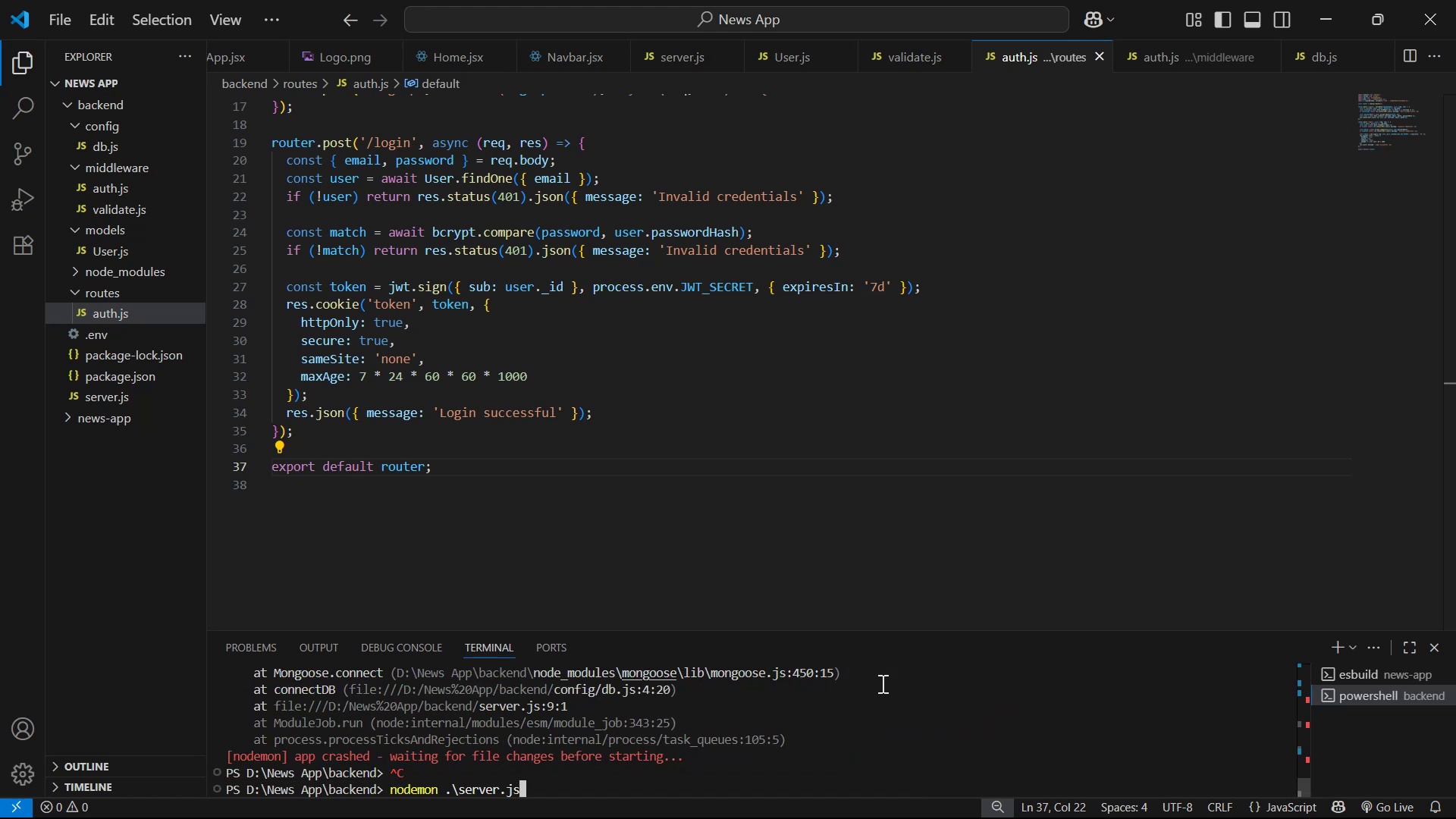 
key(Enter)
 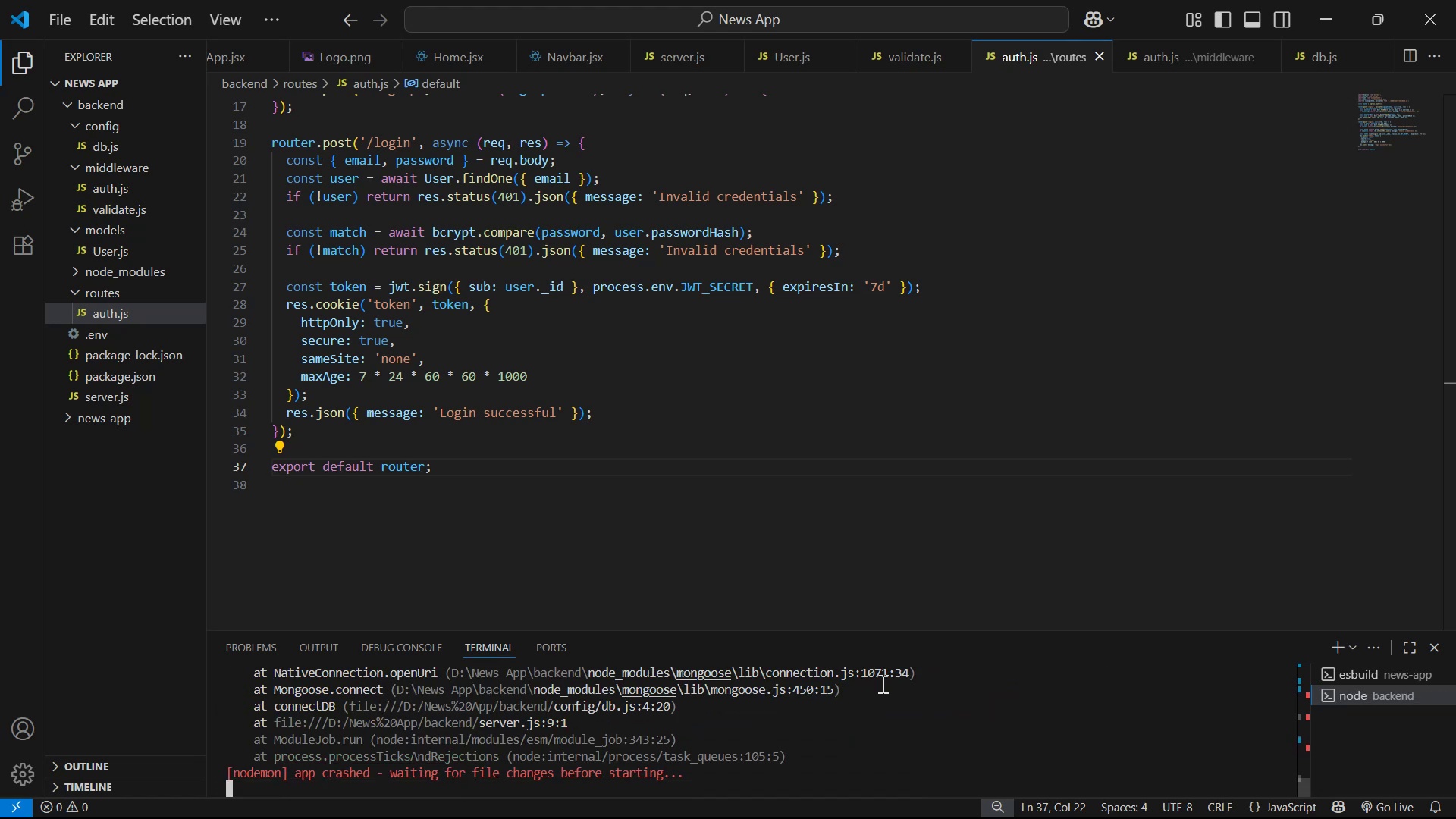 
scroll: coordinate [858, 703], scroll_direction: up, amount: 3.0
 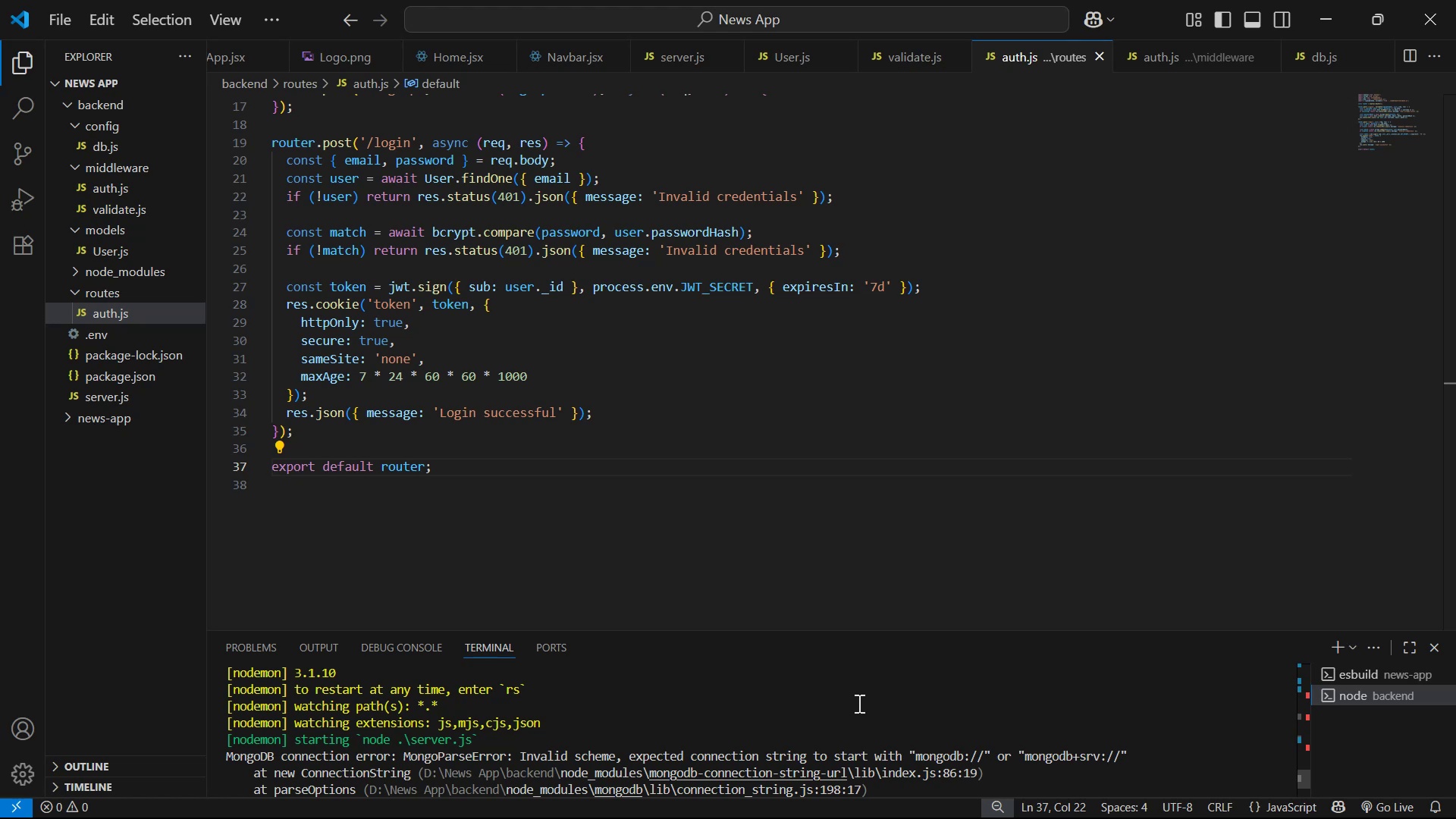 
wait(5.56)
 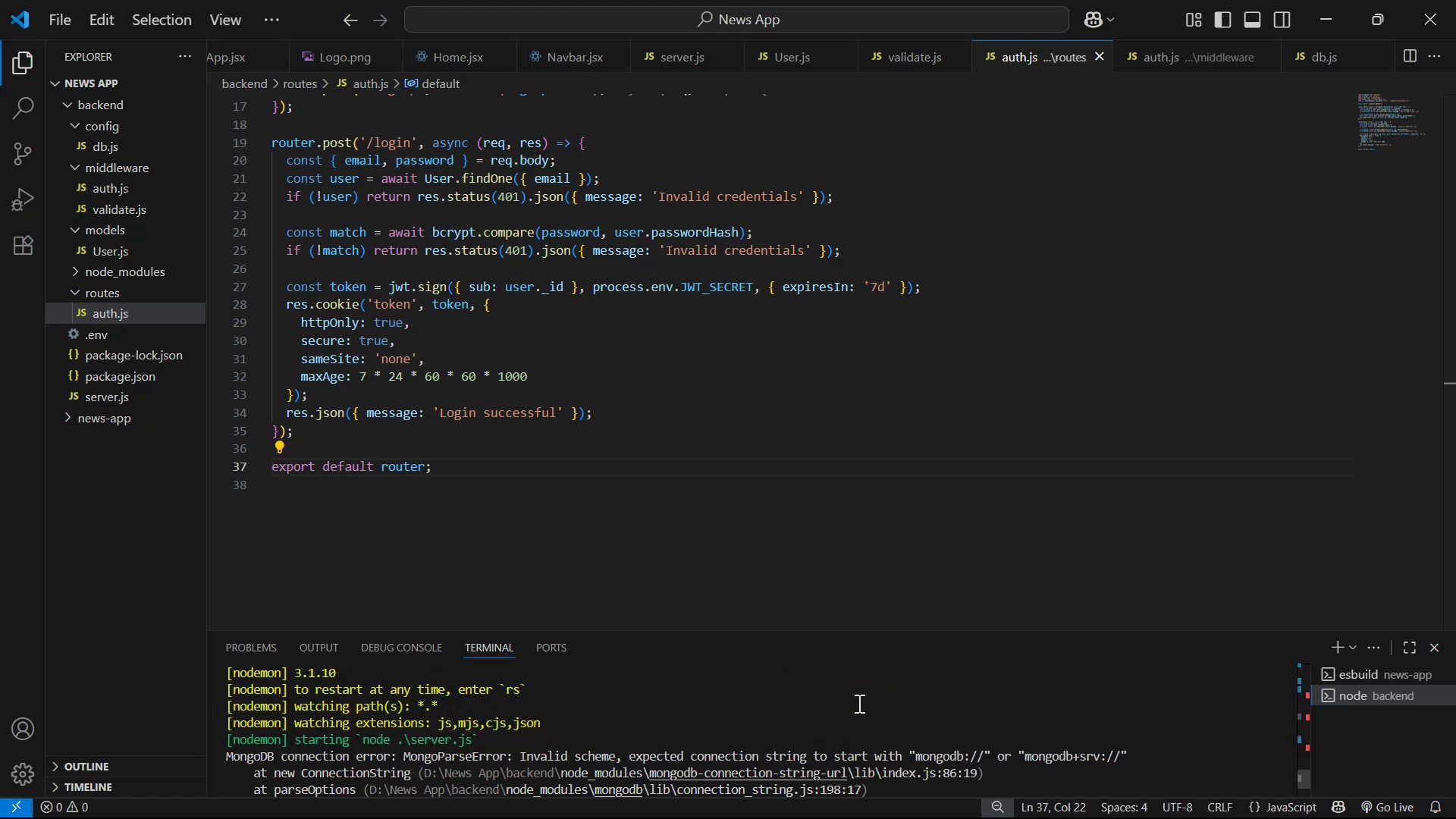 
scroll: coordinate [862, 733], scroll_direction: down, amount: 8.0
 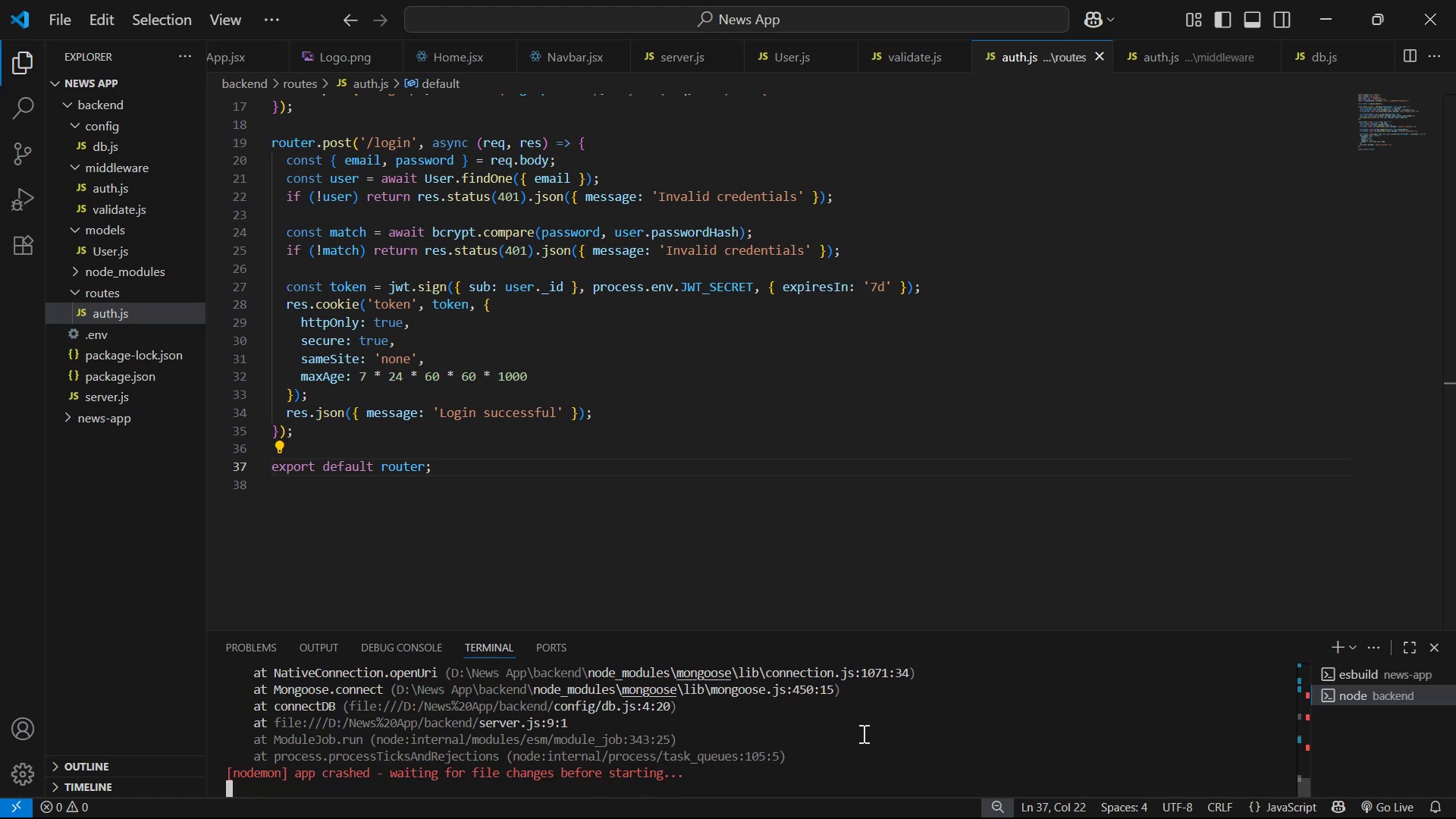 
key(Control+C)
 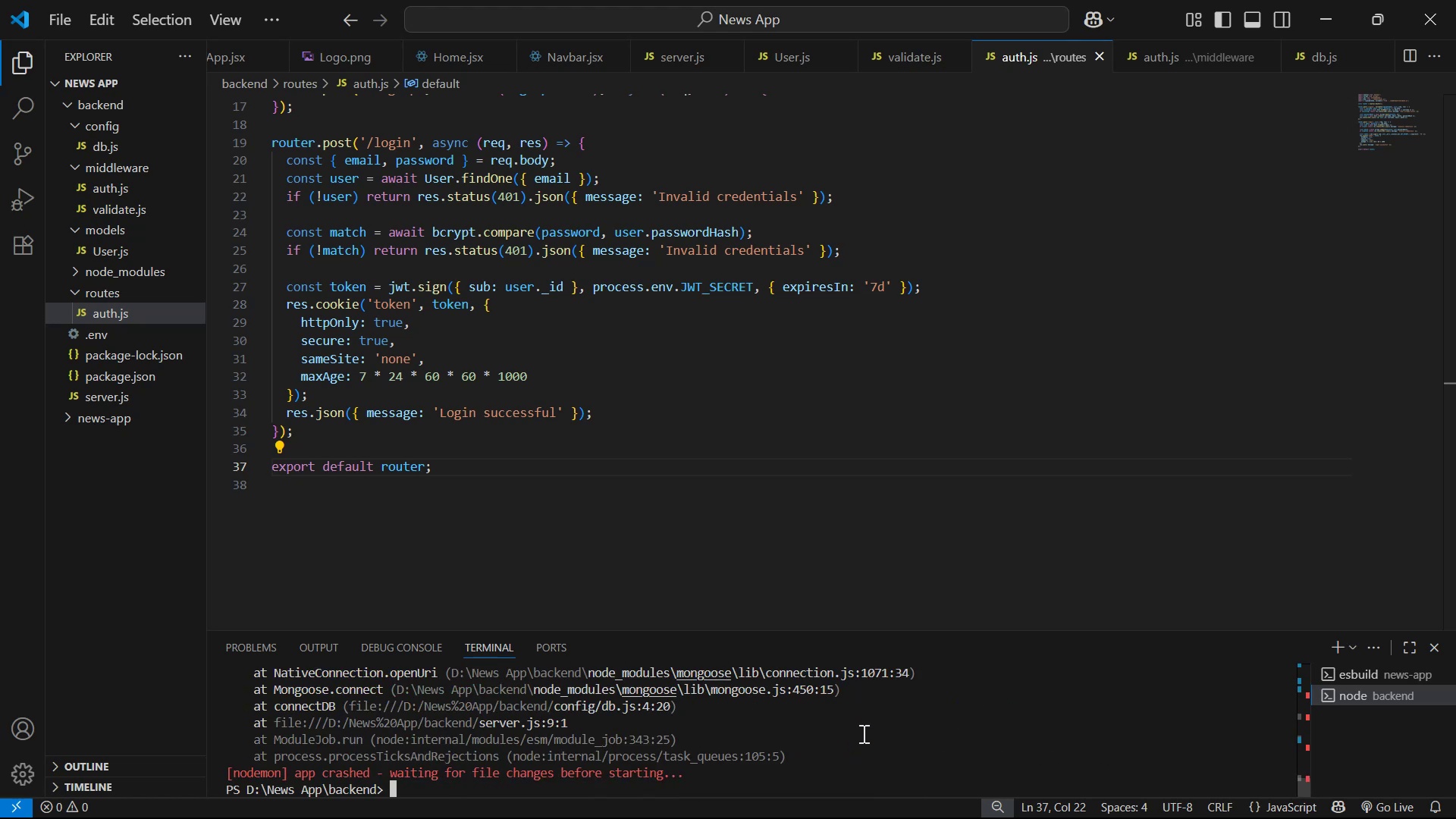 
key(Control+C)
 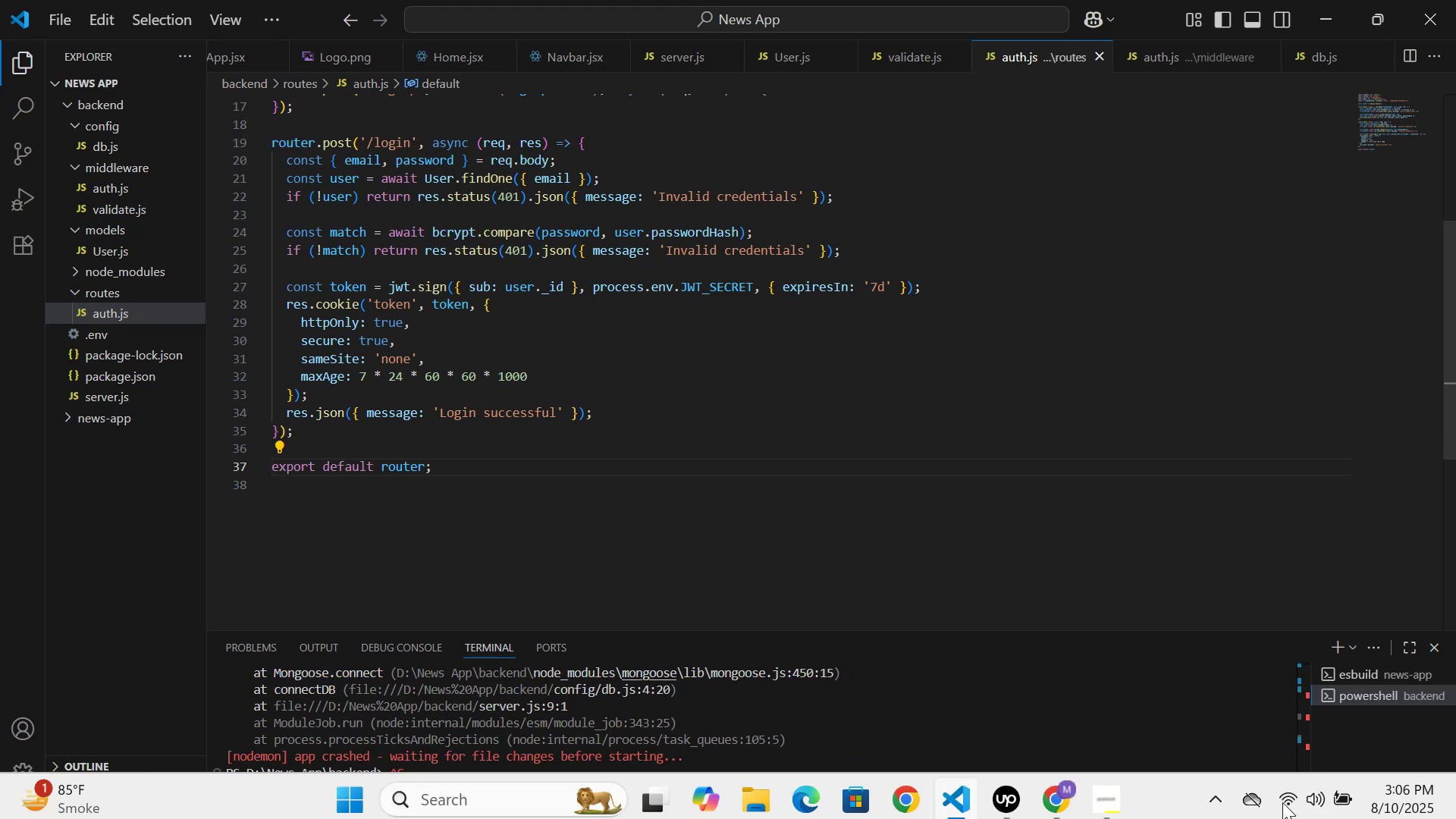 
left_click([1310, 787])
 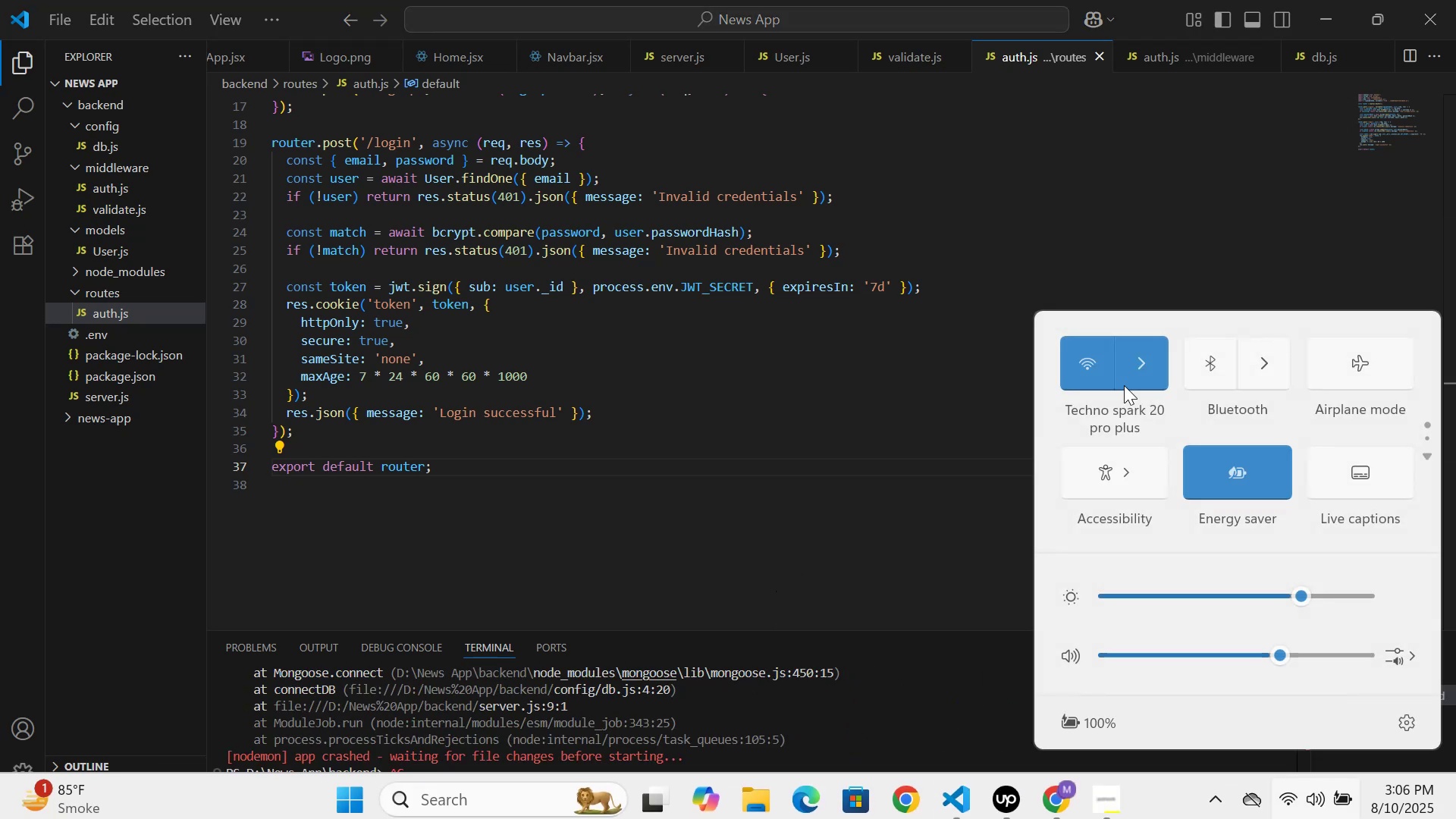 
left_click([1119, 375])
 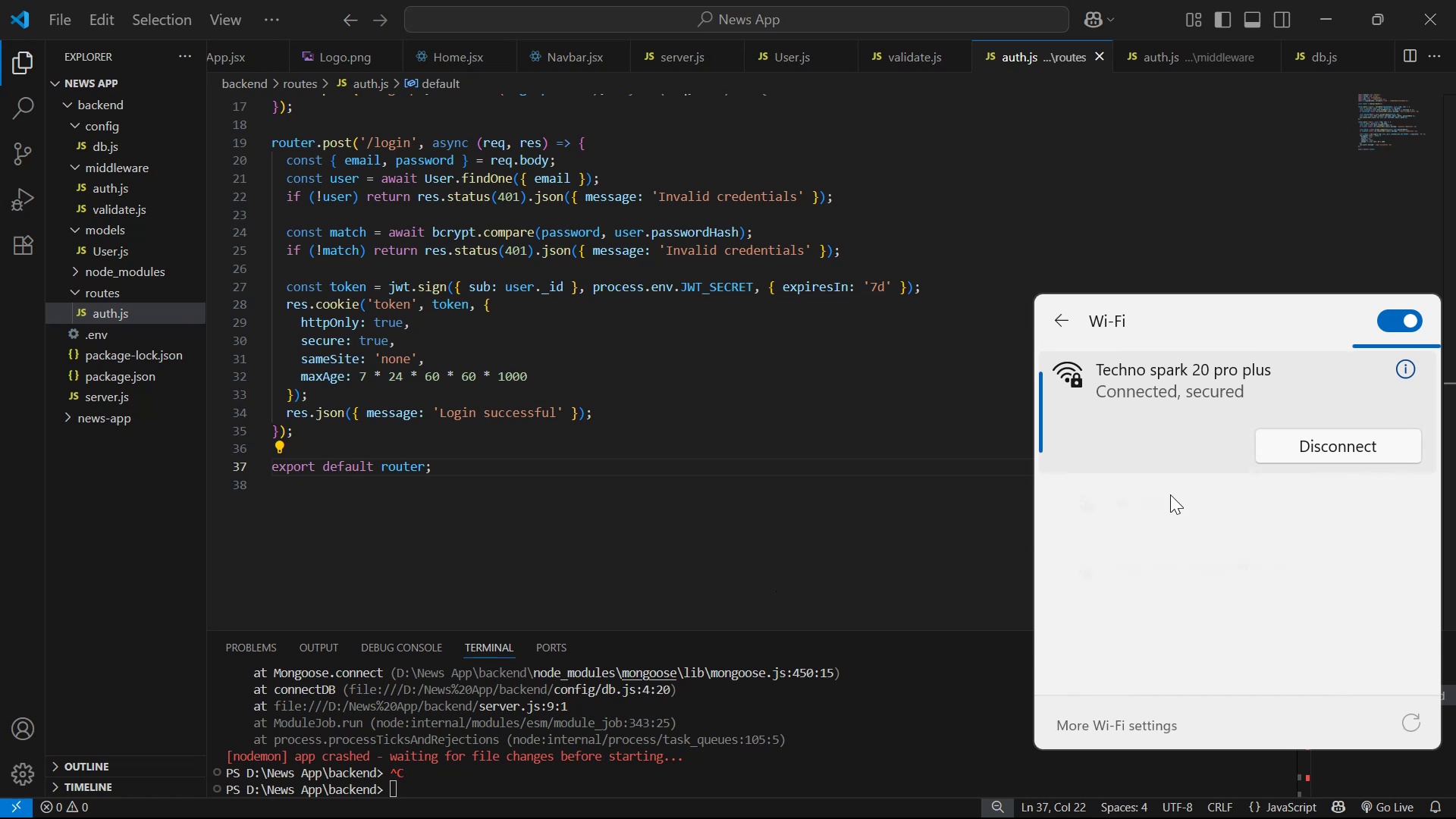 
left_click([1166, 500])
 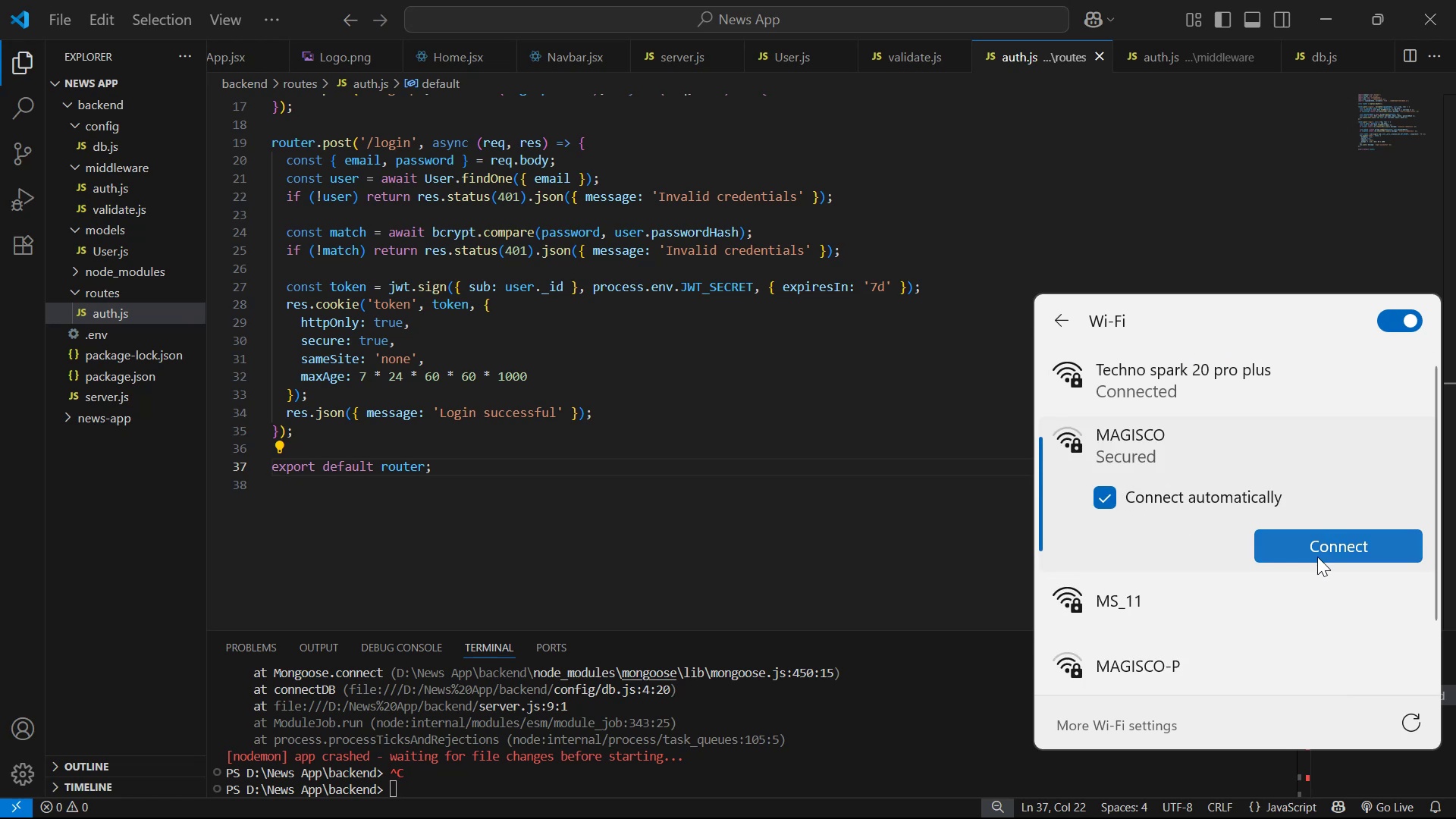 
left_click([1321, 543])
 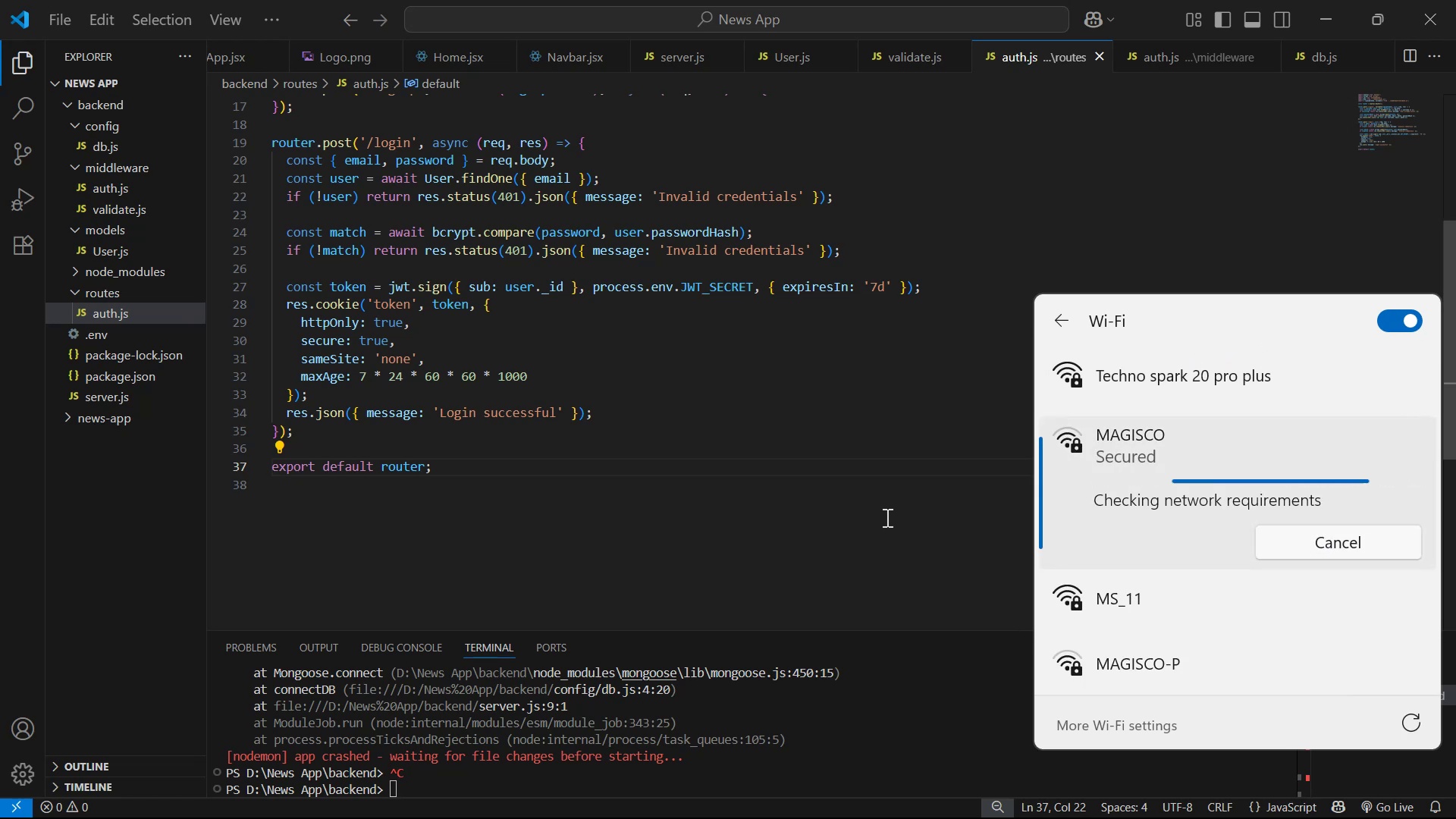 
wait(7.46)
 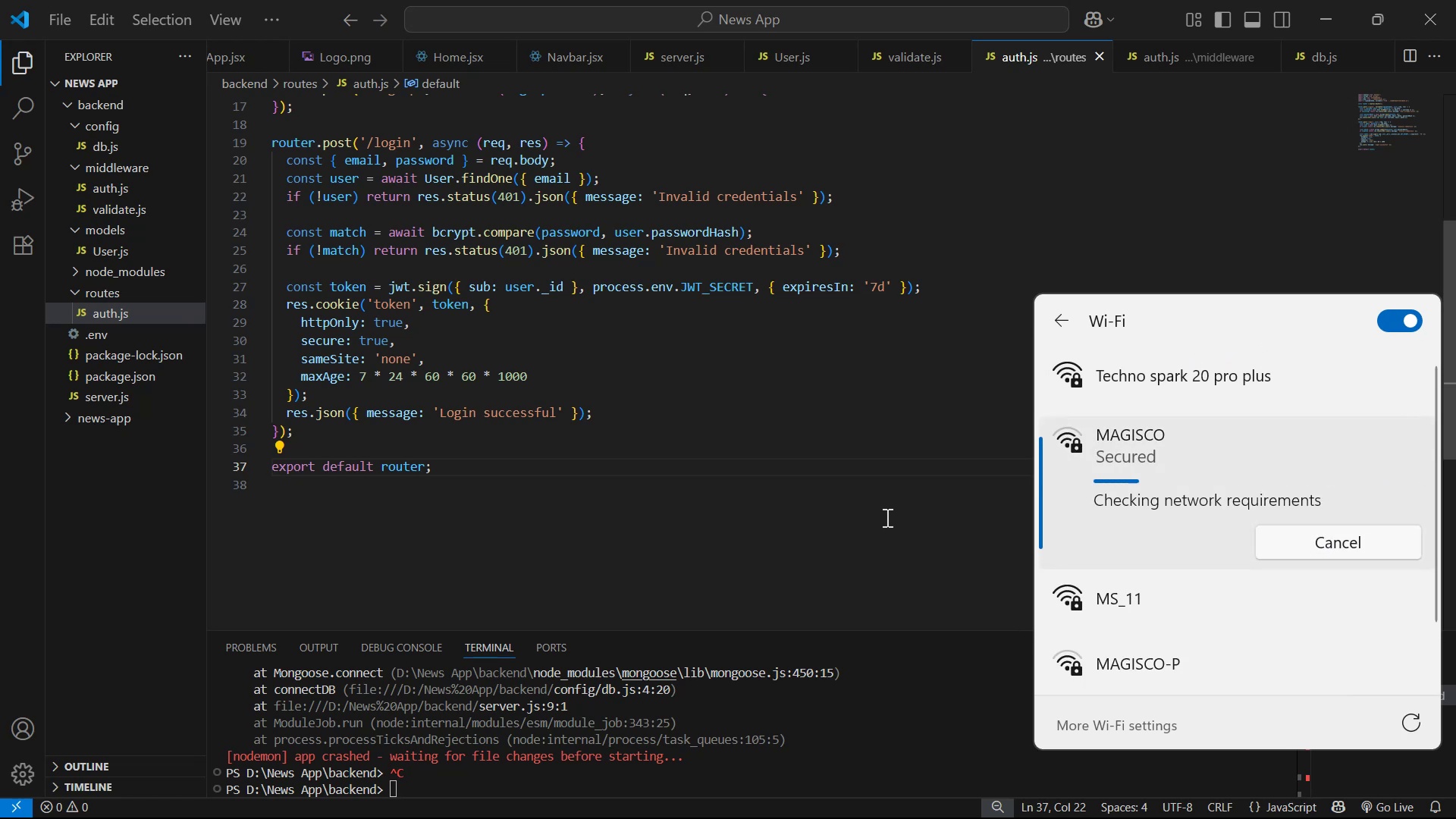 
left_click([1050, 331])
 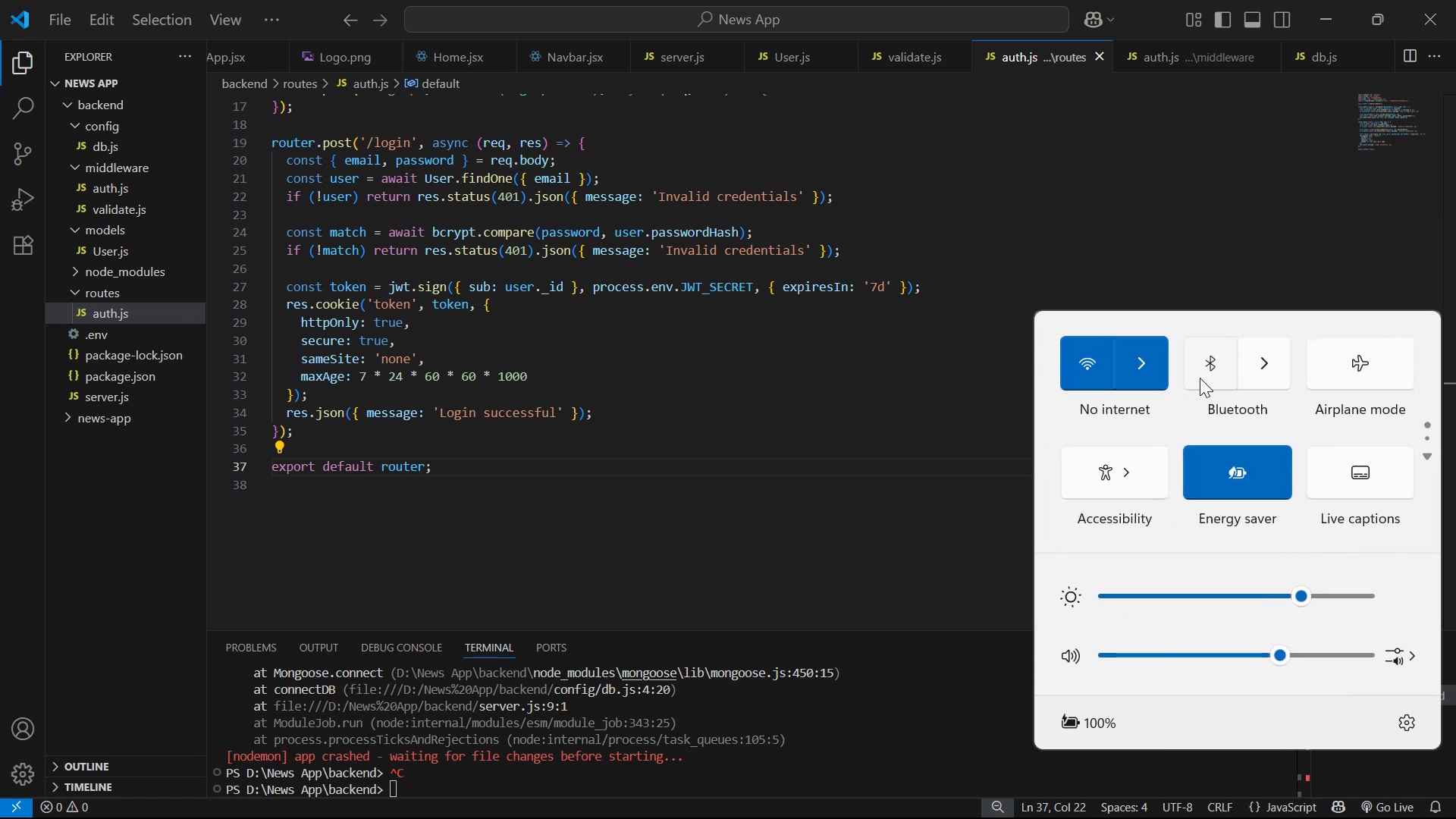 
left_click([1159, 377])
 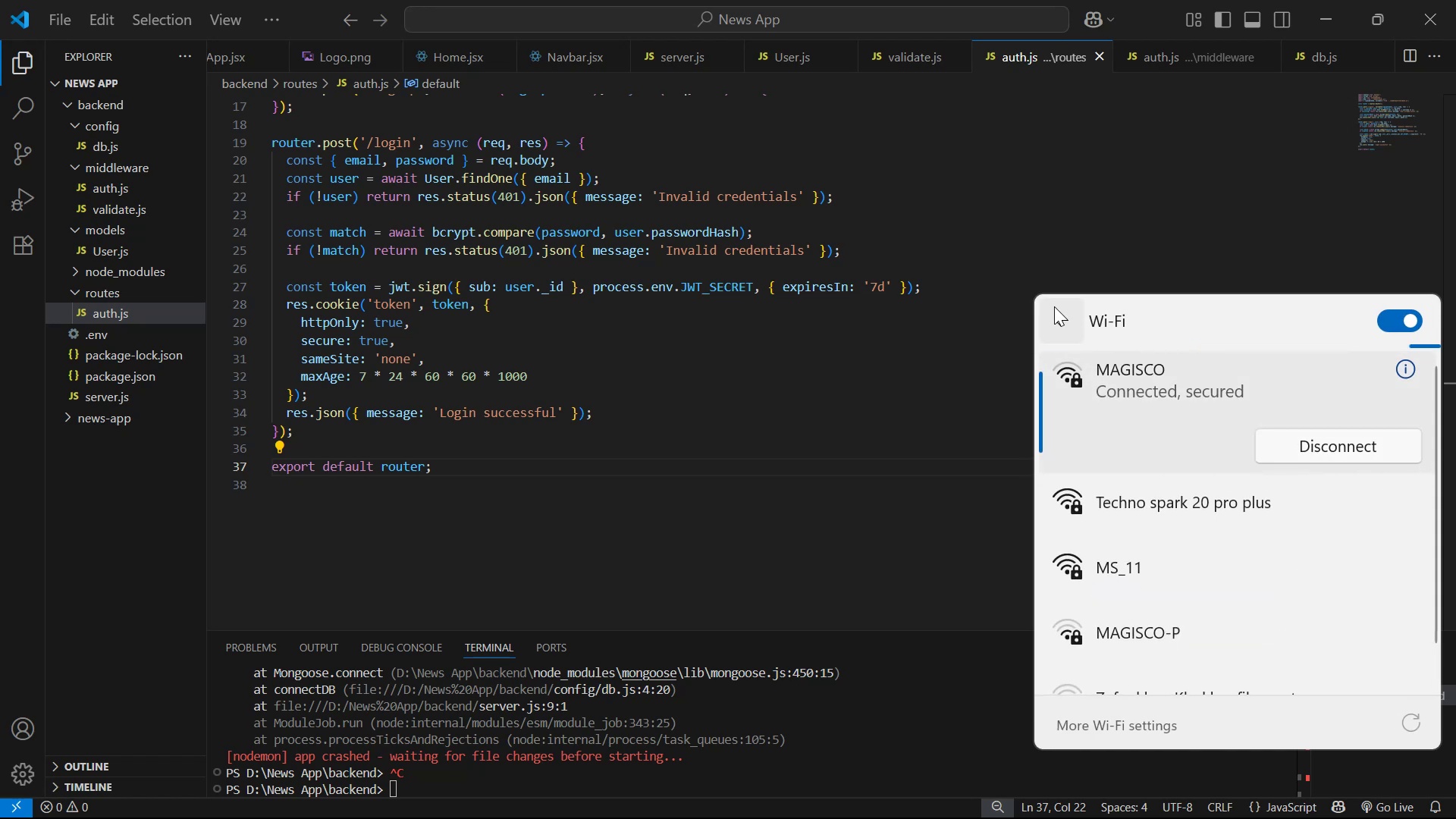 
double_click([924, 539])
 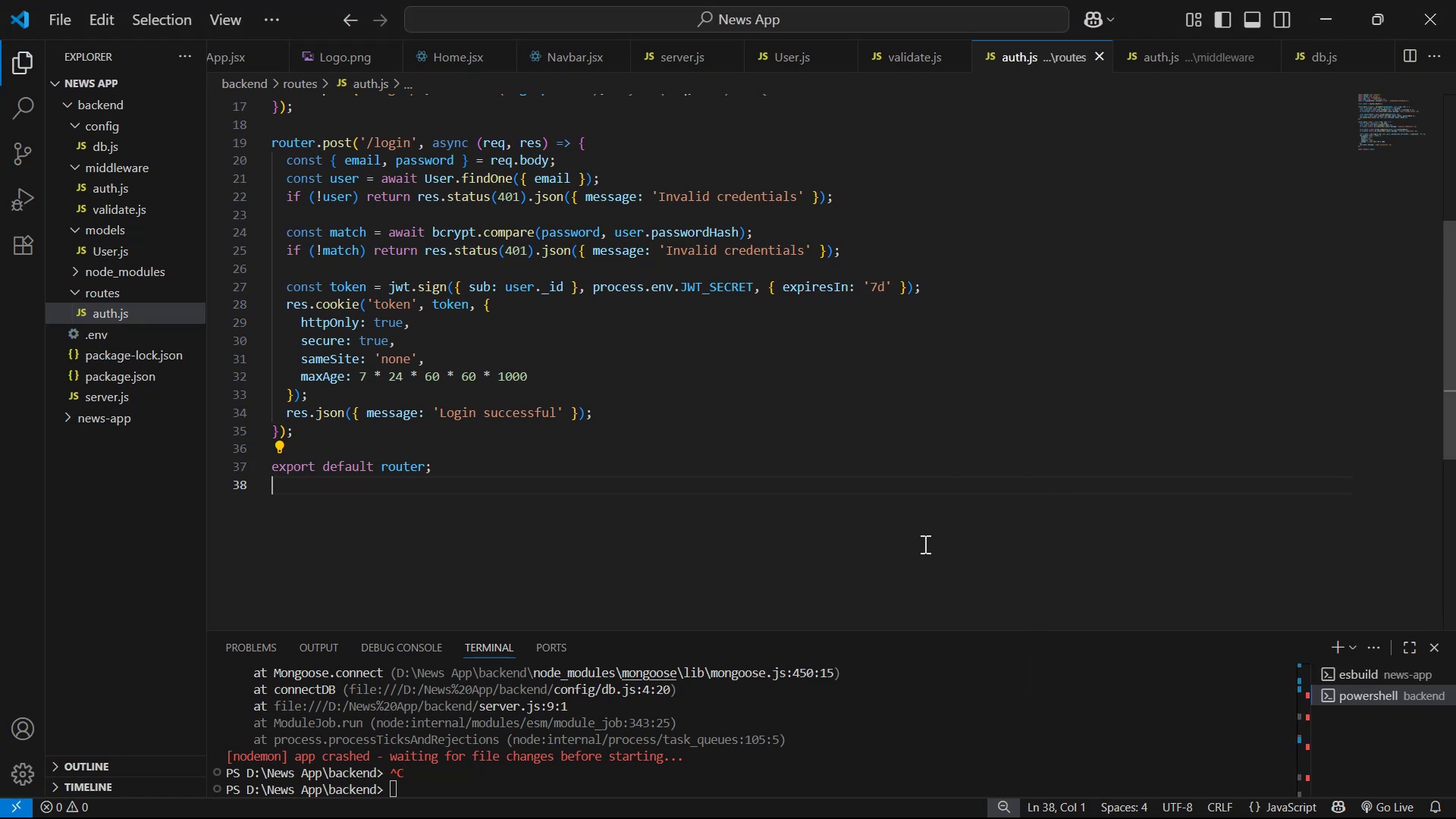 
key(Alt+Tab)
 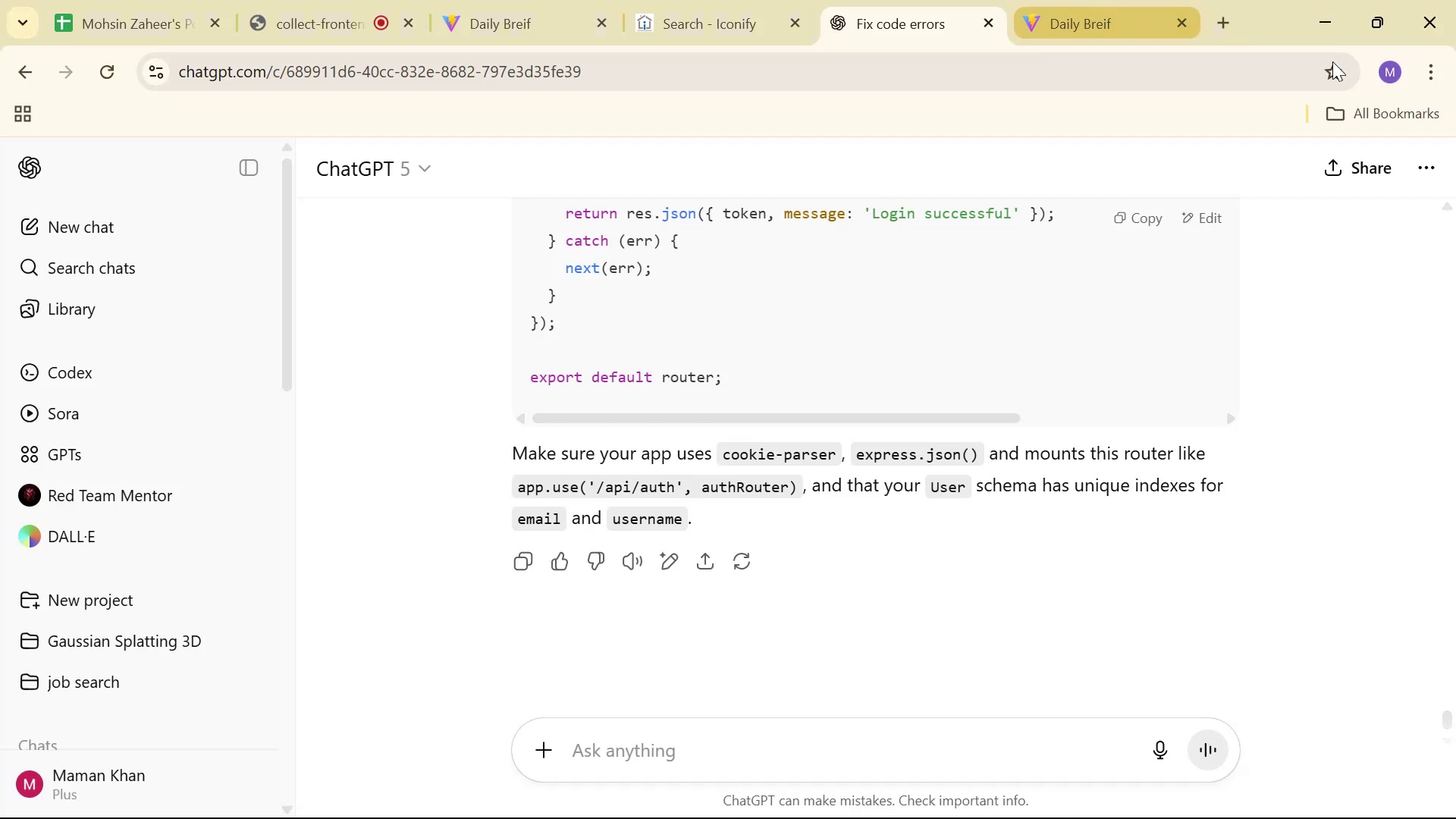 
left_click([1230, 25])
 